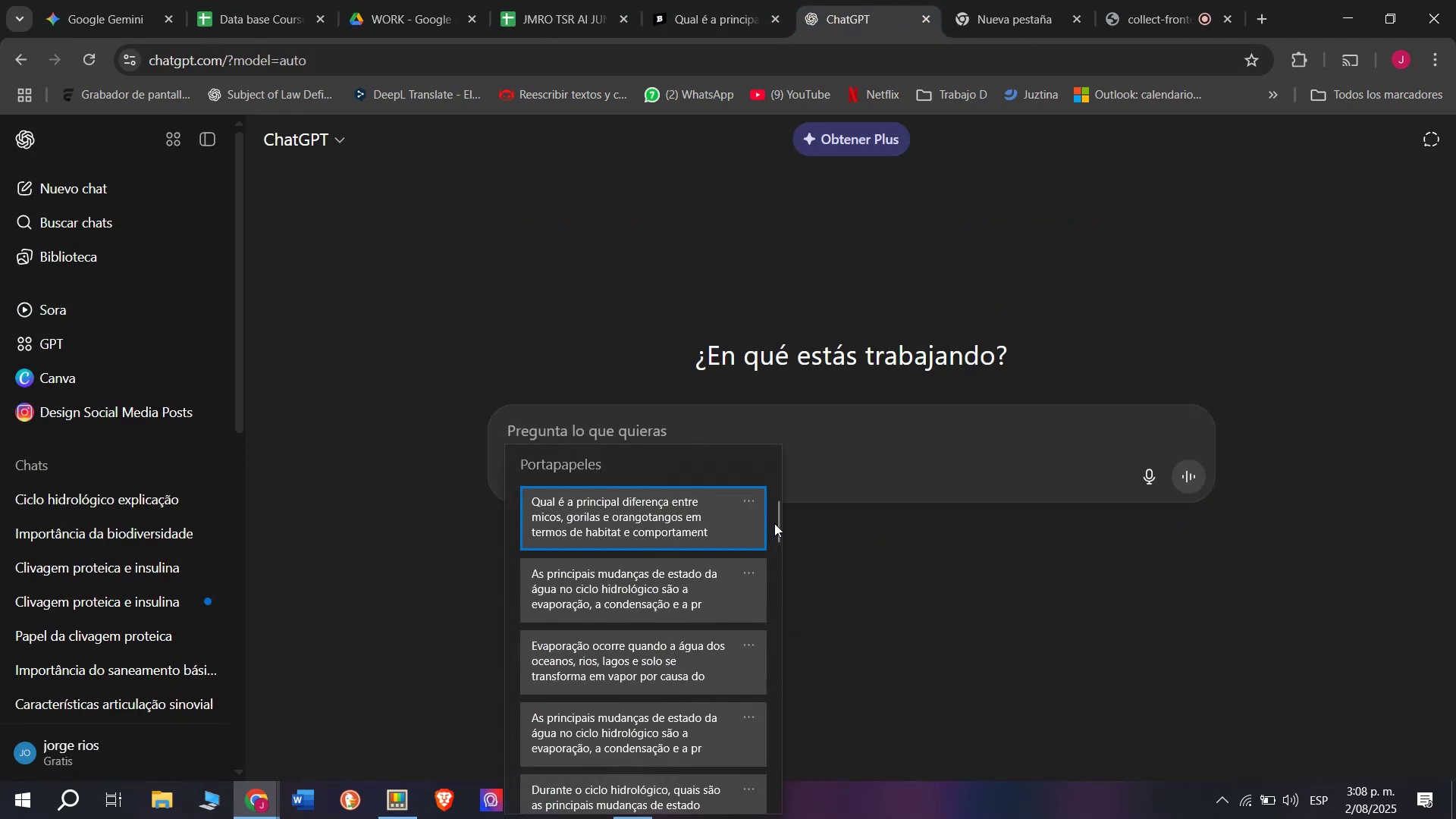 
left_click_drag(start_coordinate=[776, 523], to_coordinate=[710, 801])
 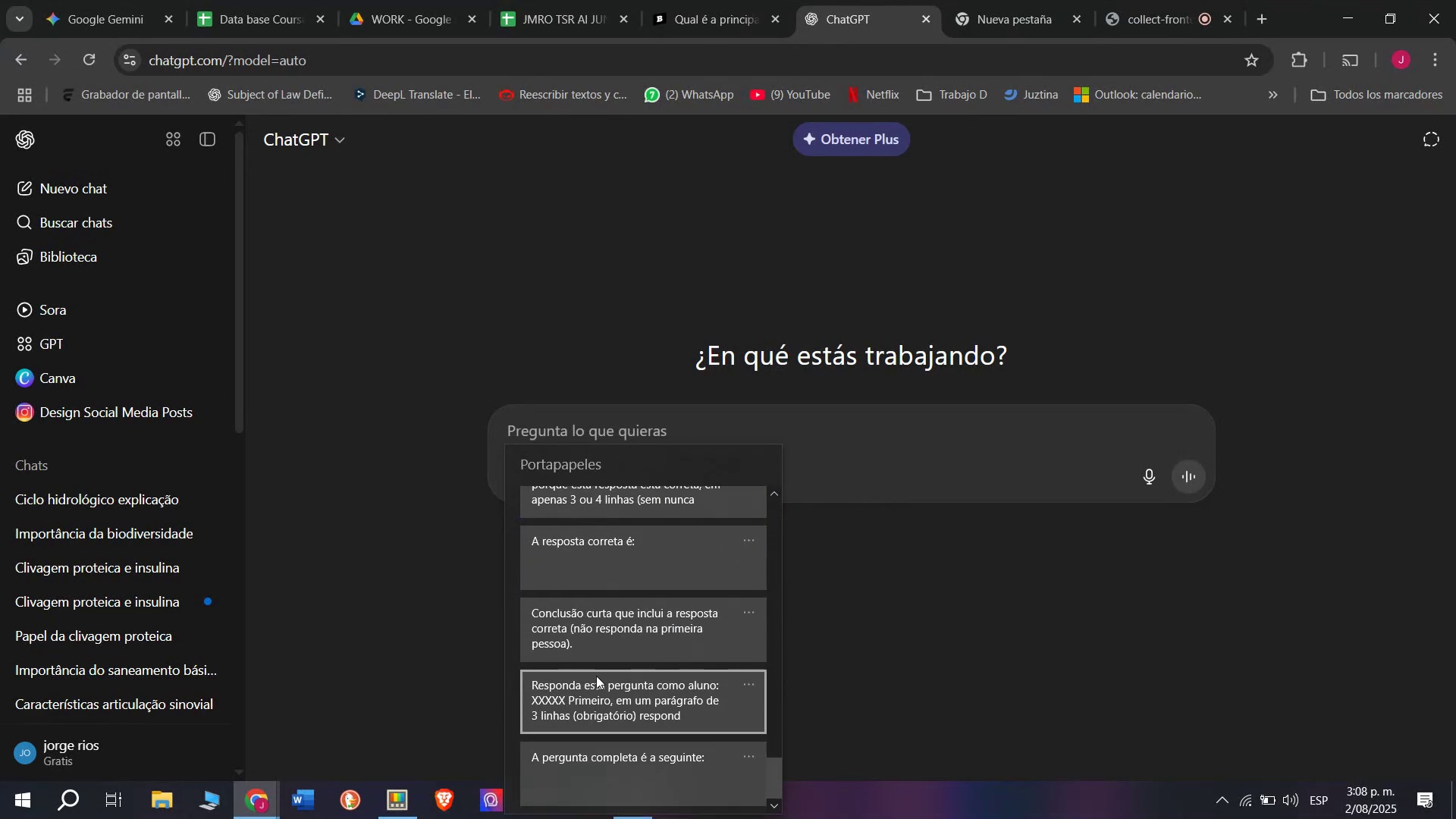 
left_click_drag(start_coordinate=[594, 664], to_coordinate=[592, 683])
 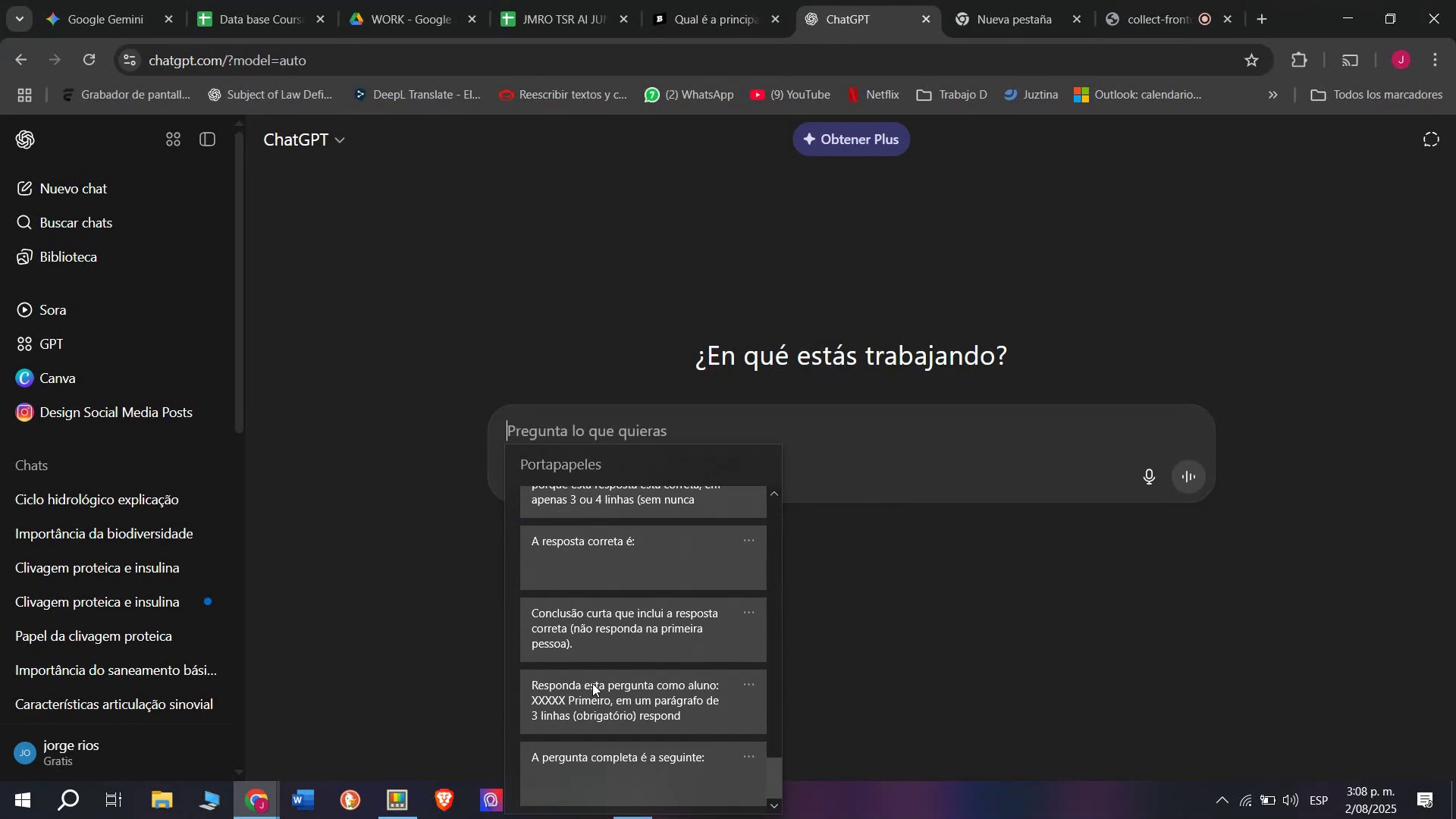 
left_click([592, 683])
 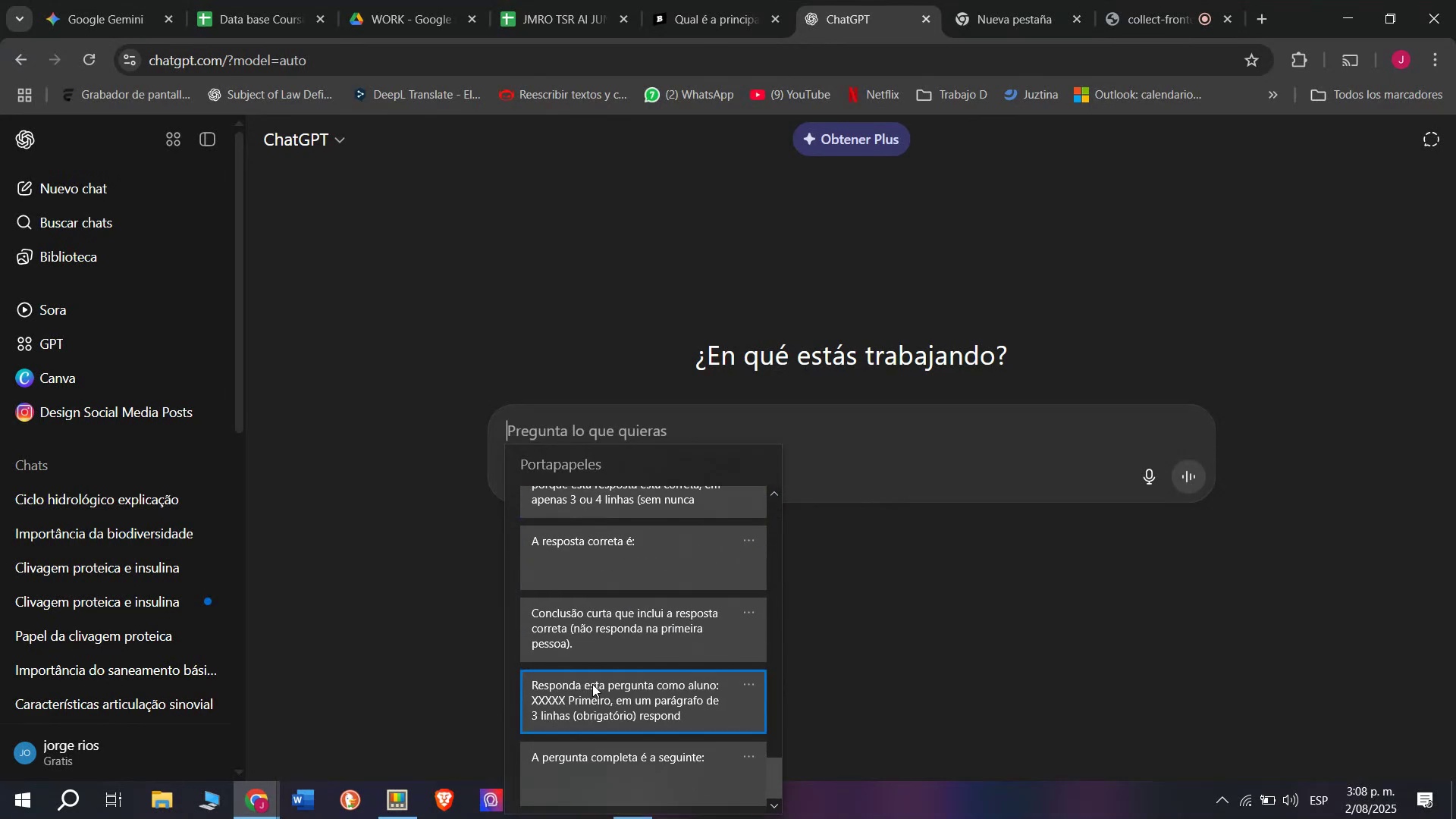 
key(Control+ControlLeft)
 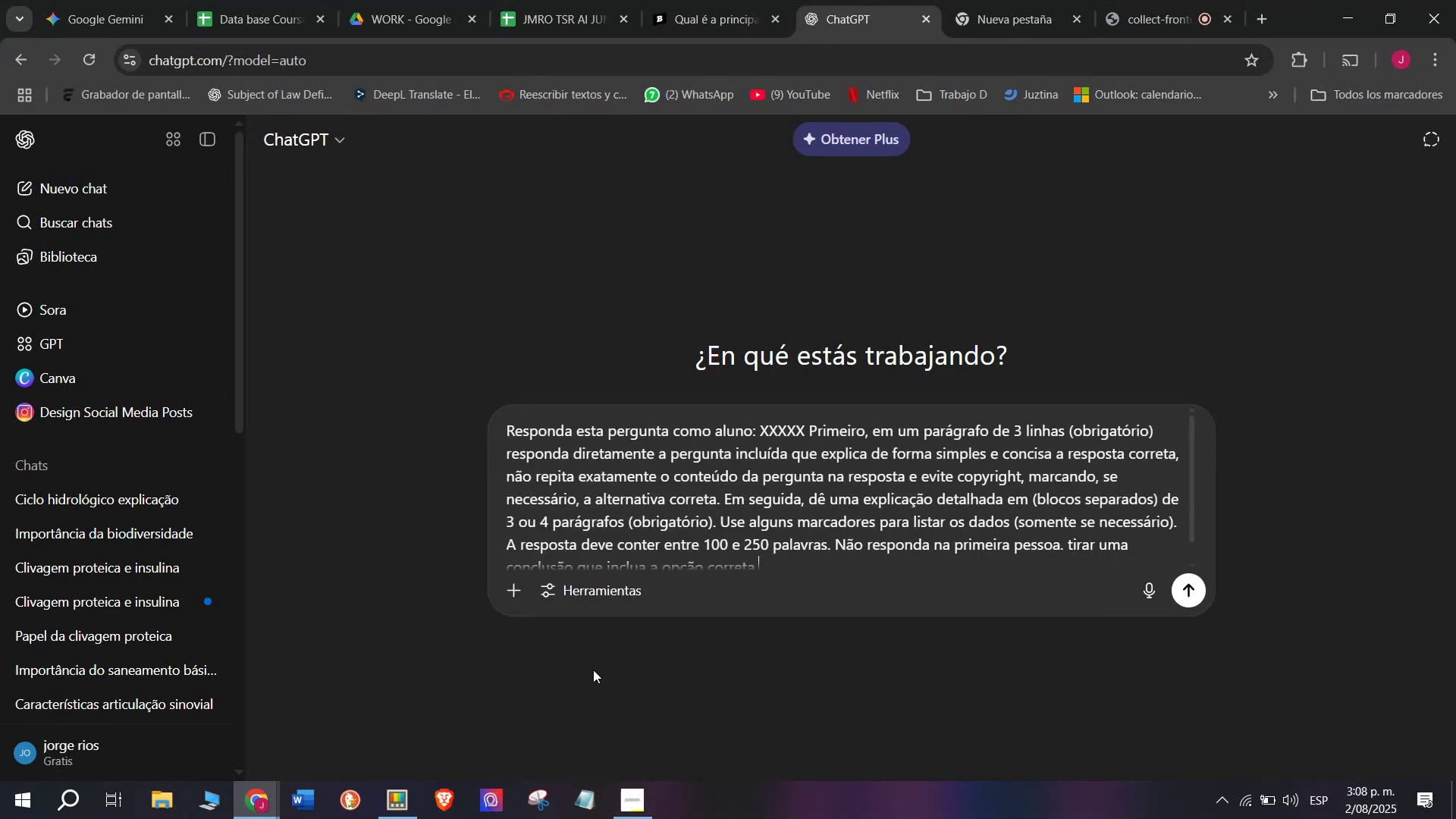 
key(Control+V)
 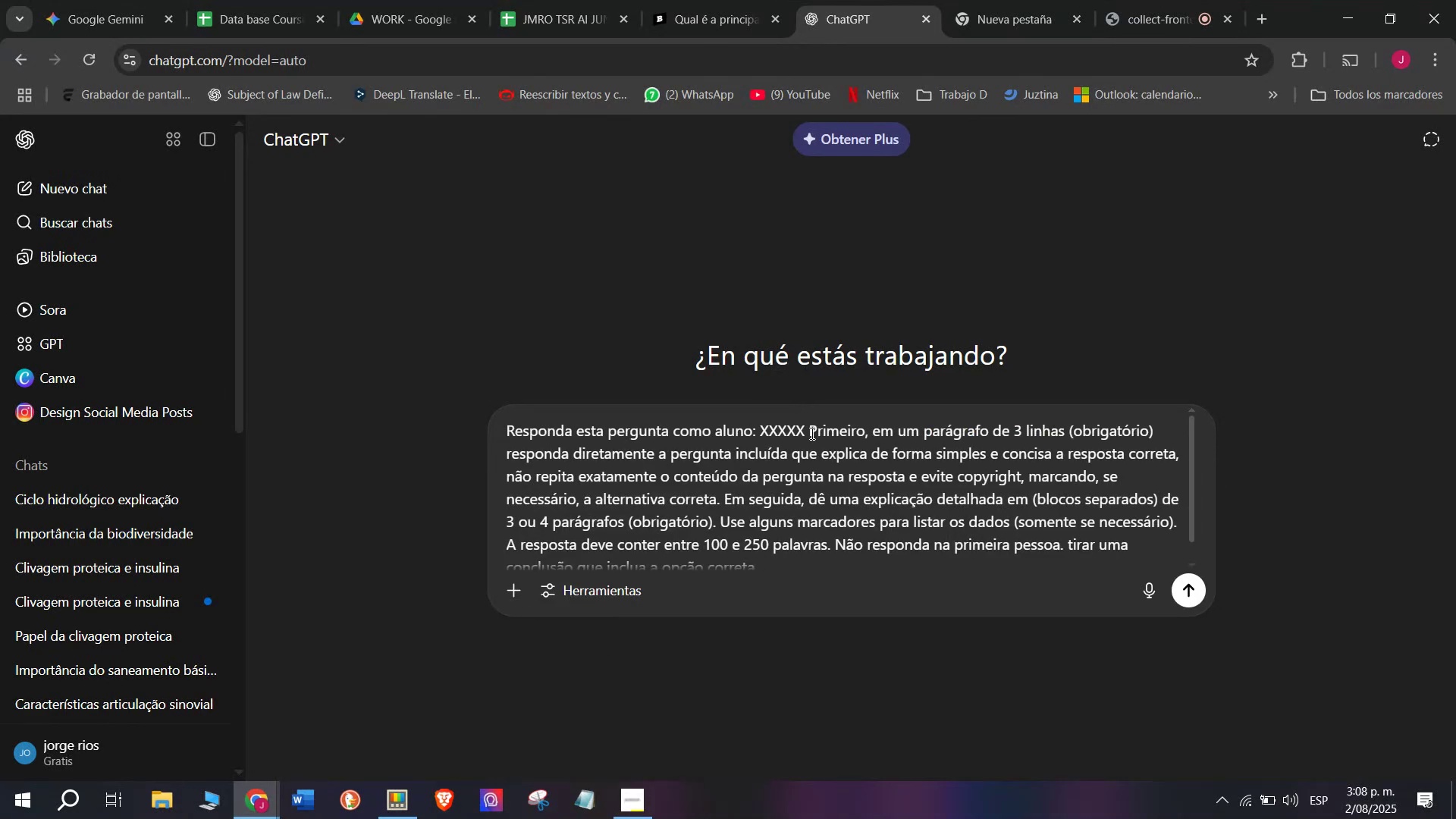 
left_click_drag(start_coordinate=[808, 433], to_coordinate=[762, 435])
 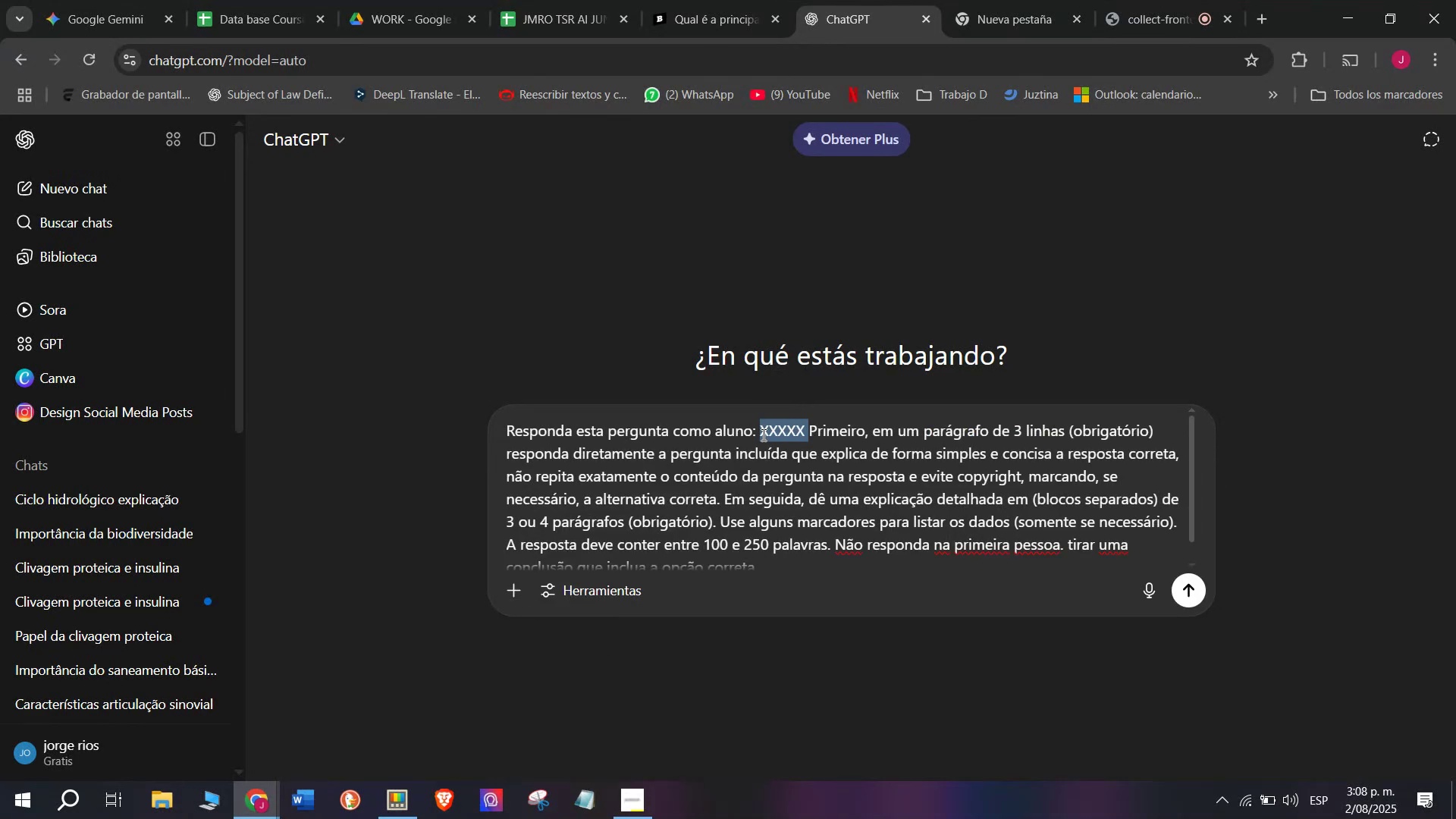 
key(Meta+MetaLeft)
 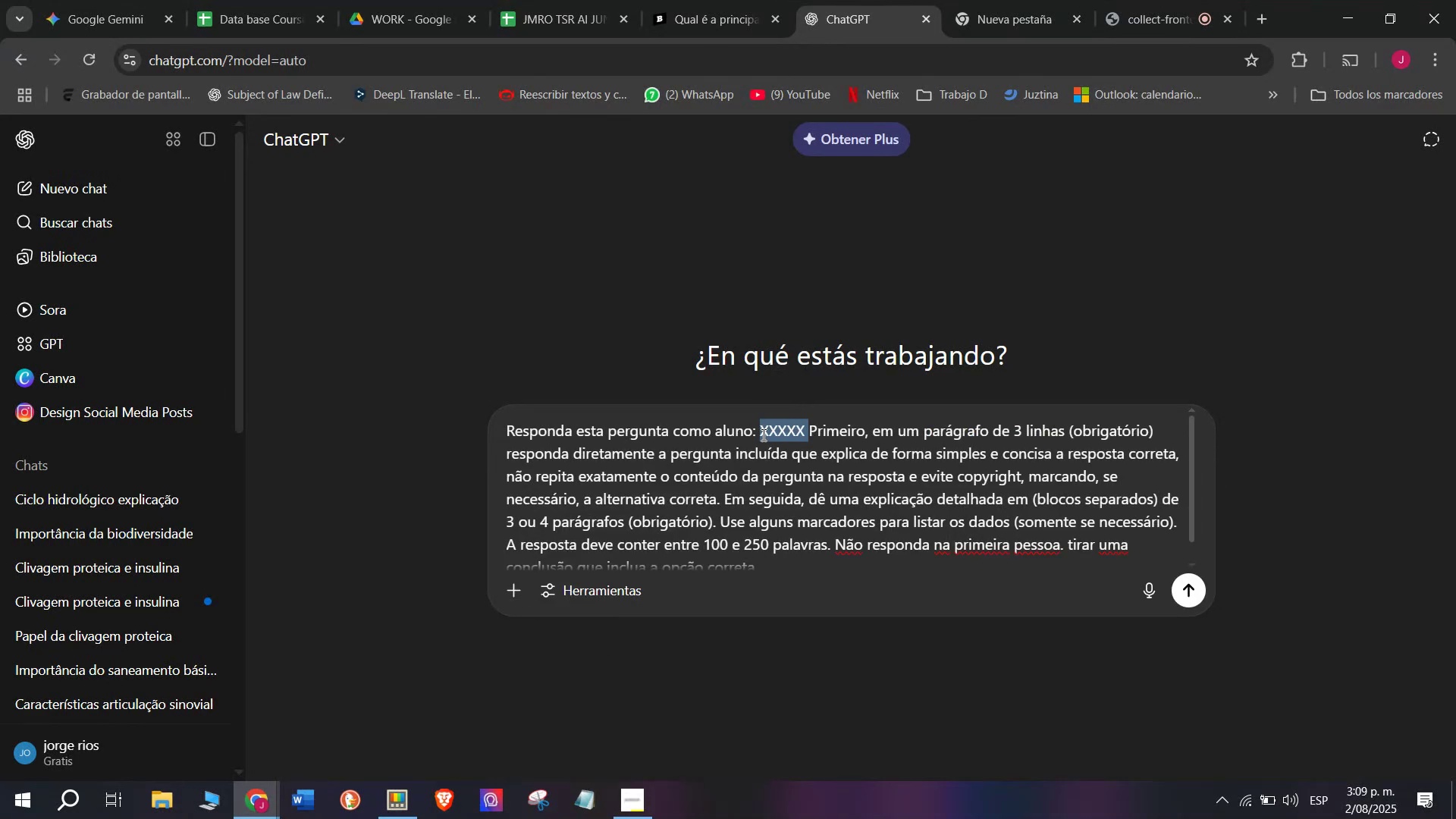 
key(Meta+V)
 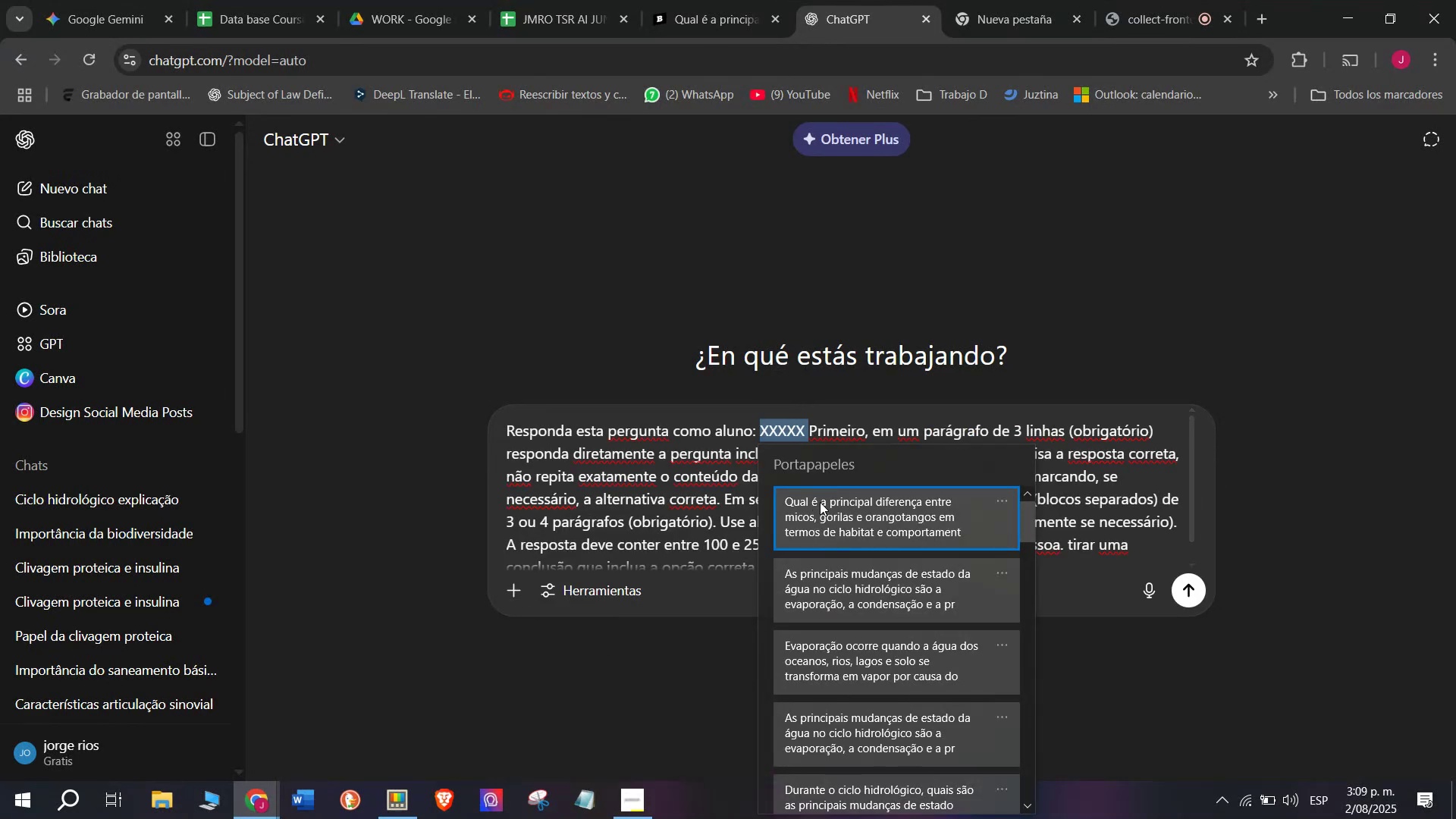 
left_click([821, 504])
 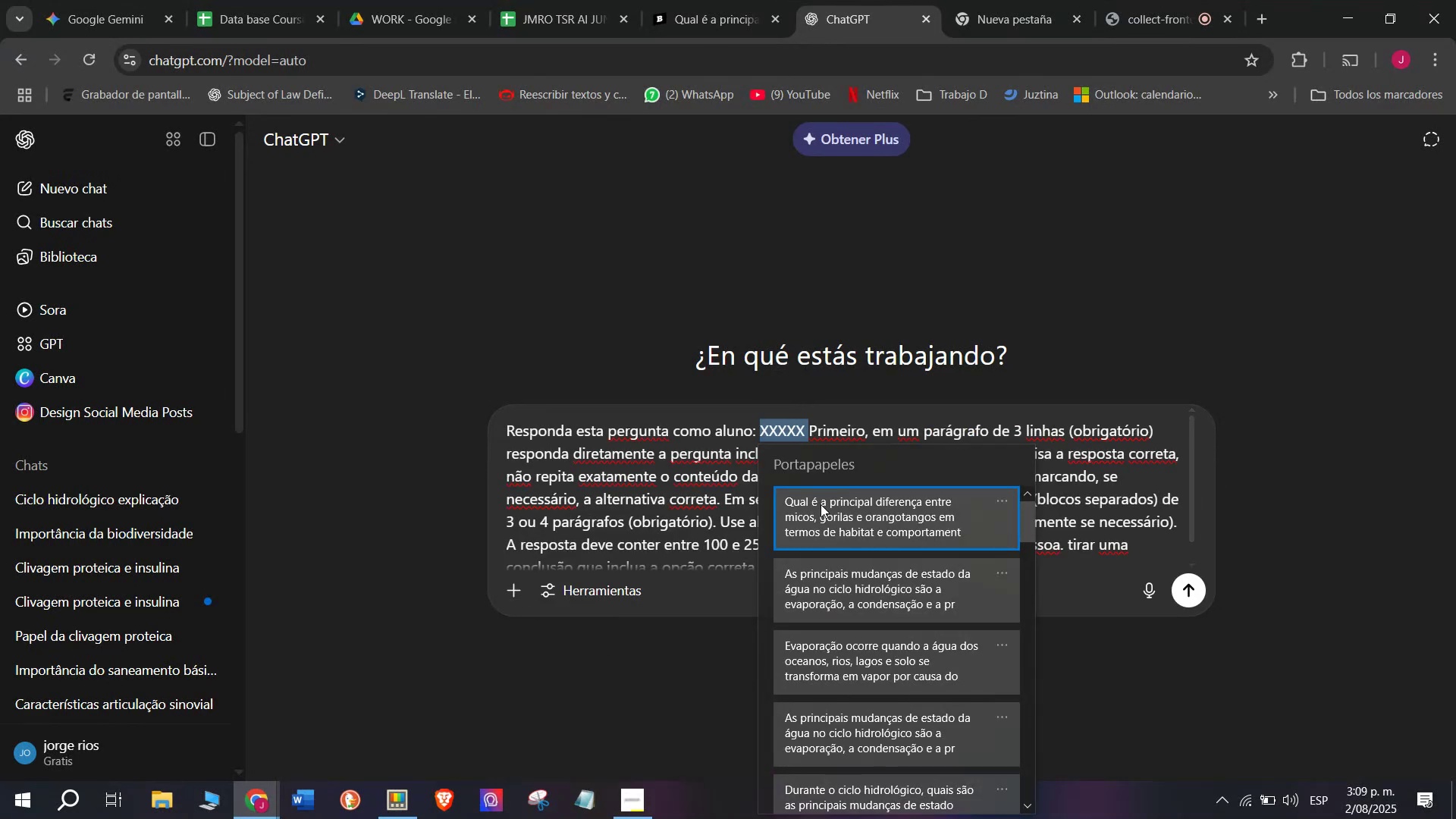 
key(Control+ControlLeft)
 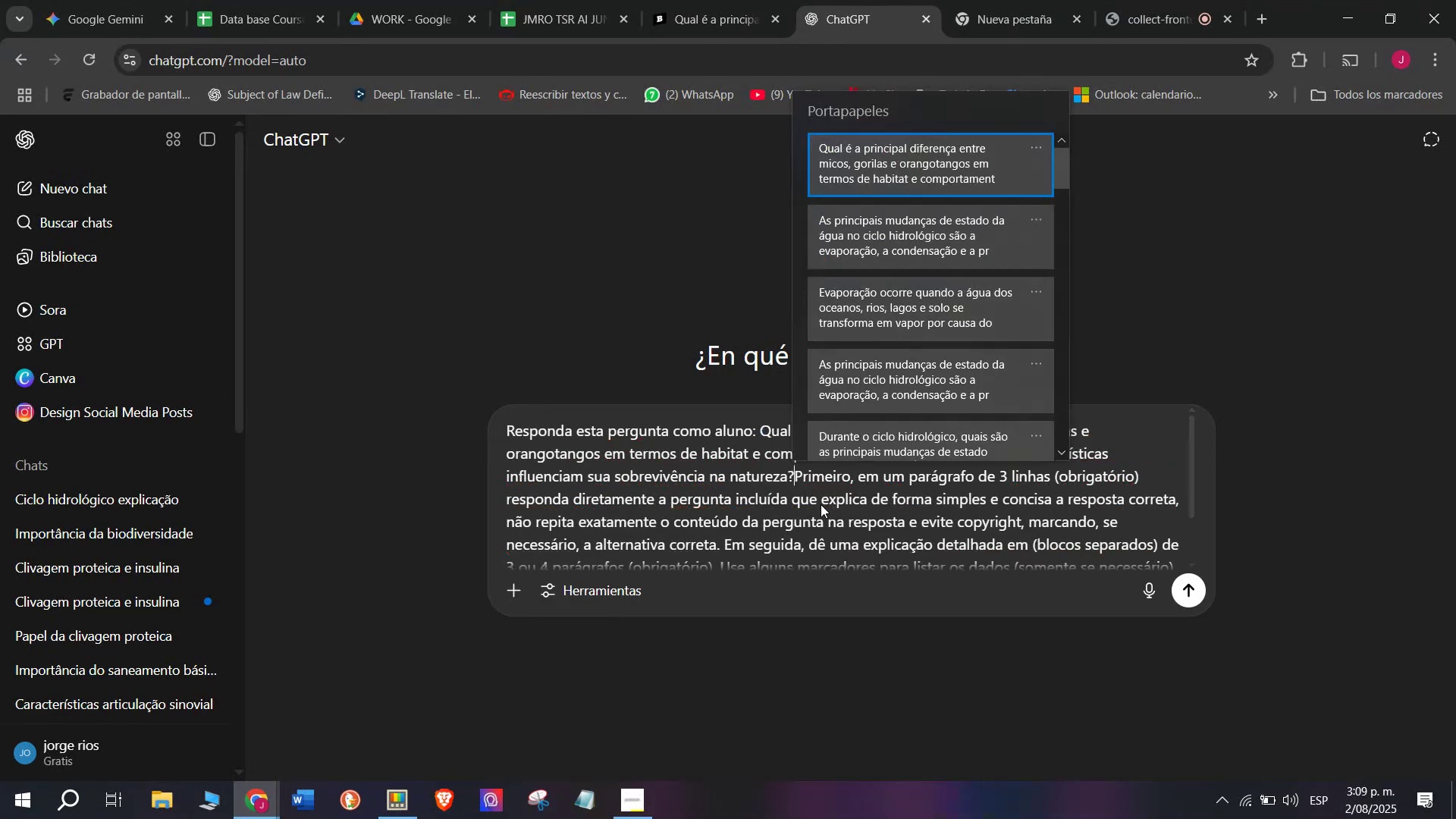 
key(Control+V)
 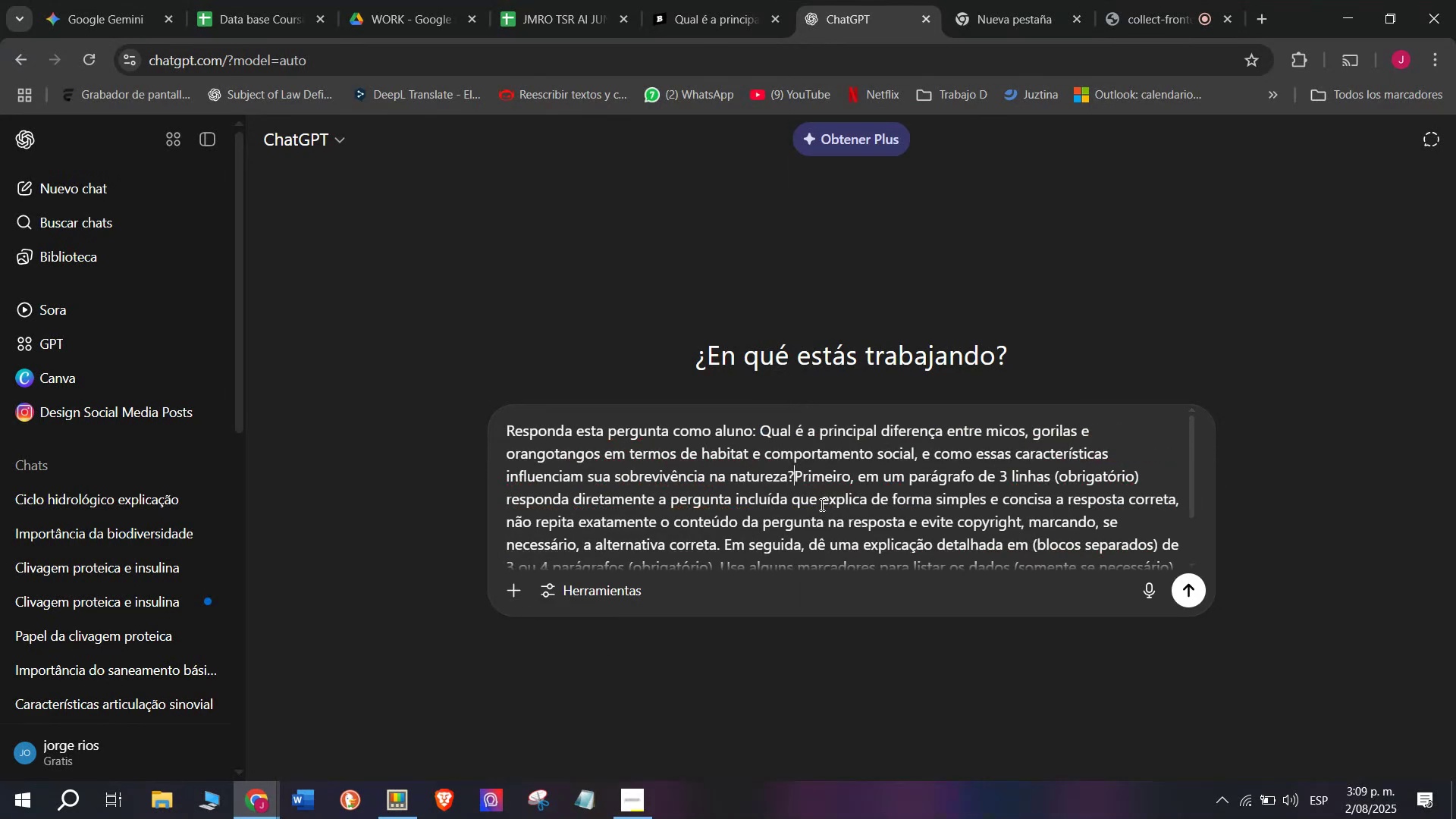 
key(Enter)
 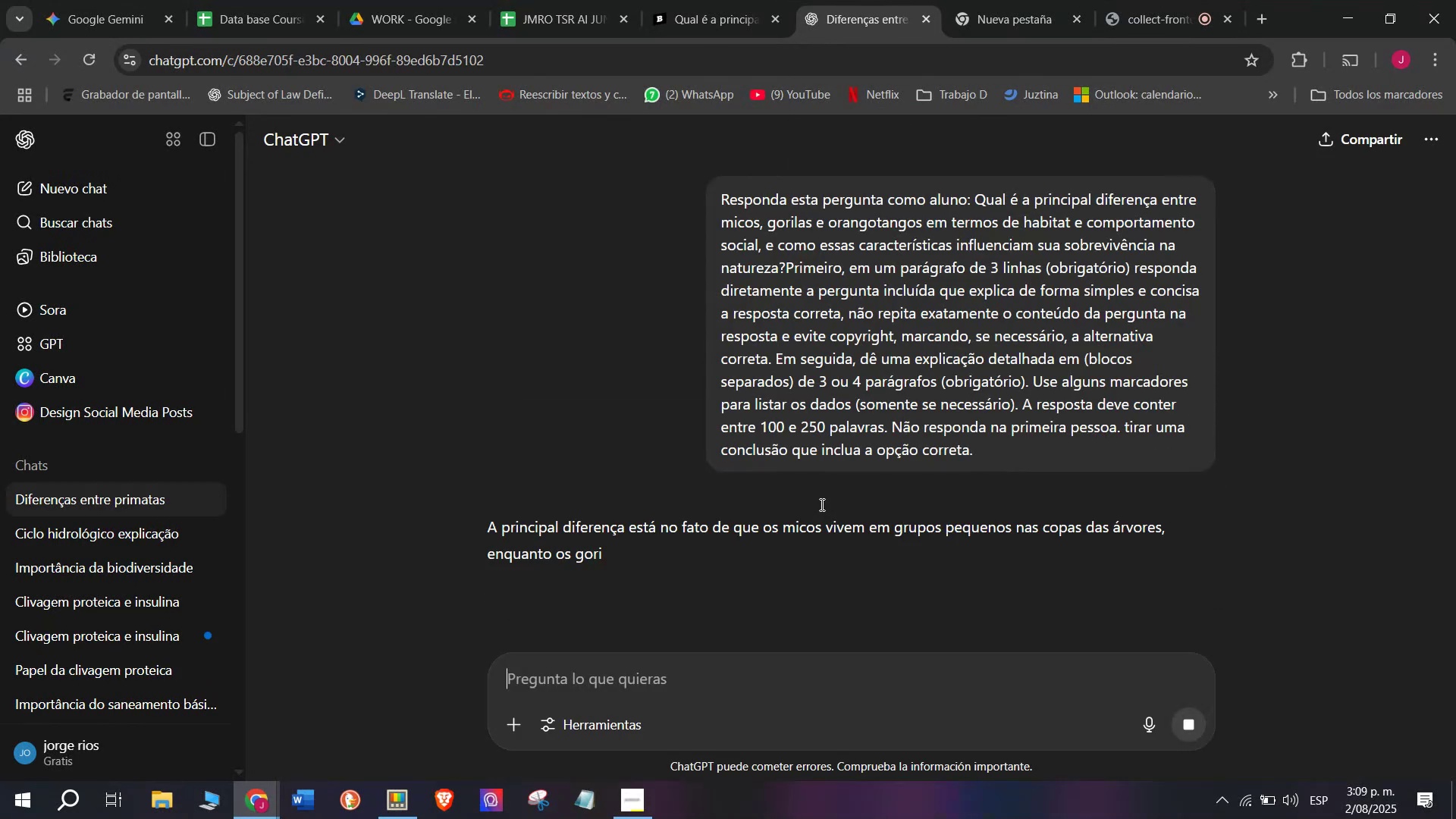 
scroll: coordinate [832, 389], scroll_direction: down, amount: 2.0
 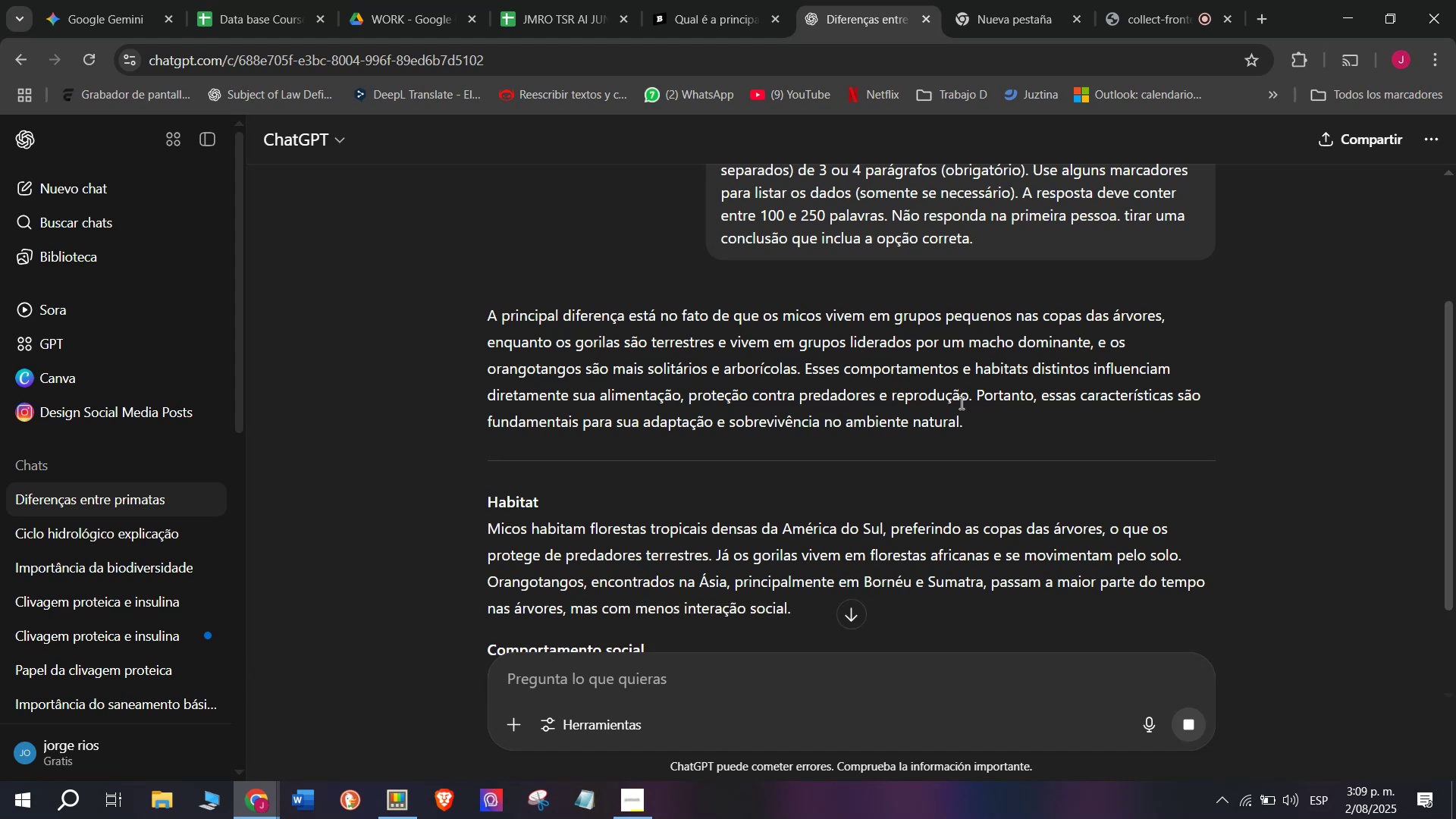 
left_click_drag(start_coordinate=[976, 396], to_coordinate=[486, 315])
 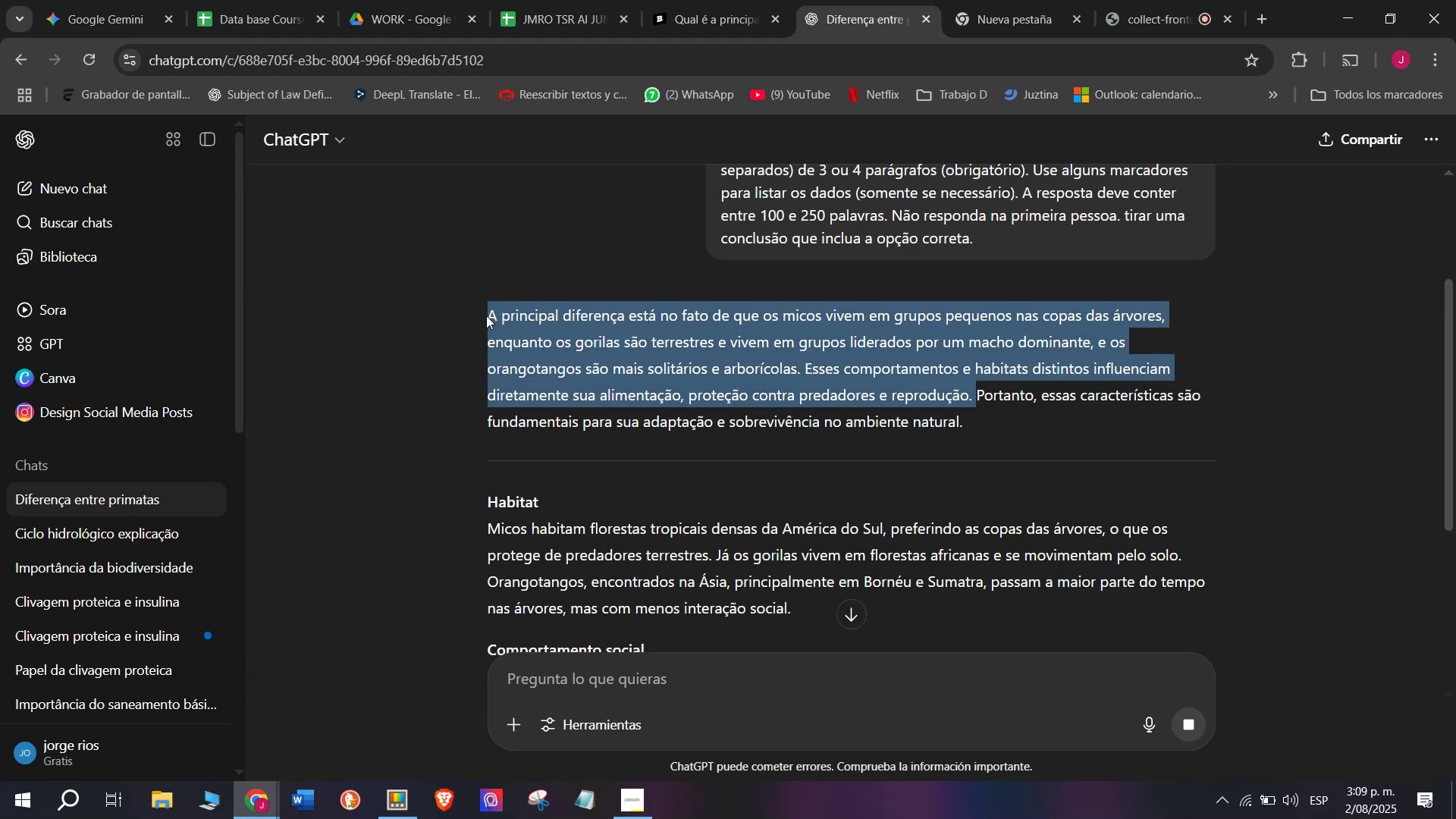 
key(Control+C)
 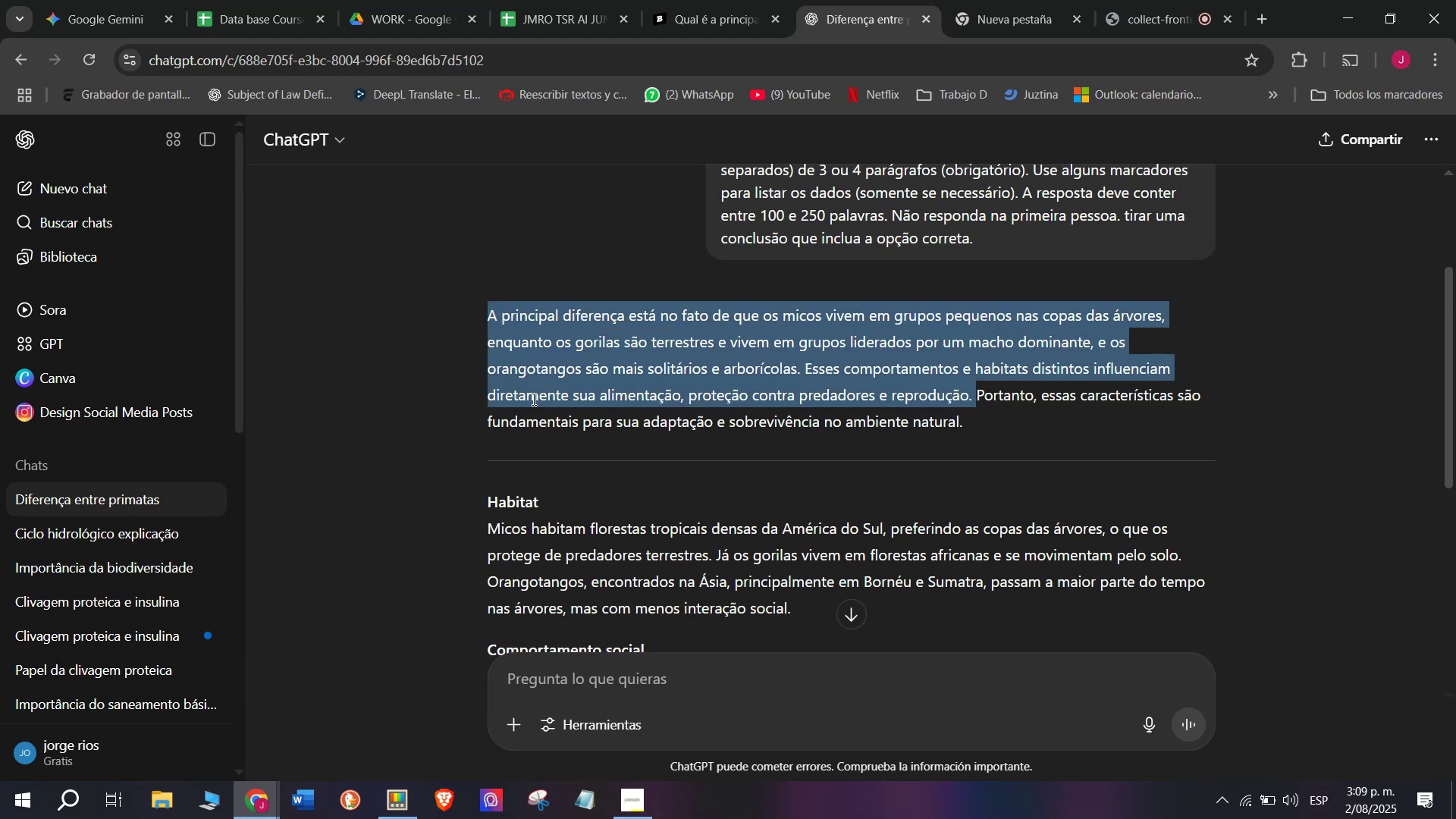 
scroll: coordinate [534, 399], scroll_direction: down, amount: 1.0
 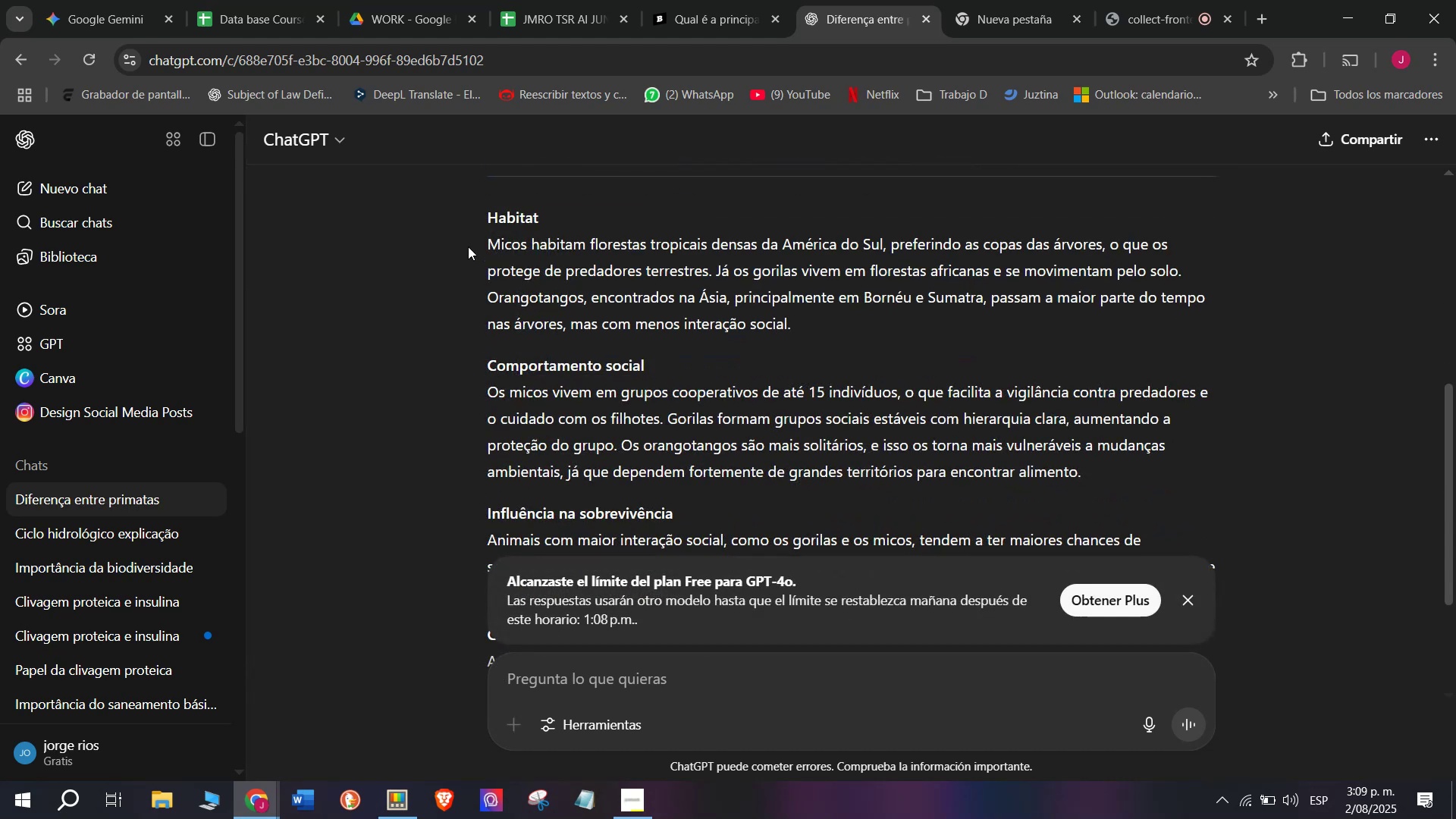 
left_click_drag(start_coordinate=[471, 242], to_coordinate=[549, 278])
 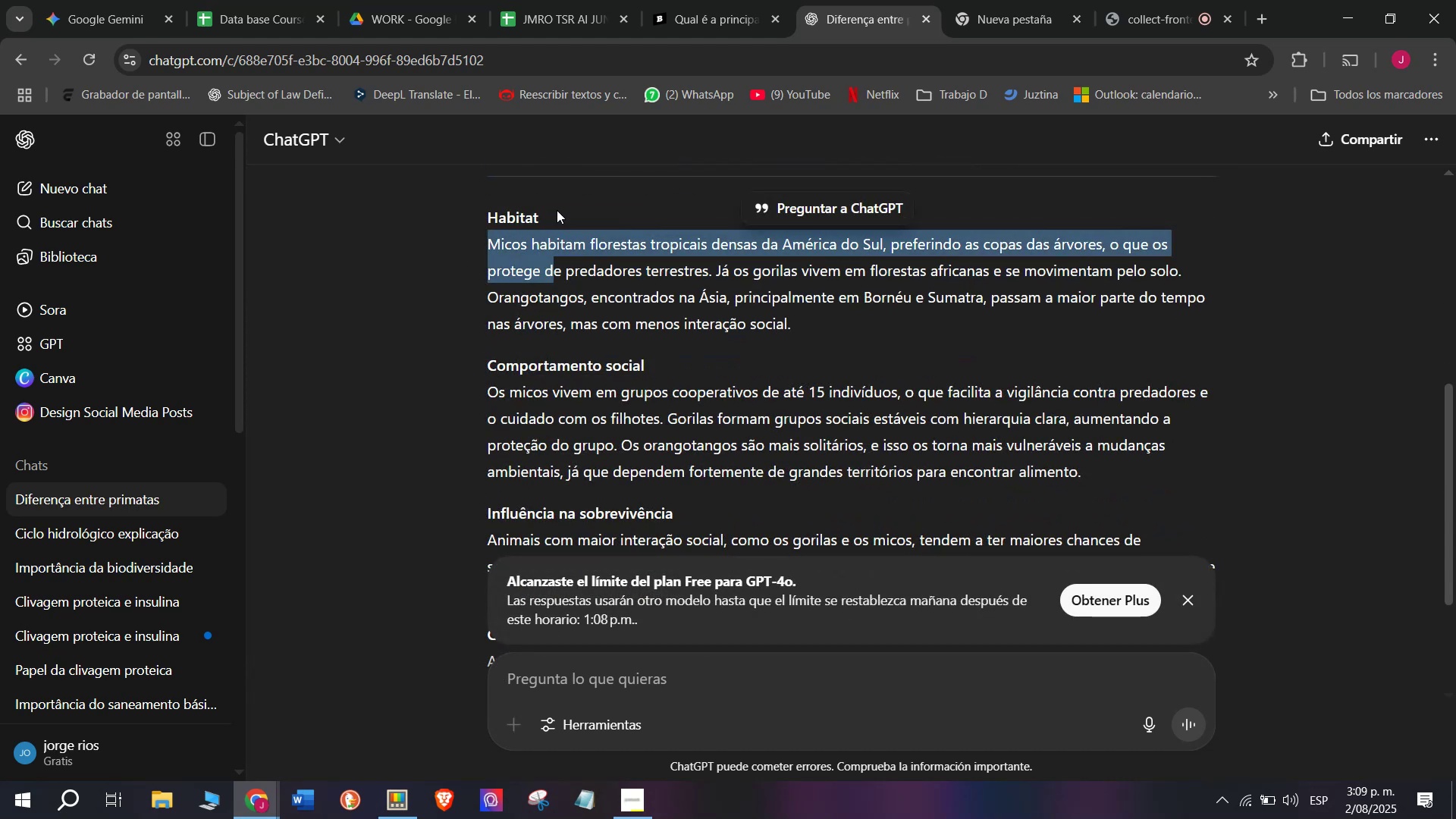 
left_click([557, 210])
 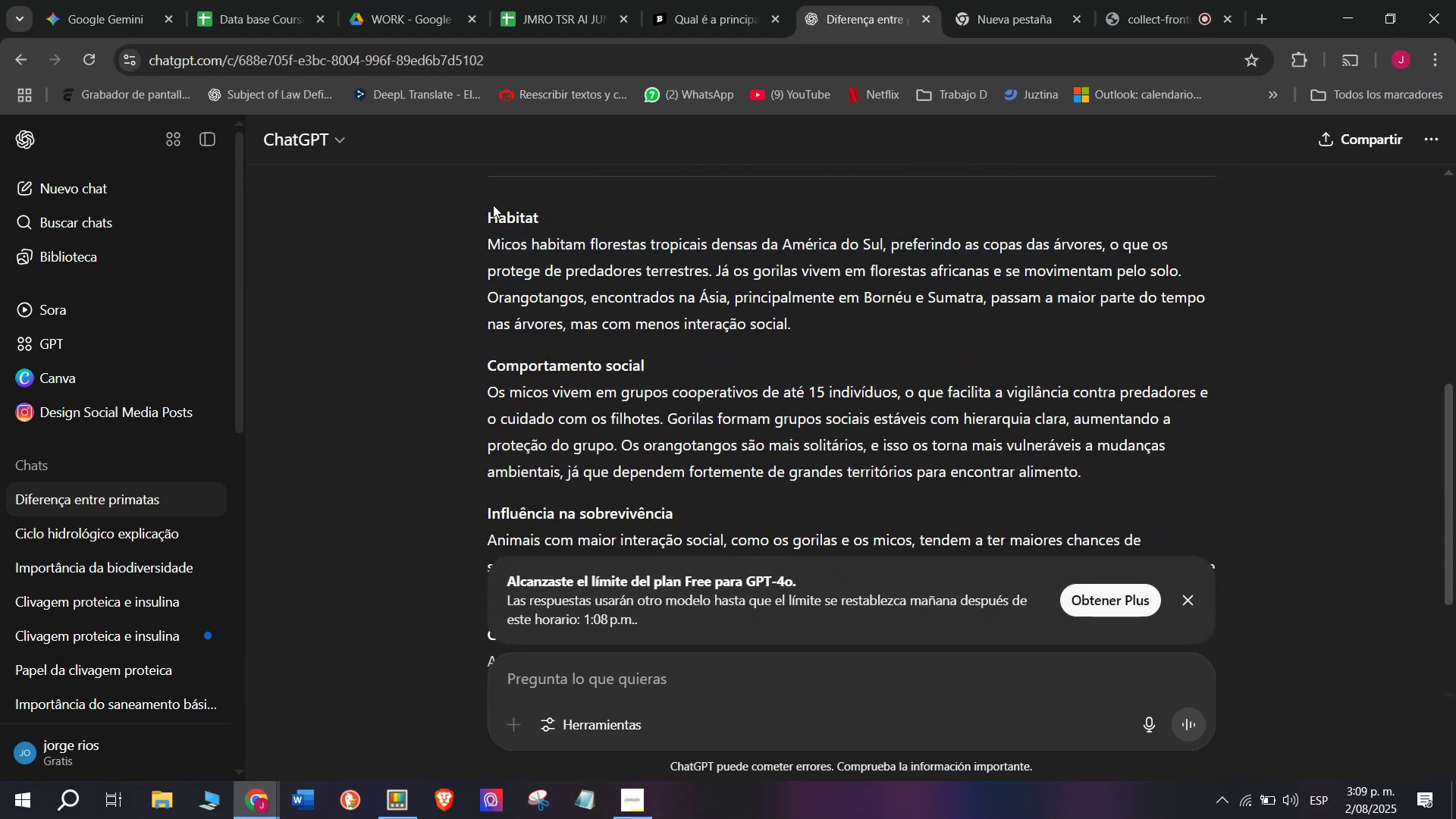 
left_click_drag(start_coordinate=[485, 206], to_coordinate=[739, 381])
 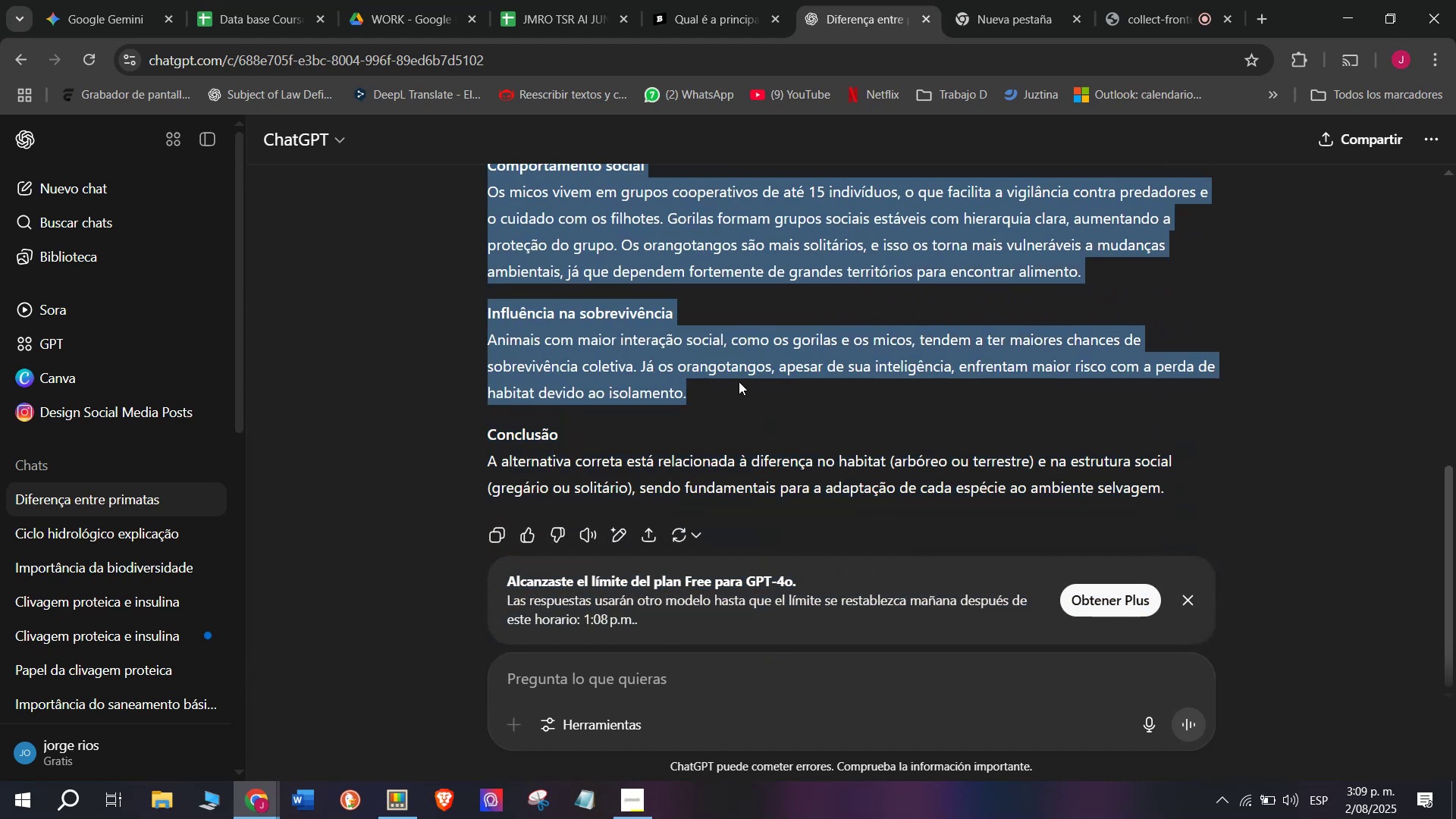 
key(Control+C)
 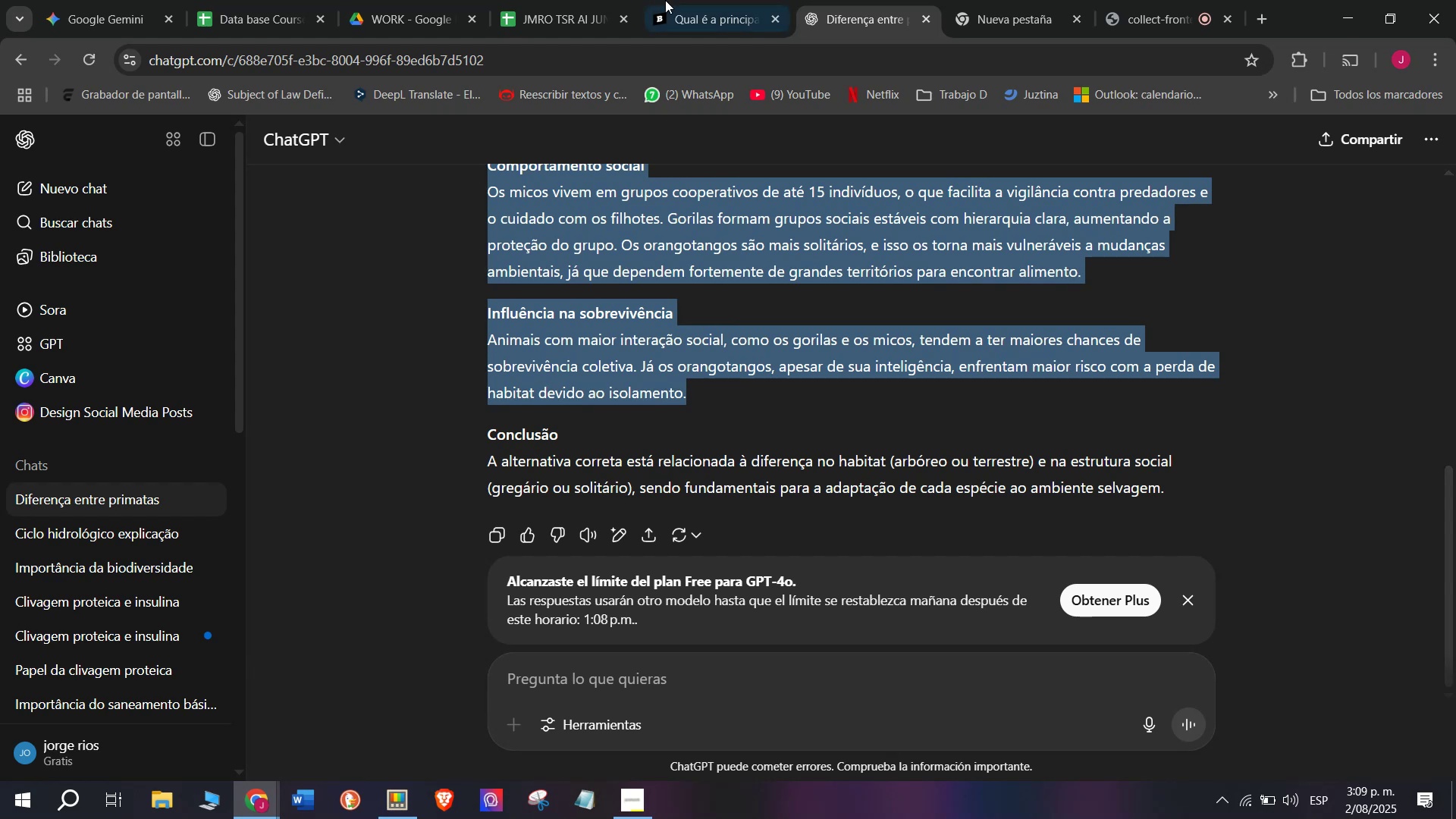 
left_click([665, 0])
 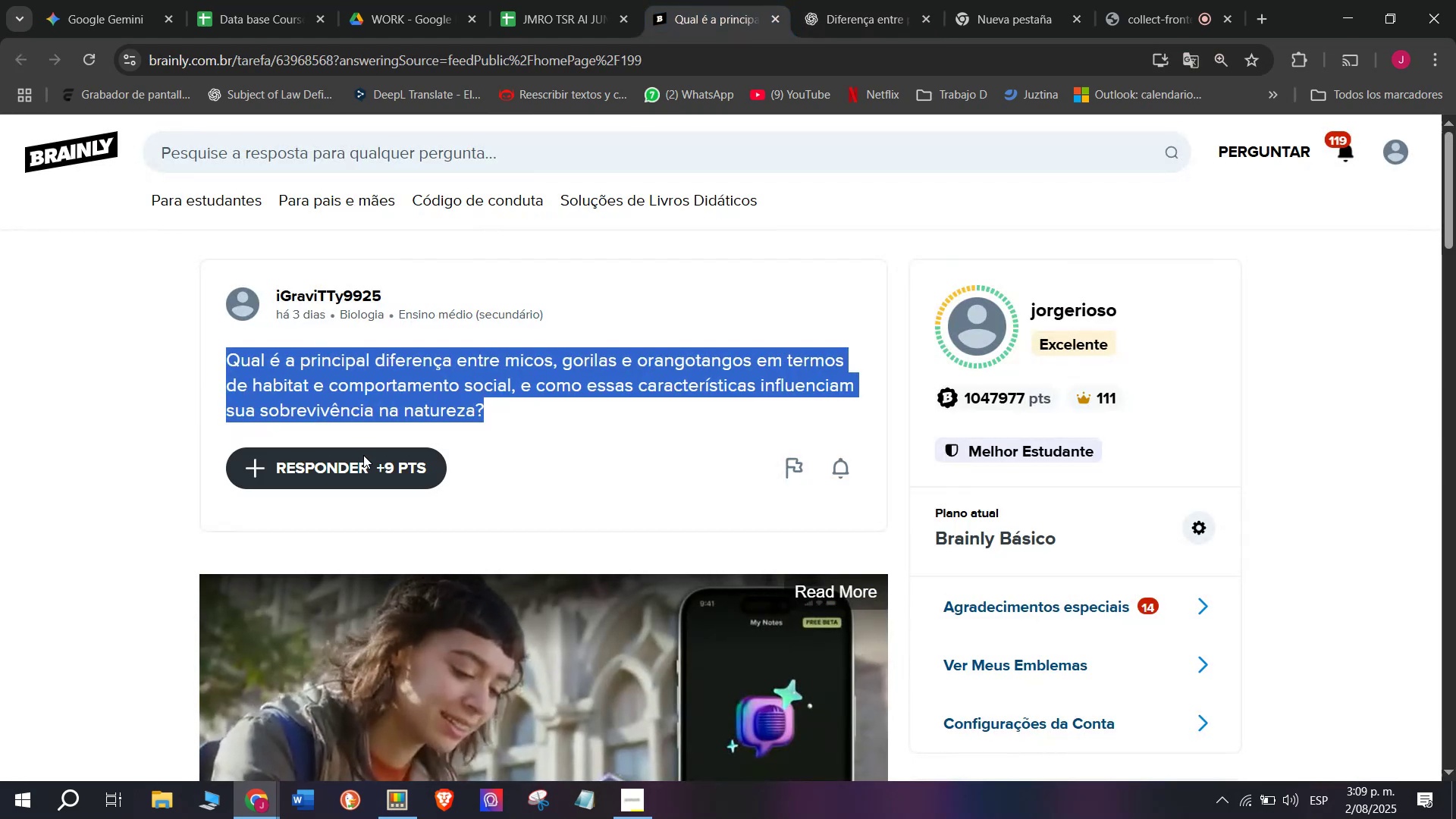 
left_click([363, 472])
 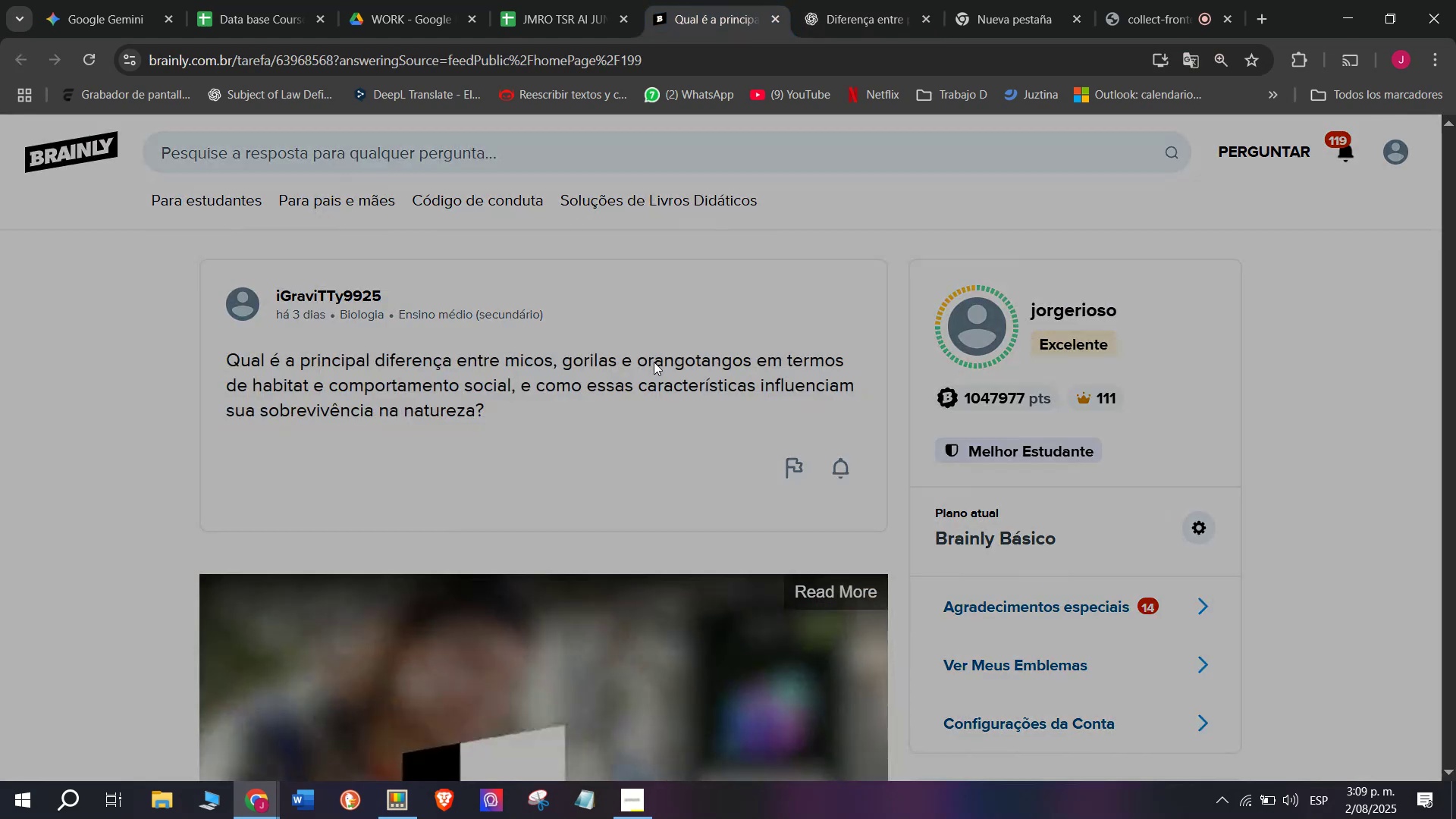 
left_click_drag(start_coordinate=[676, 363], to_coordinate=[504, 222])
 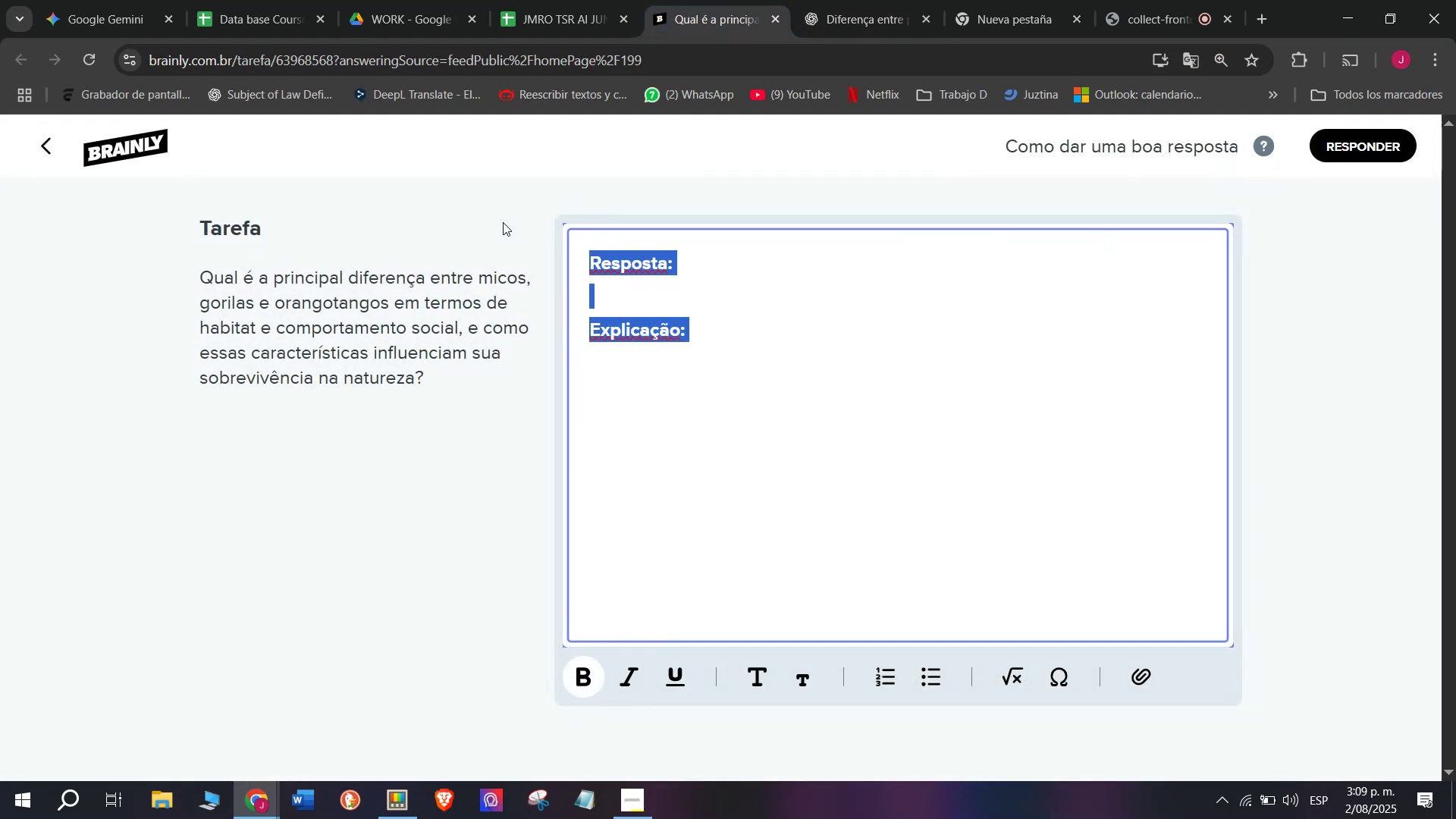 
key(Meta+MetaLeft)
 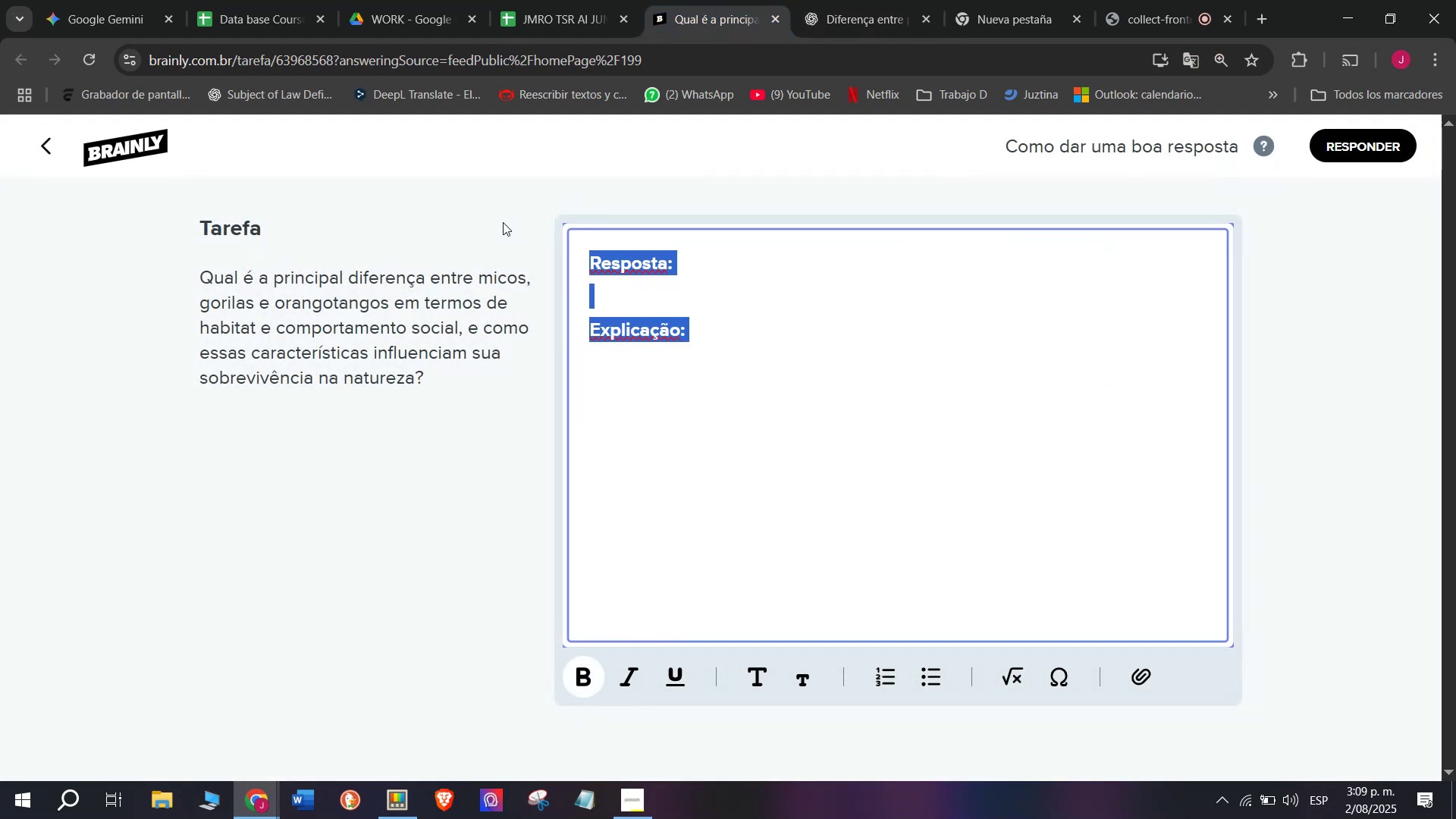 
key(Meta+V)
 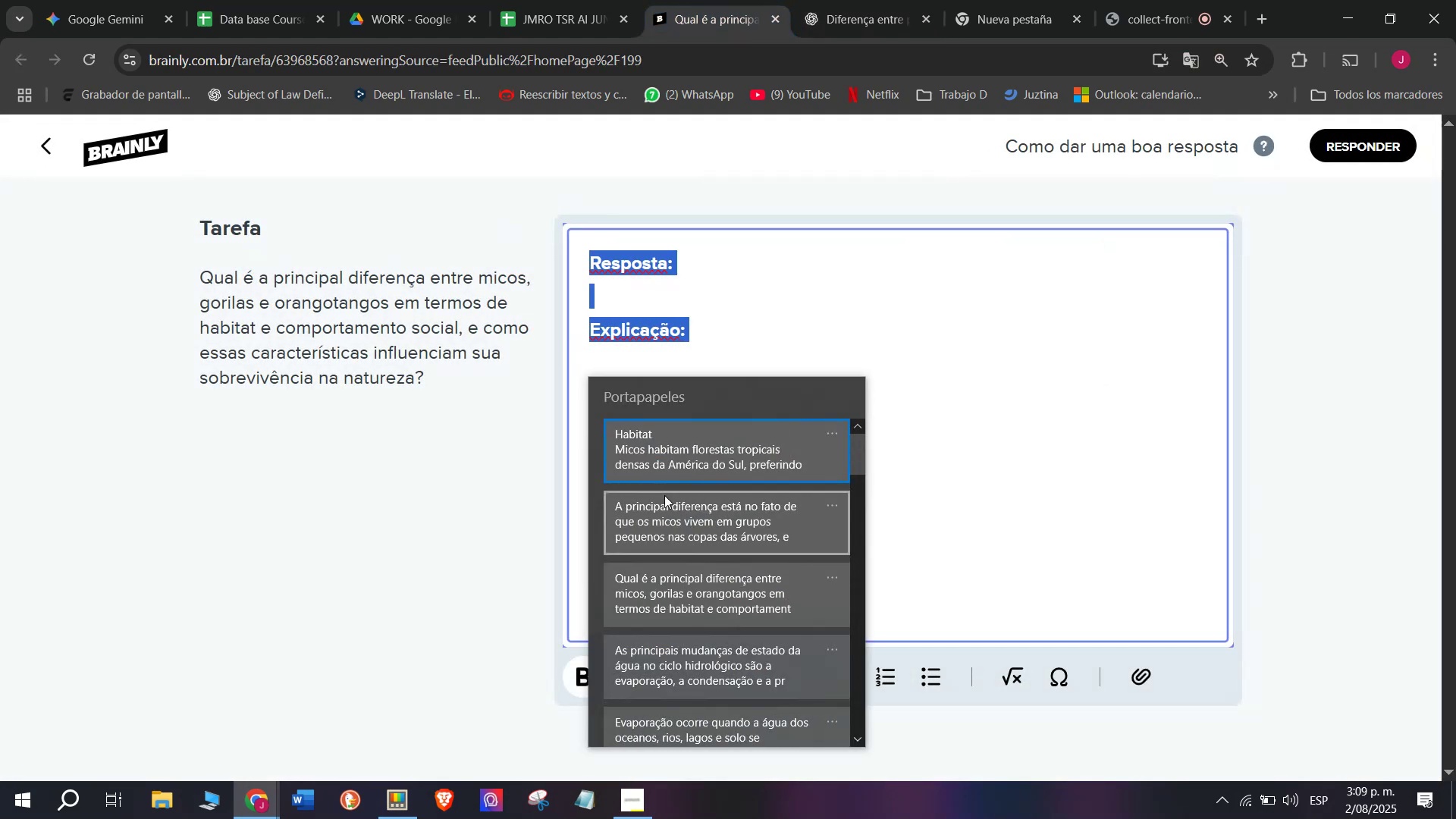 
left_click([671, 512])
 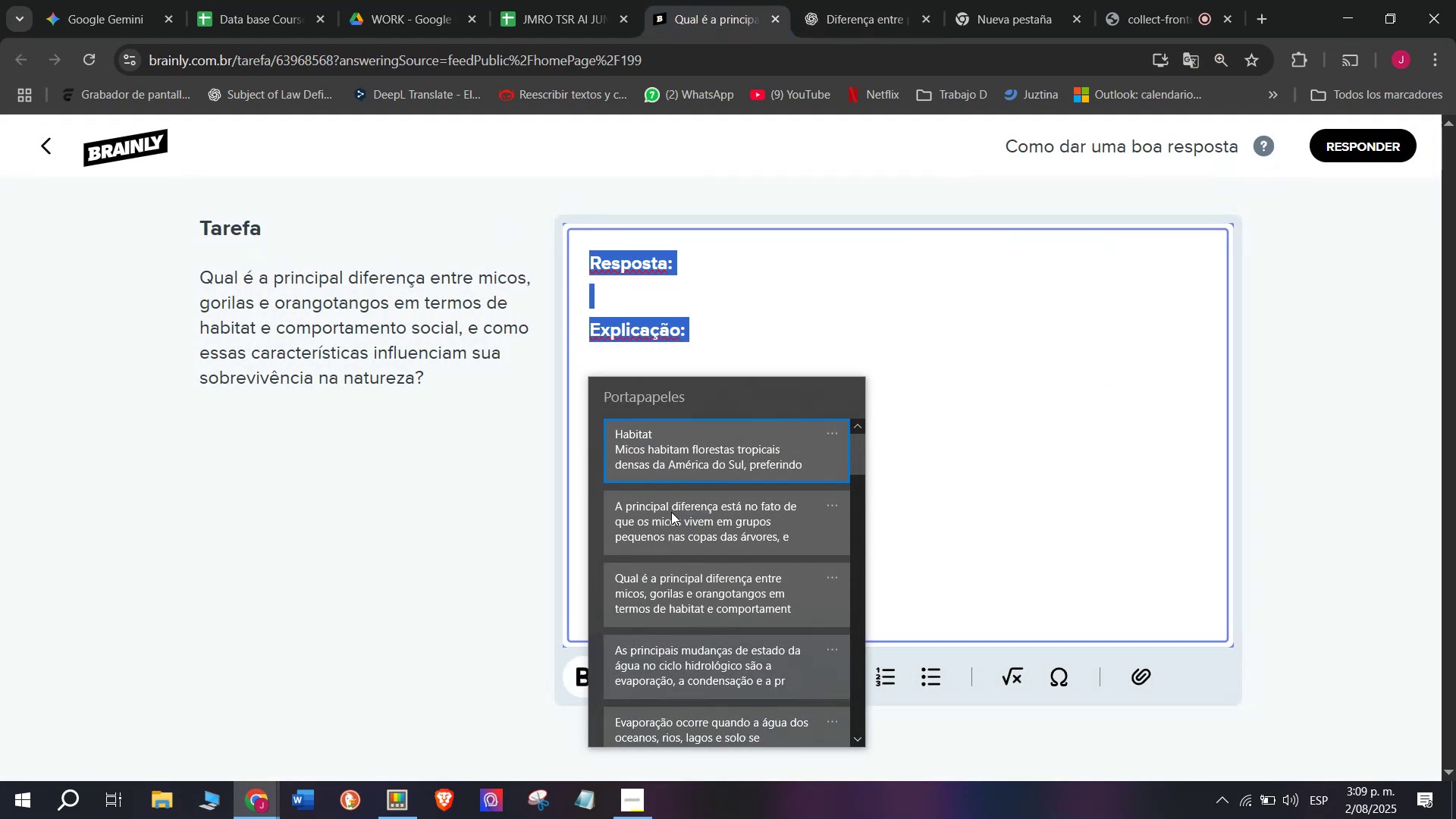 
key(Control+ControlLeft)
 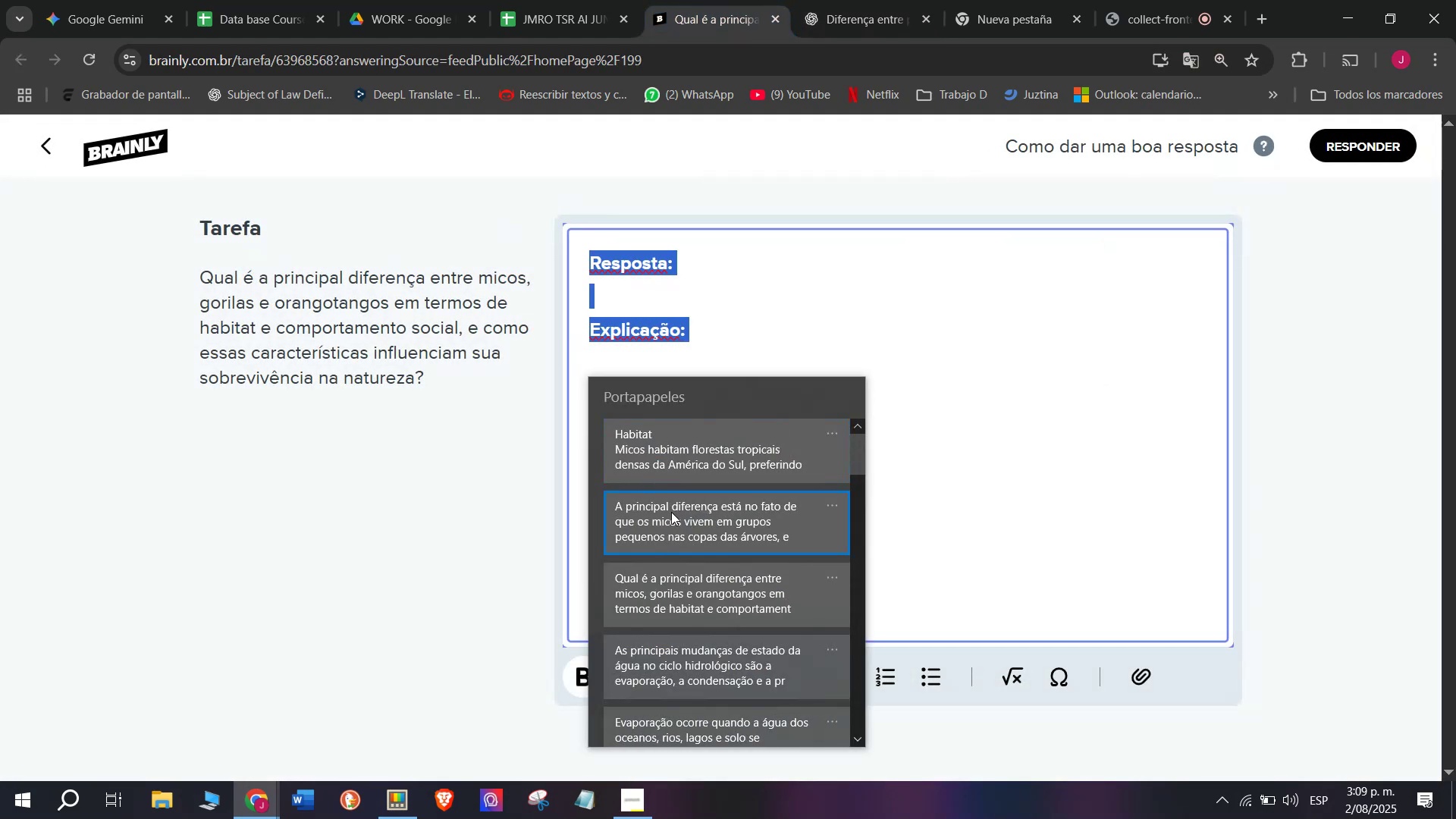 
key(Control+V)
 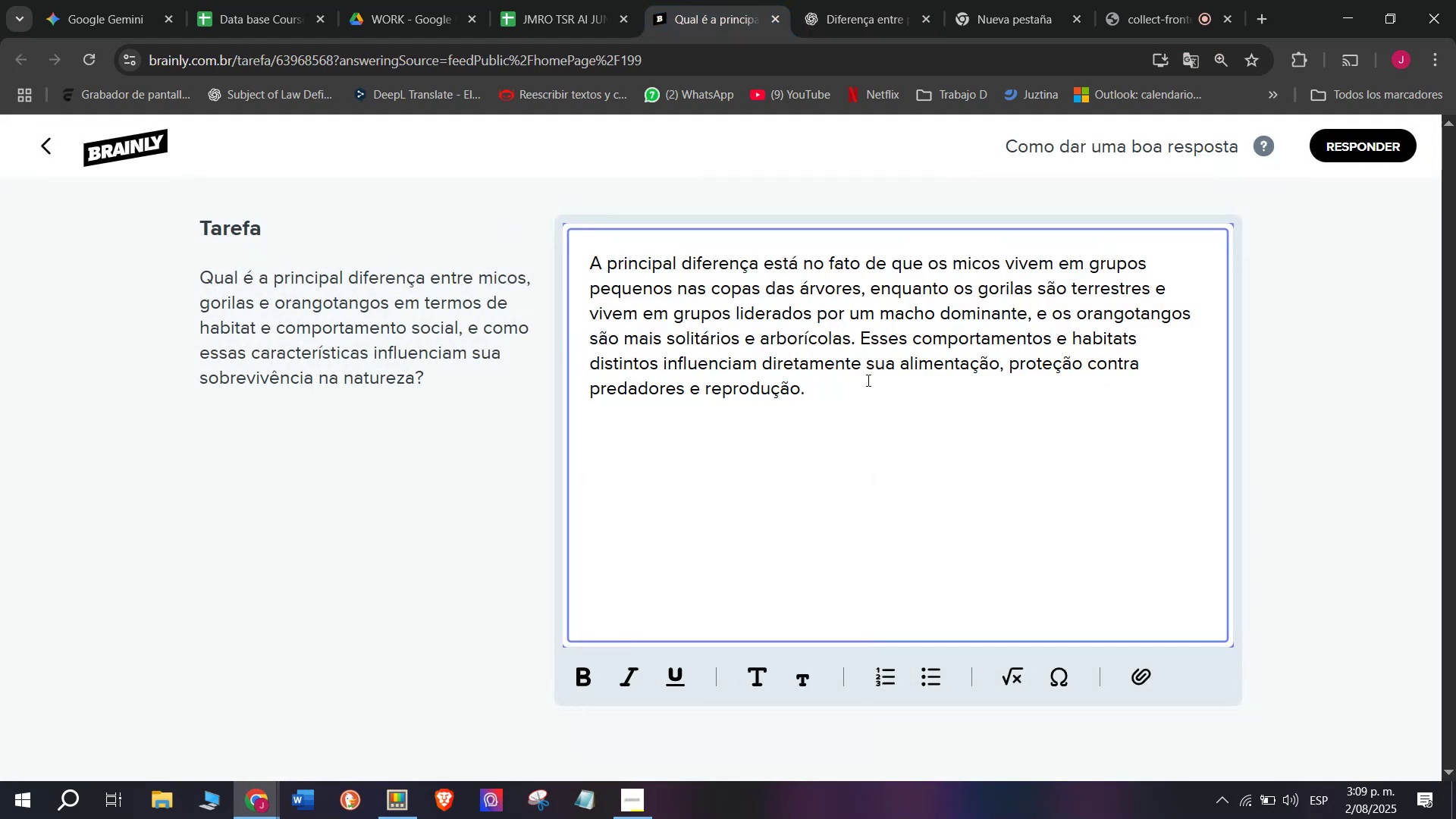 
left_click_drag(start_coordinate=[855, 337], to_coordinate=[903, 416])
 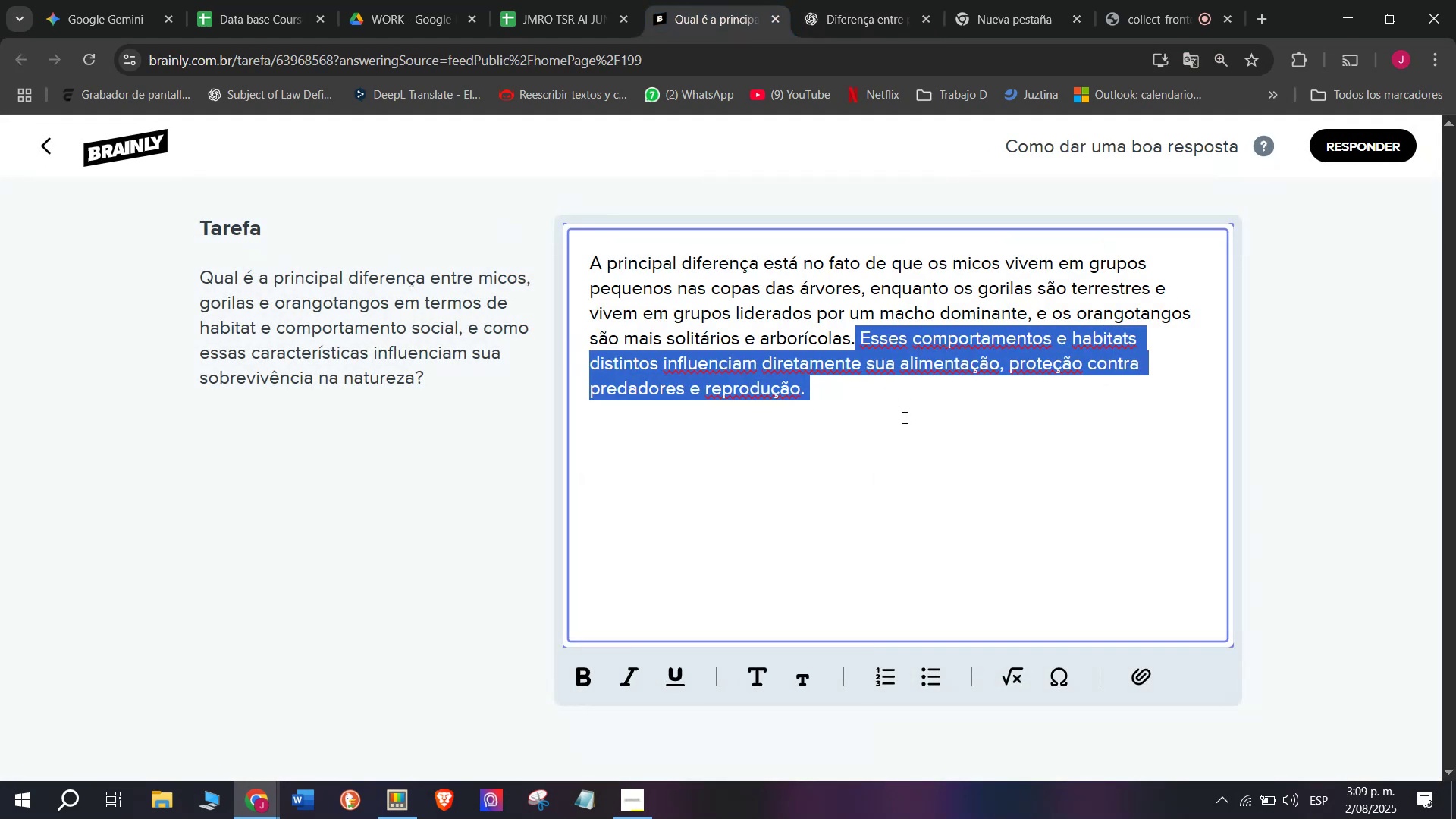 
key(Backspace)
 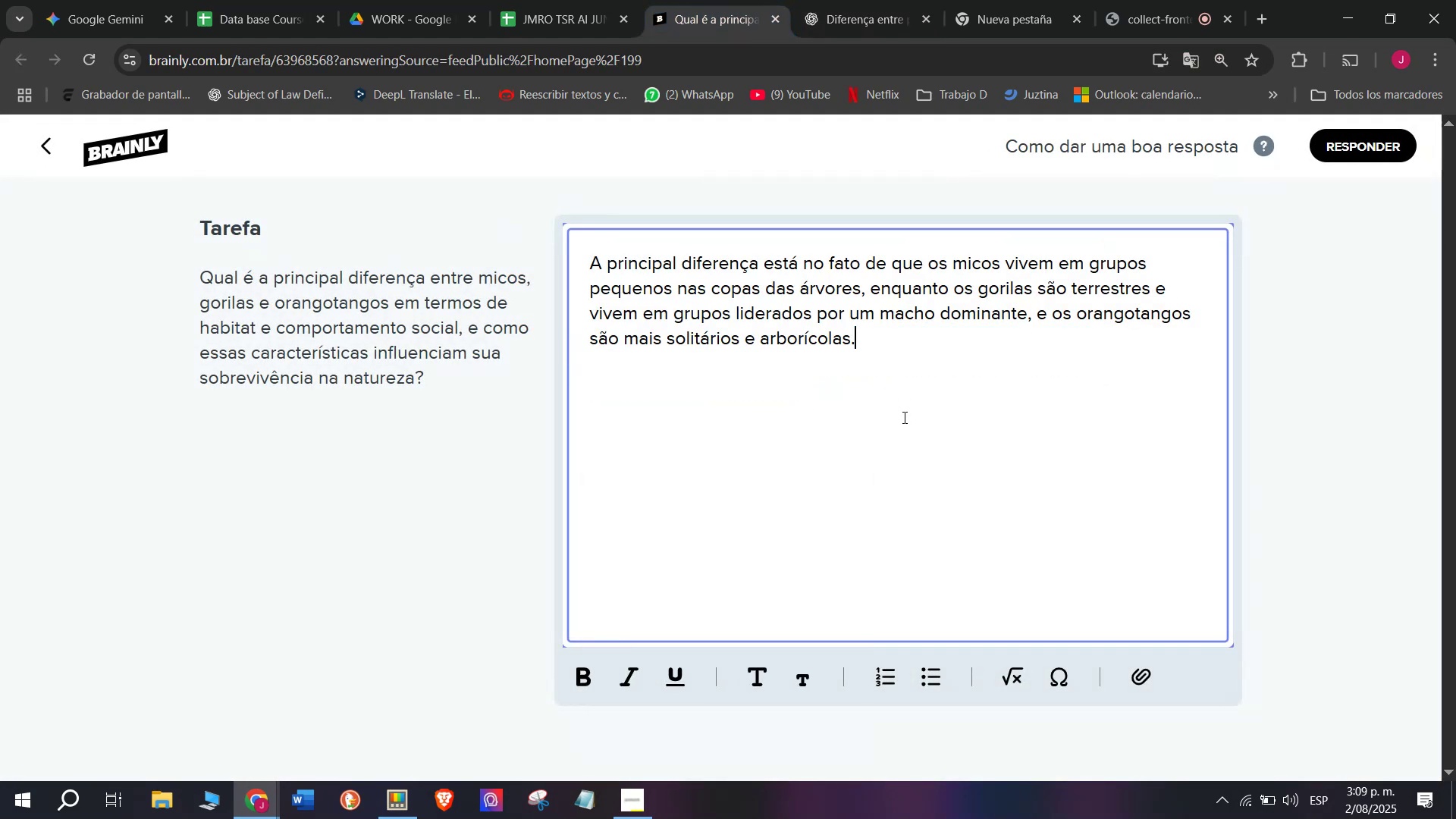 
key(Enter)
 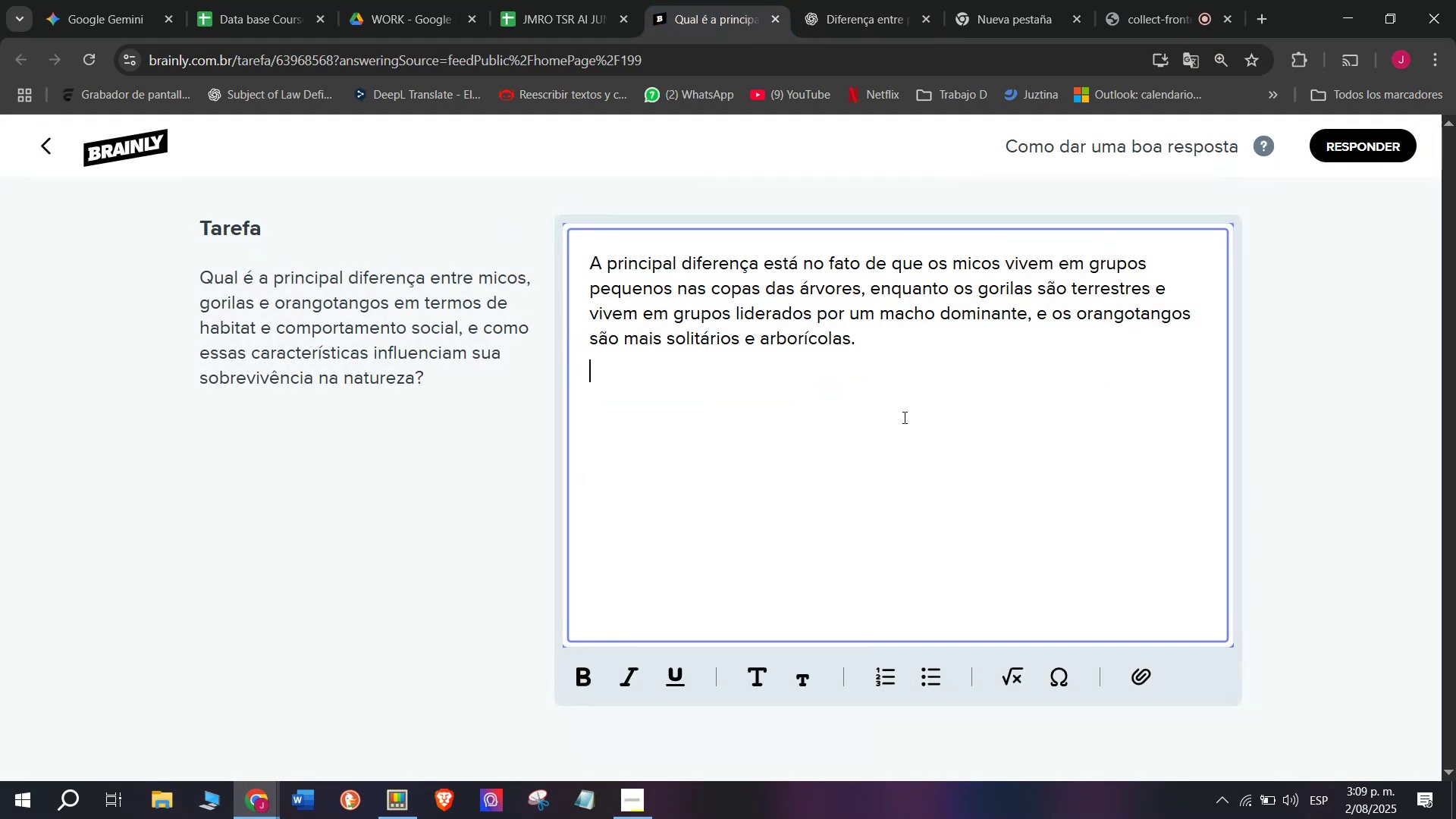 
key(Enter)
 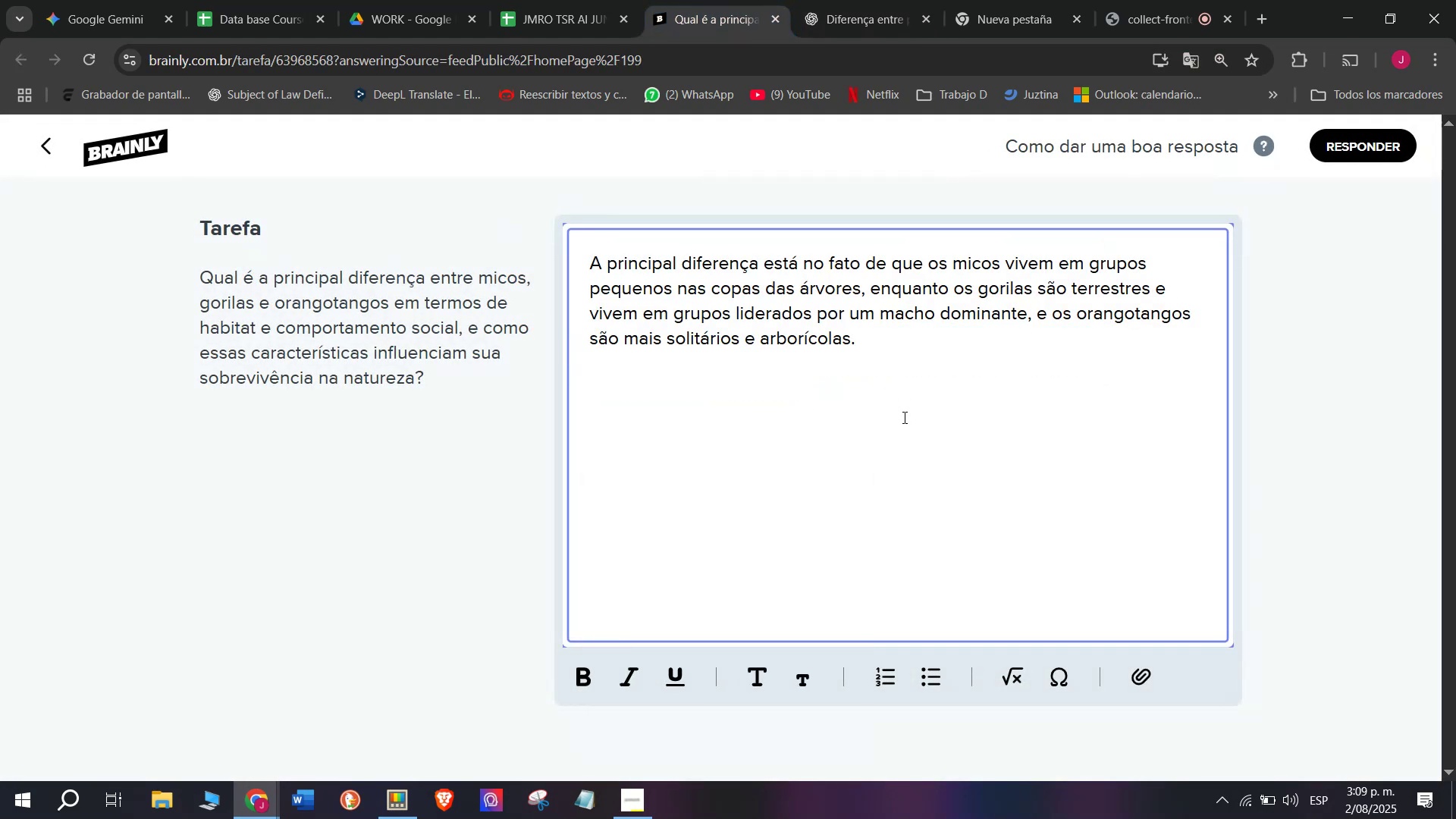 
key(Meta+MetaLeft)
 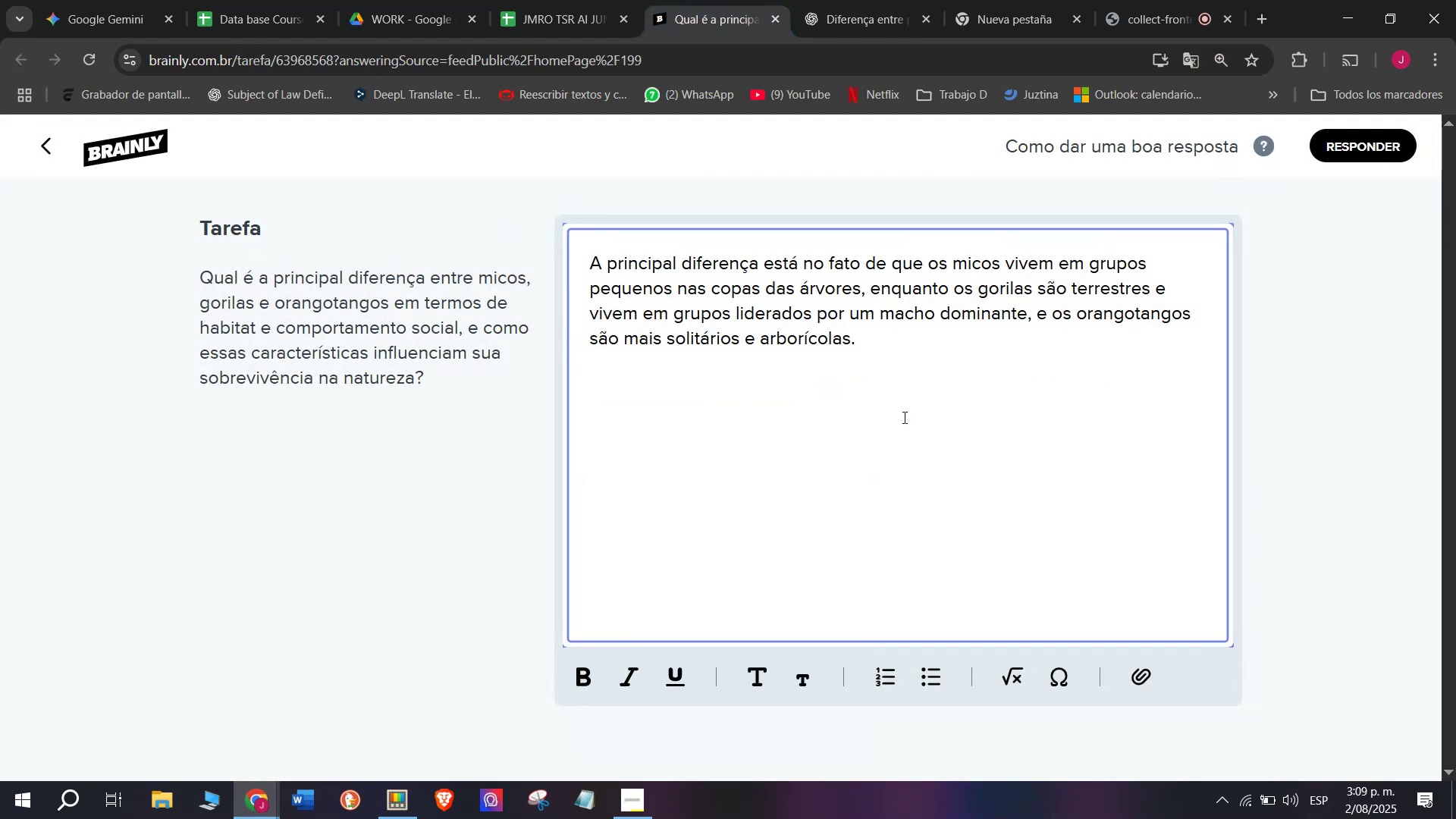 
key(Meta+V)
 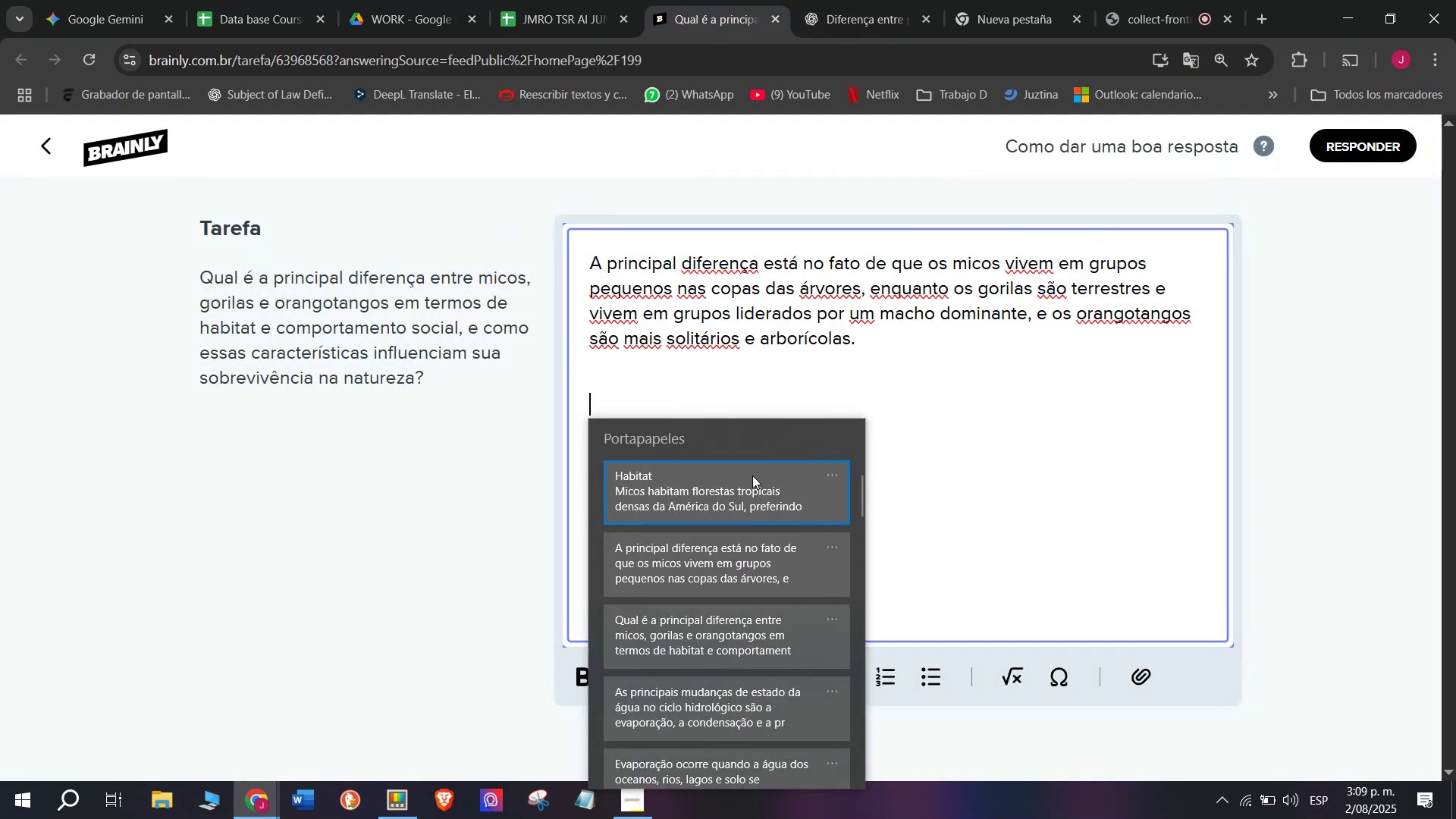 
left_click([723, 488])
 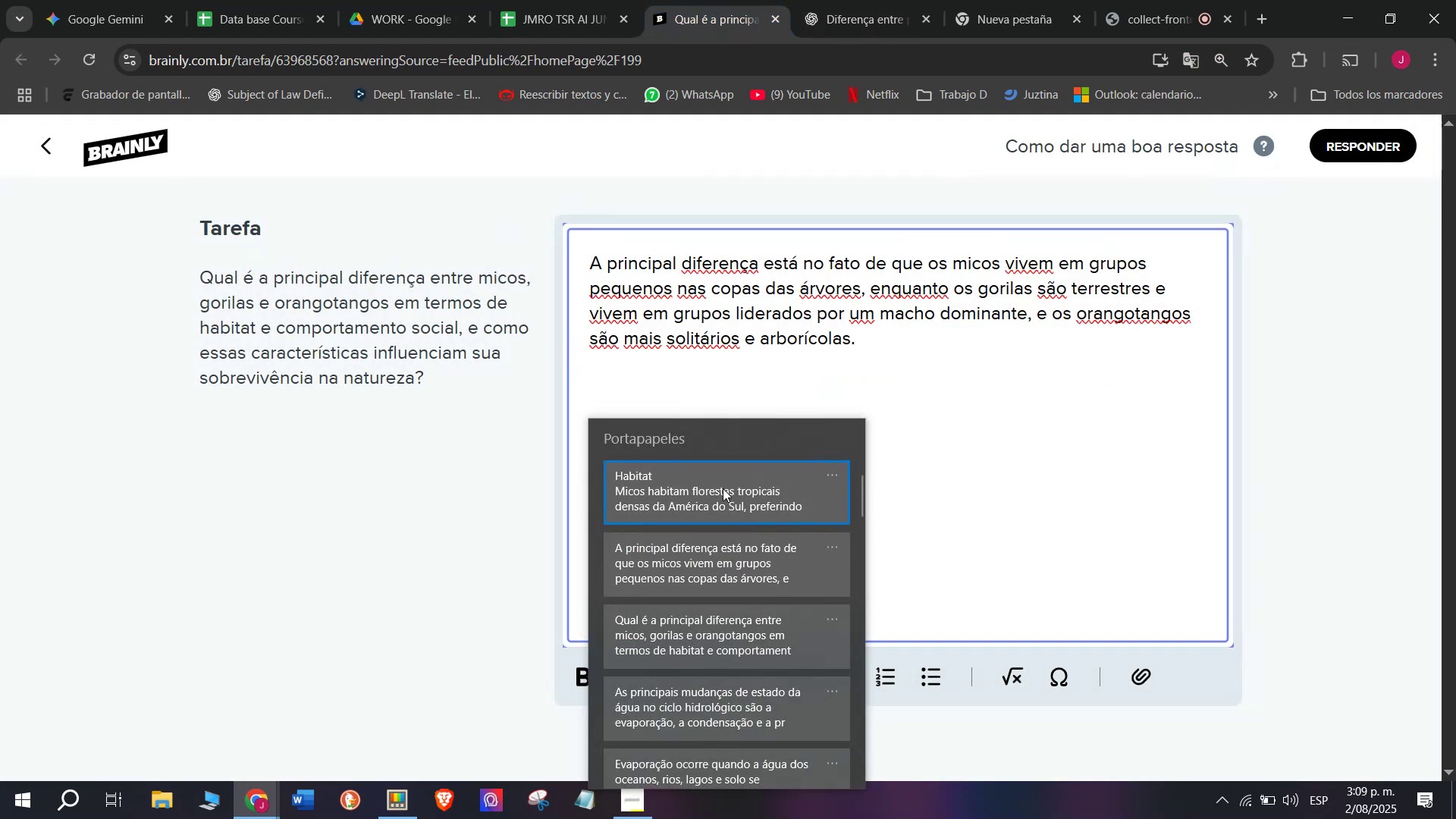 
key(Control+ControlLeft)
 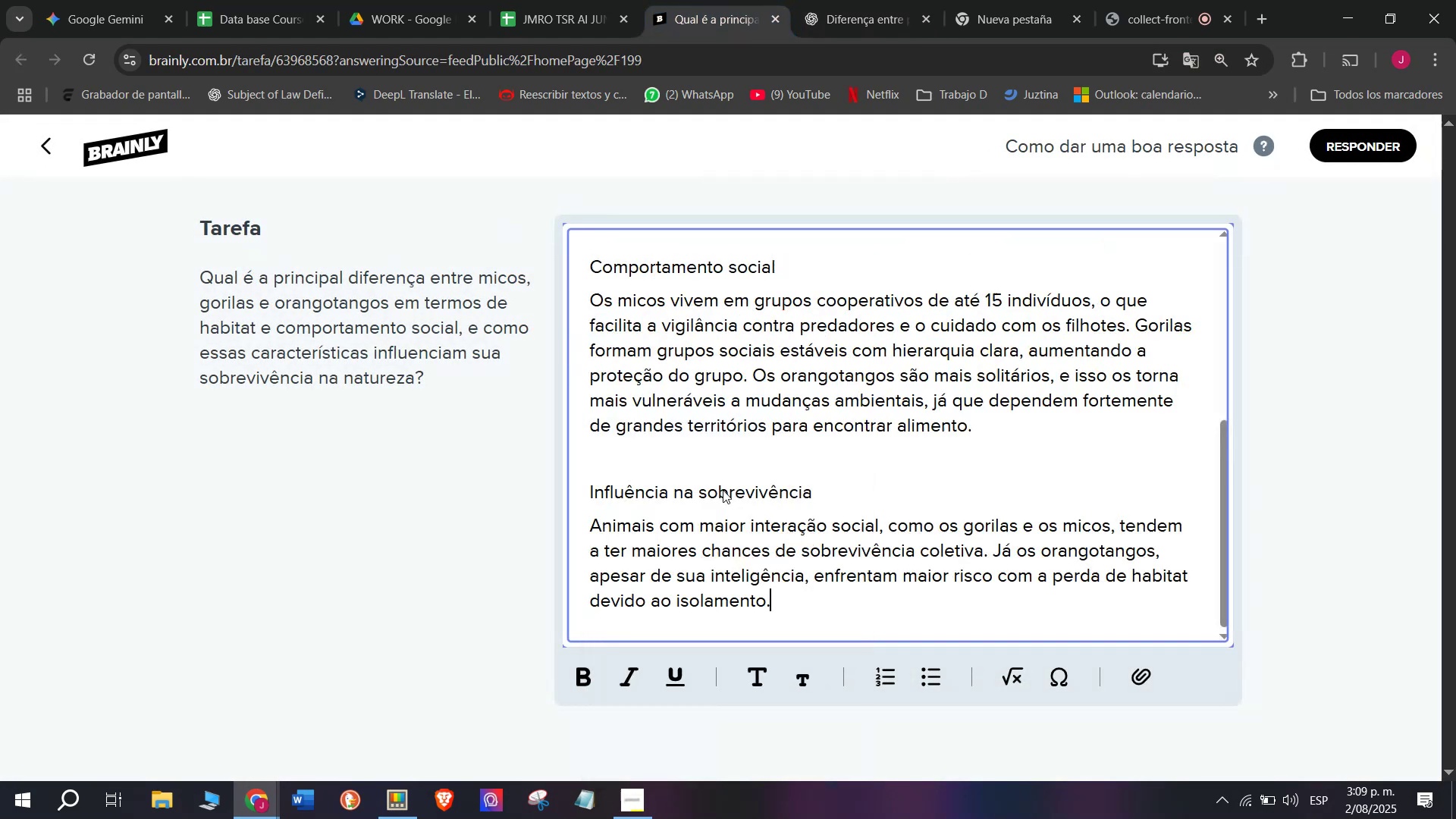 
key(Control+V)
 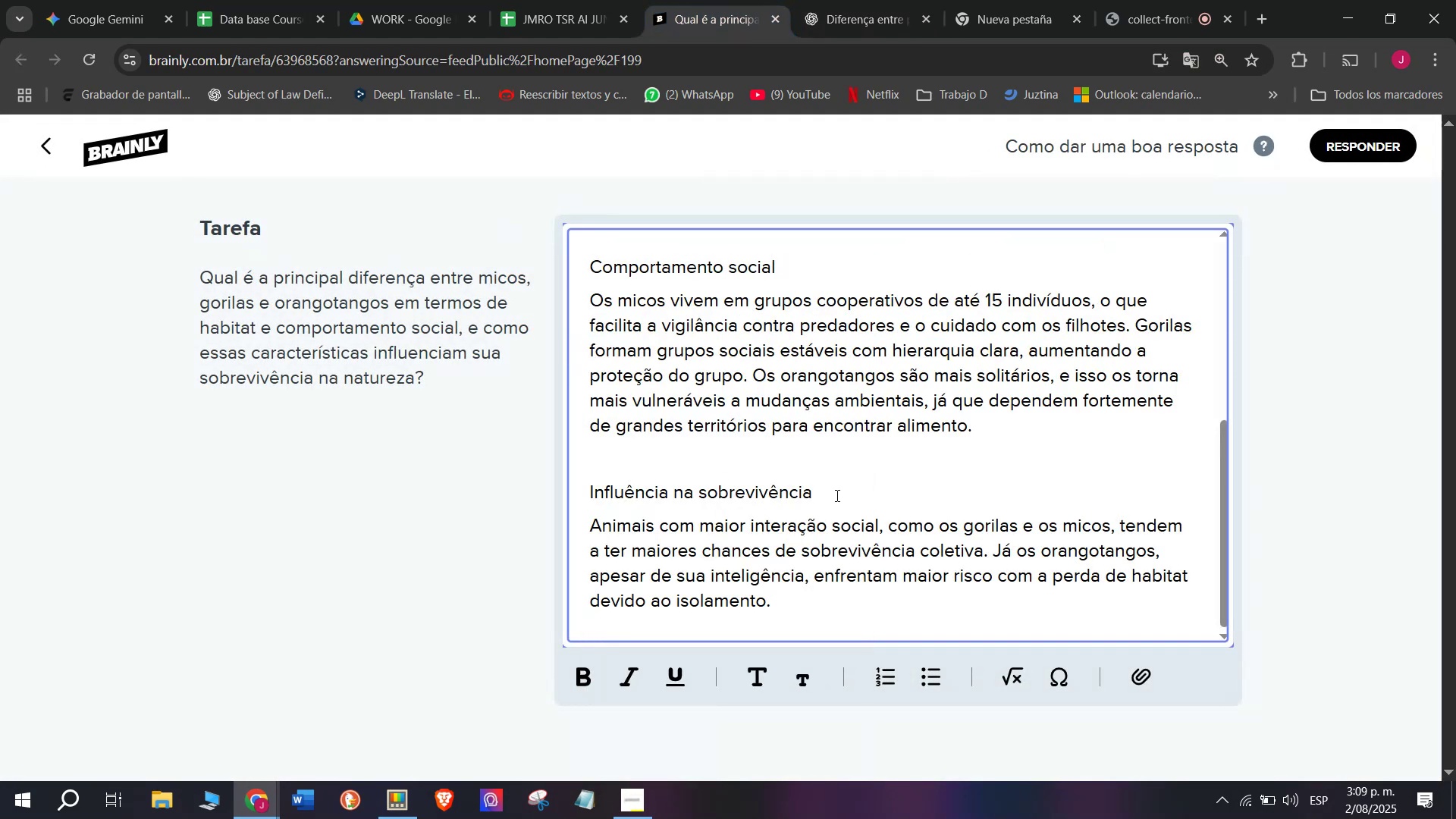 
key(Shift+Period)
 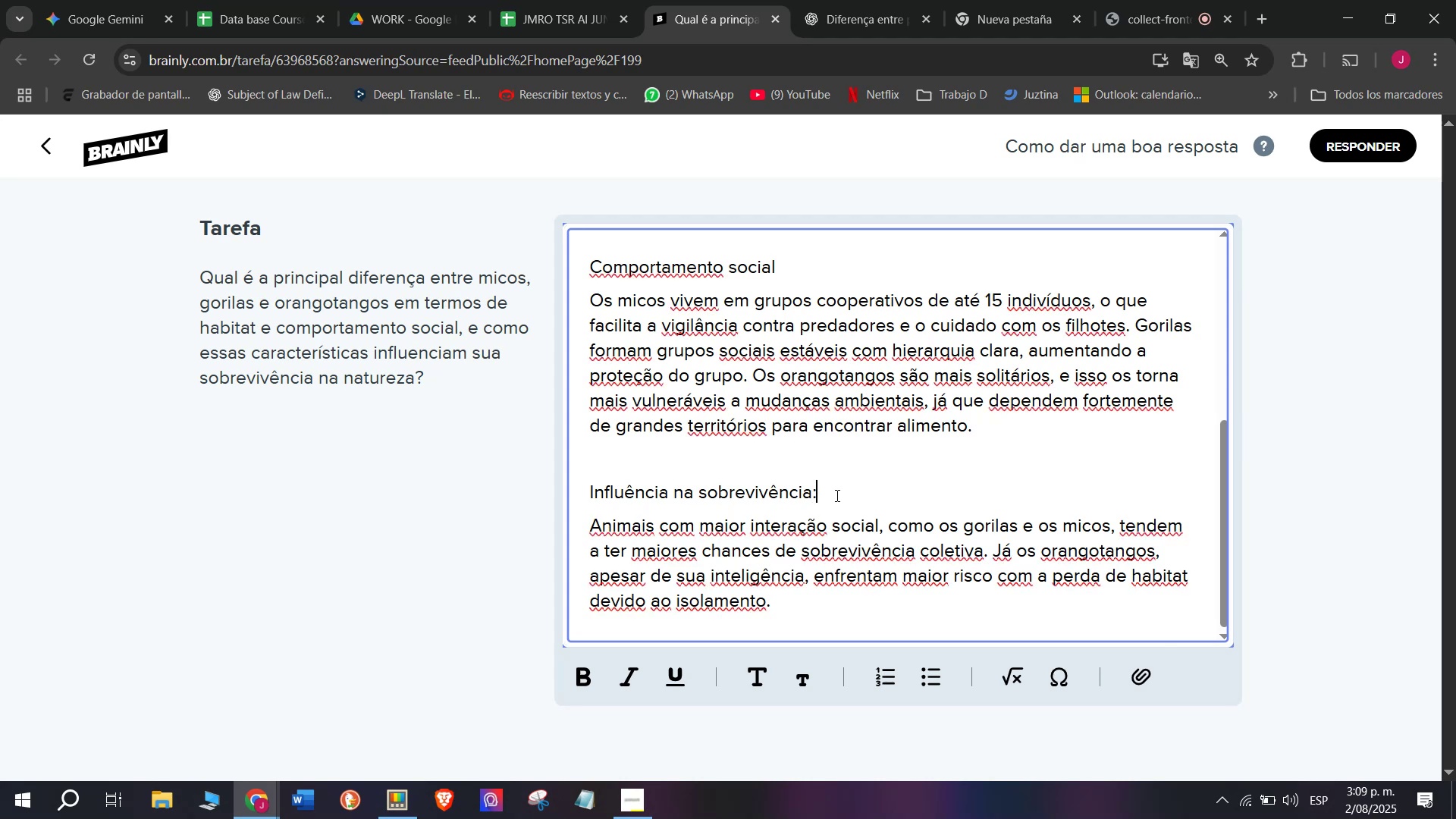 
key(Space)
 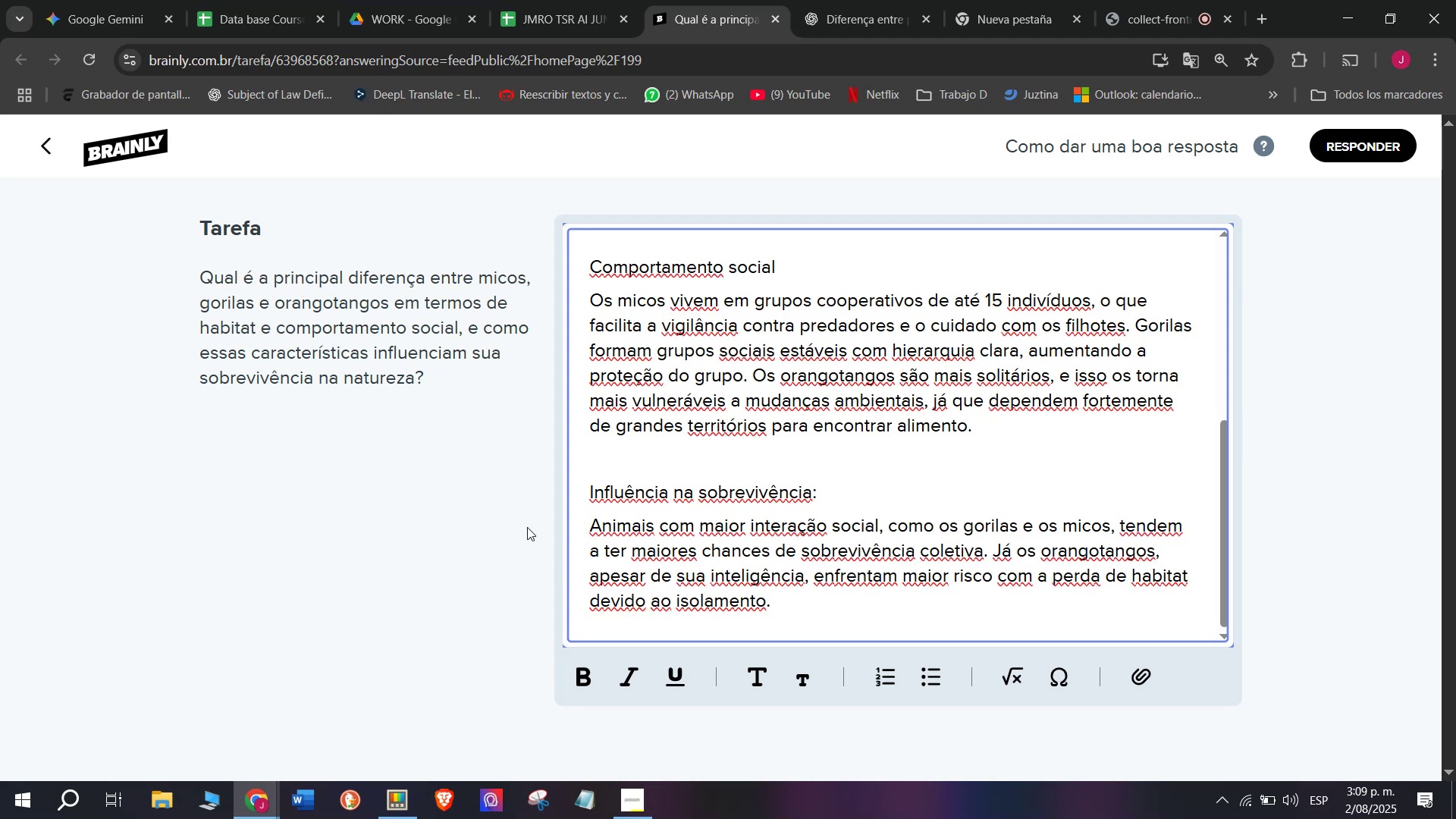 
left_click([584, 520])
 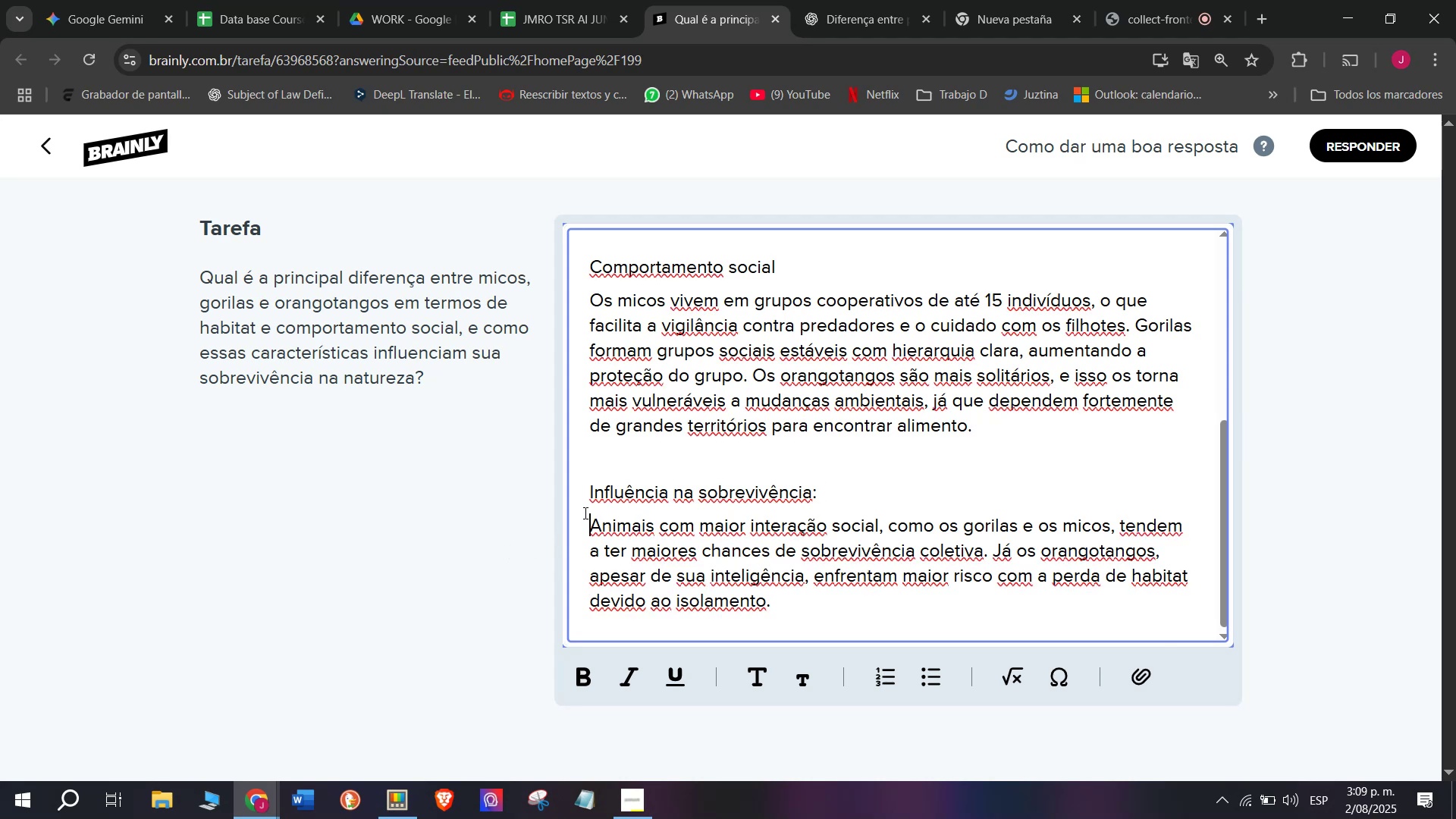 
key(Backspace)
 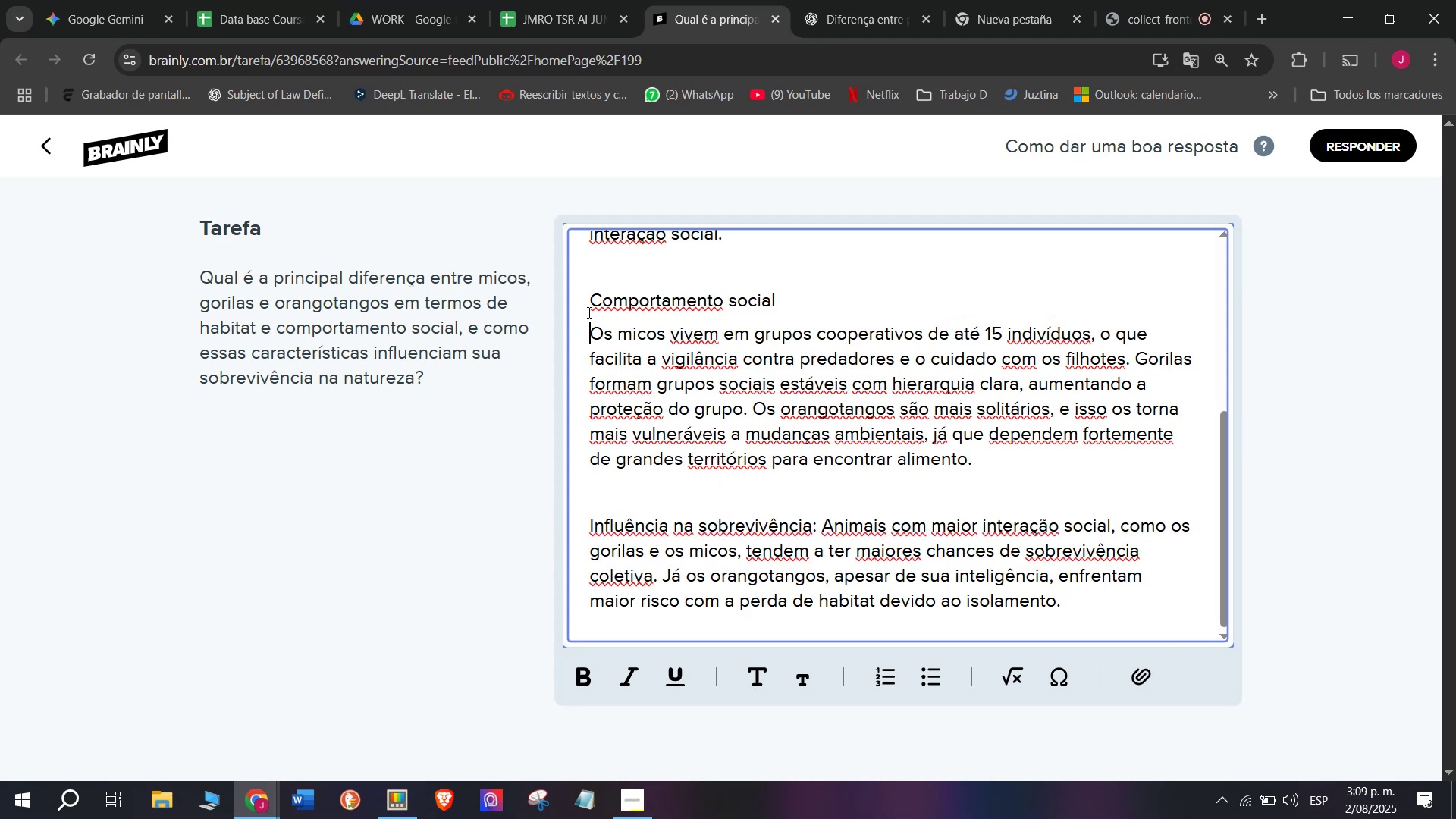 
key(Backspace)
 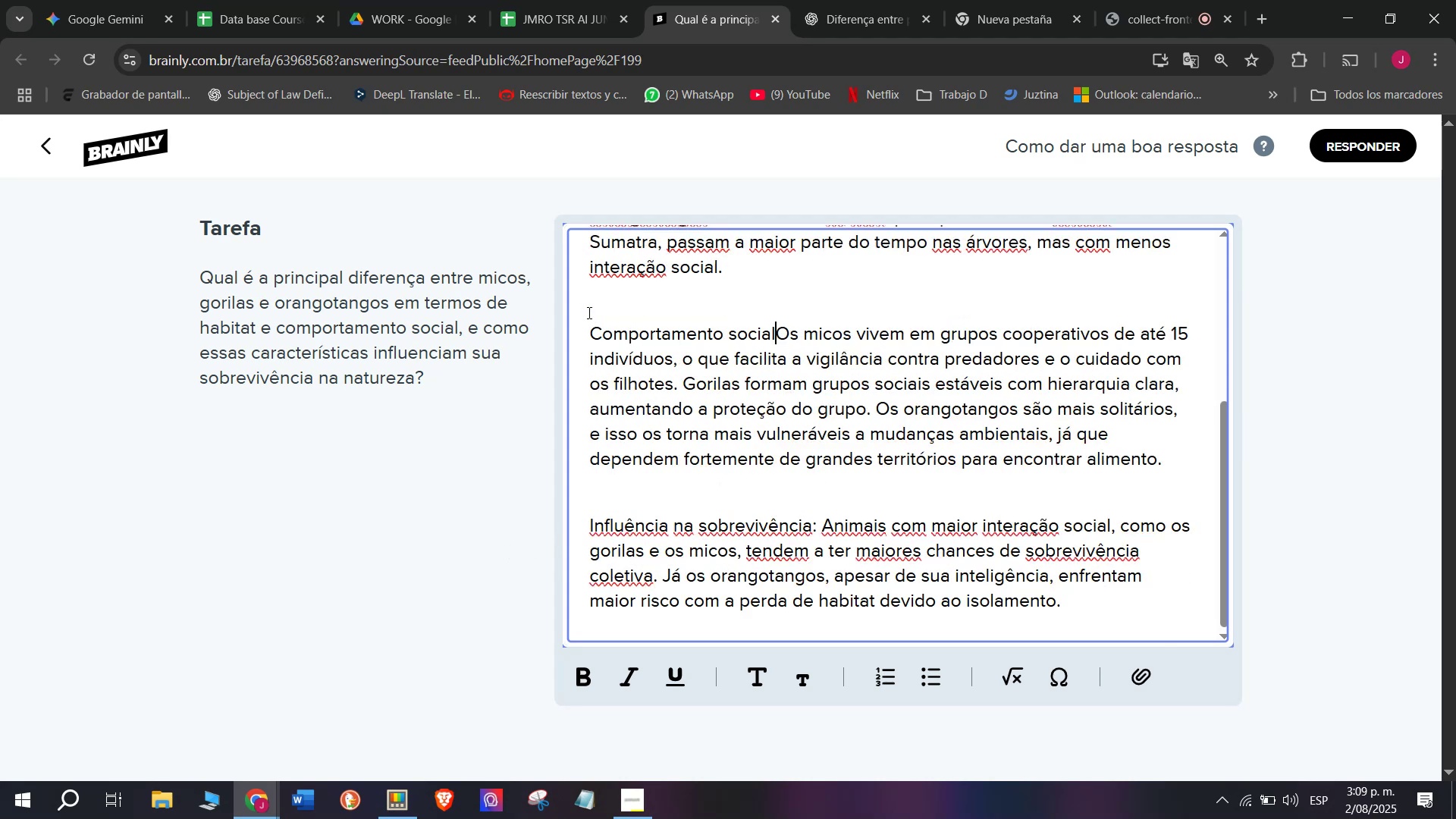 
key(Space)
 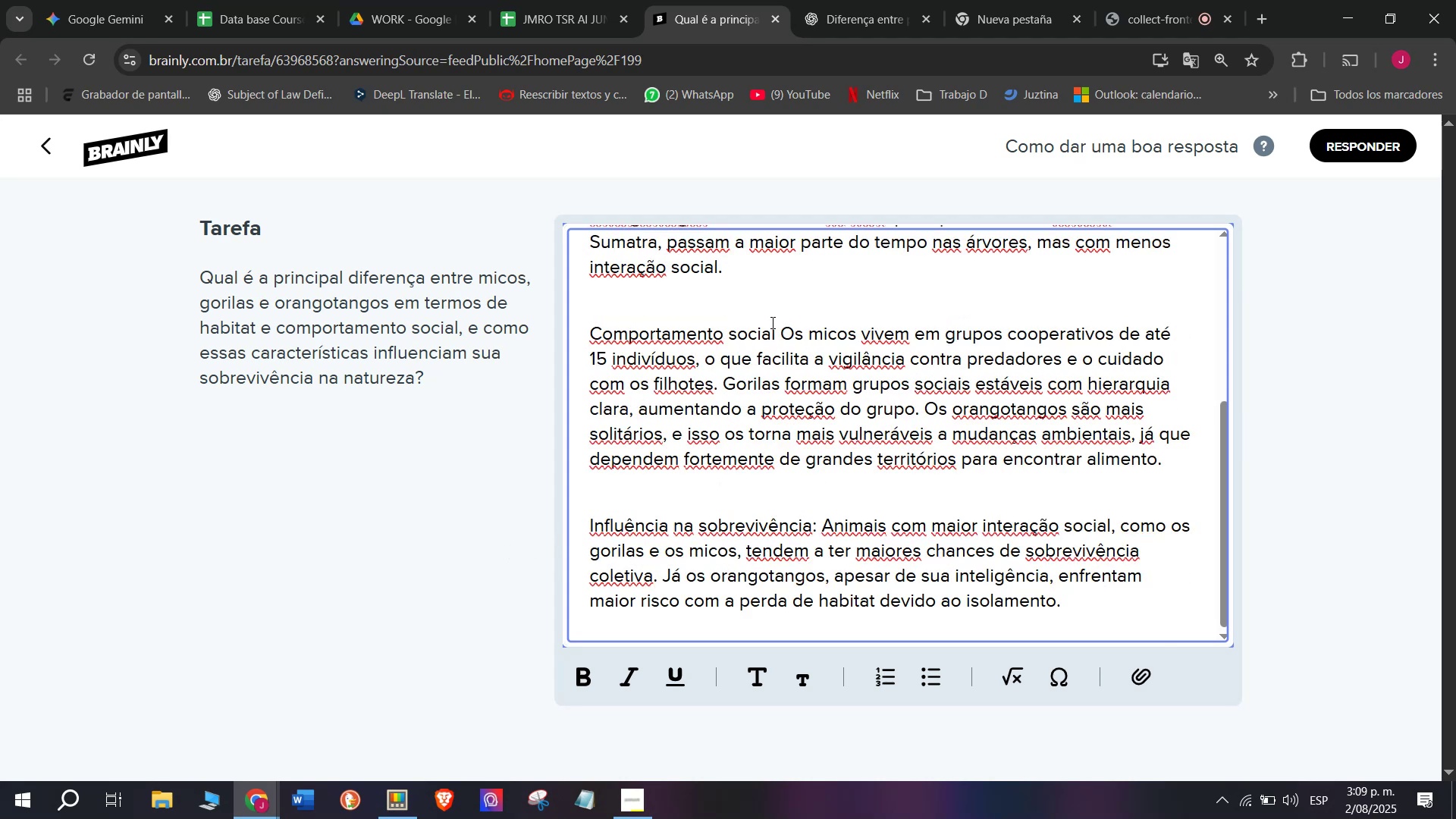 
left_click([768, 321])
 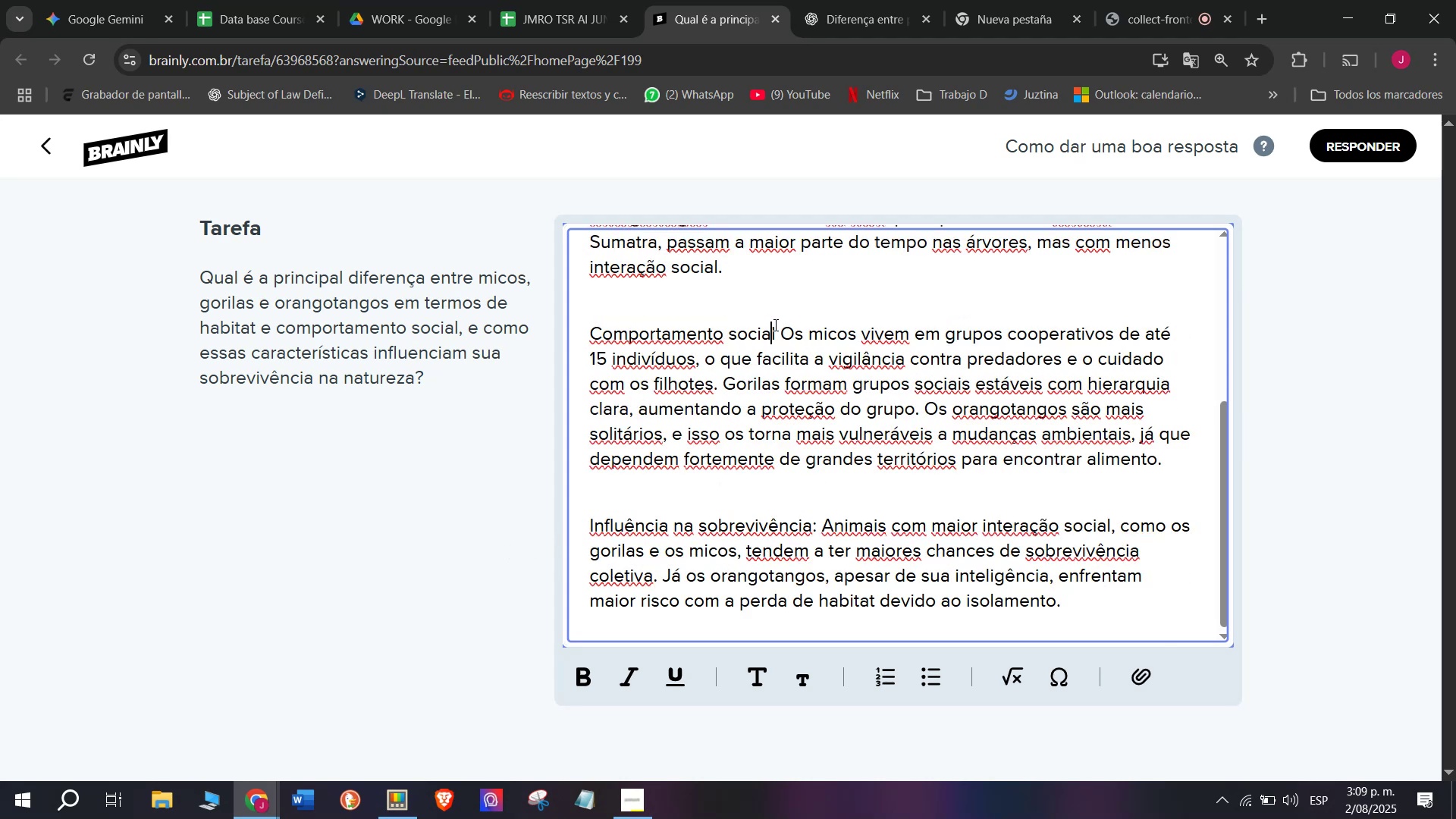 
left_click([774, 325])
 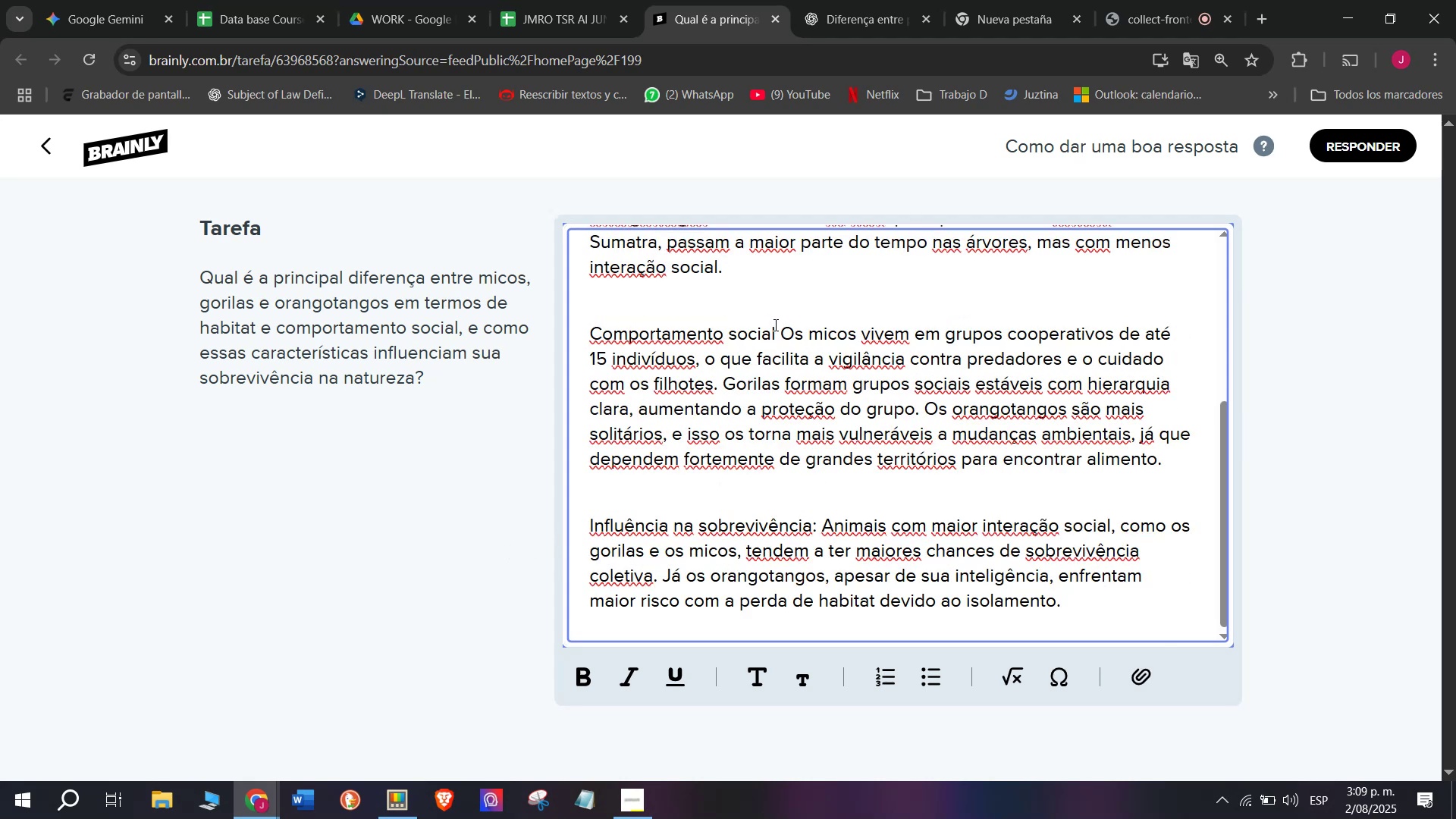 
key(Shift+Period)
 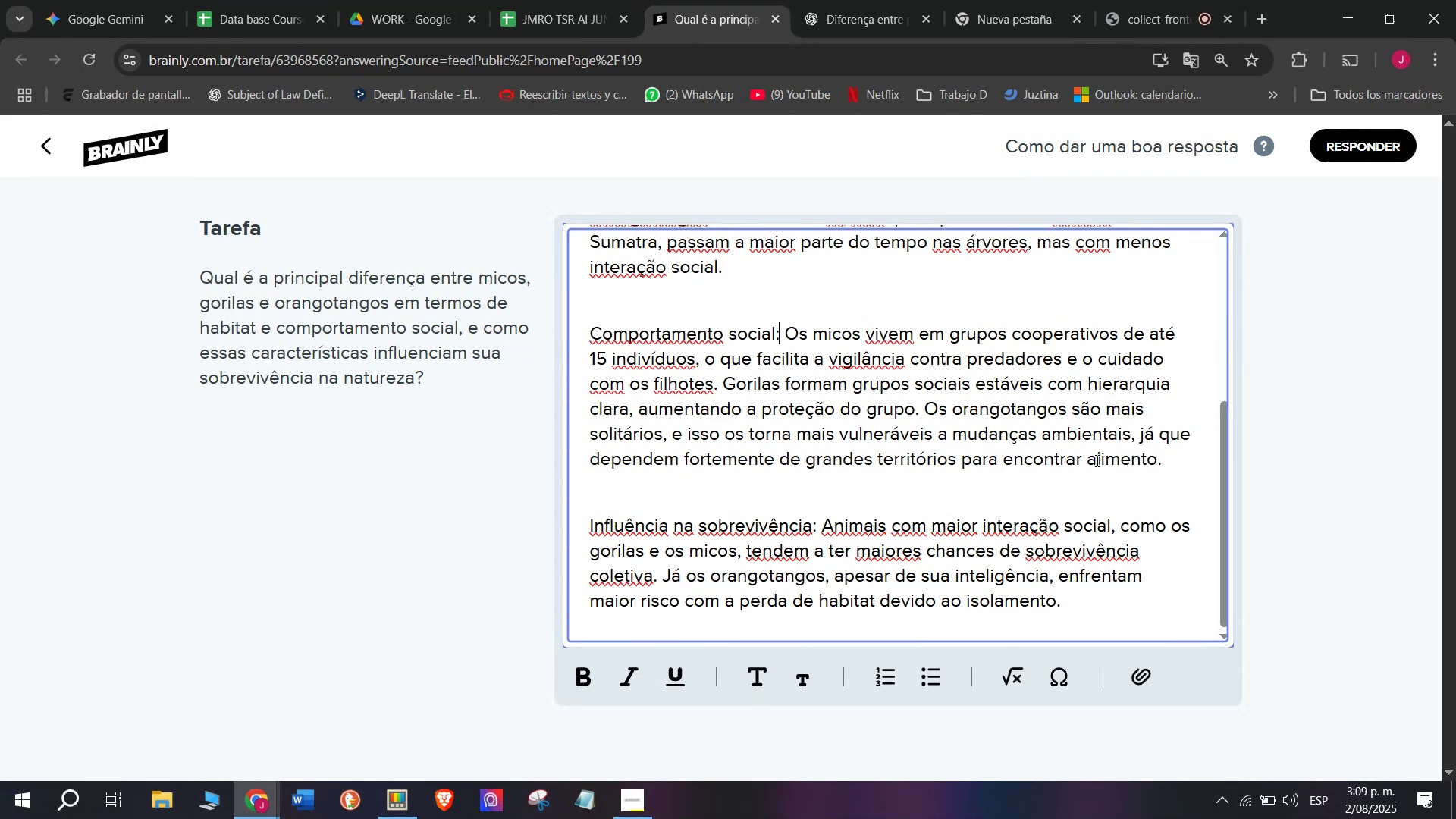 
left_click_drag(start_coordinate=[923, 409], to_coordinate=[1130, 465])
 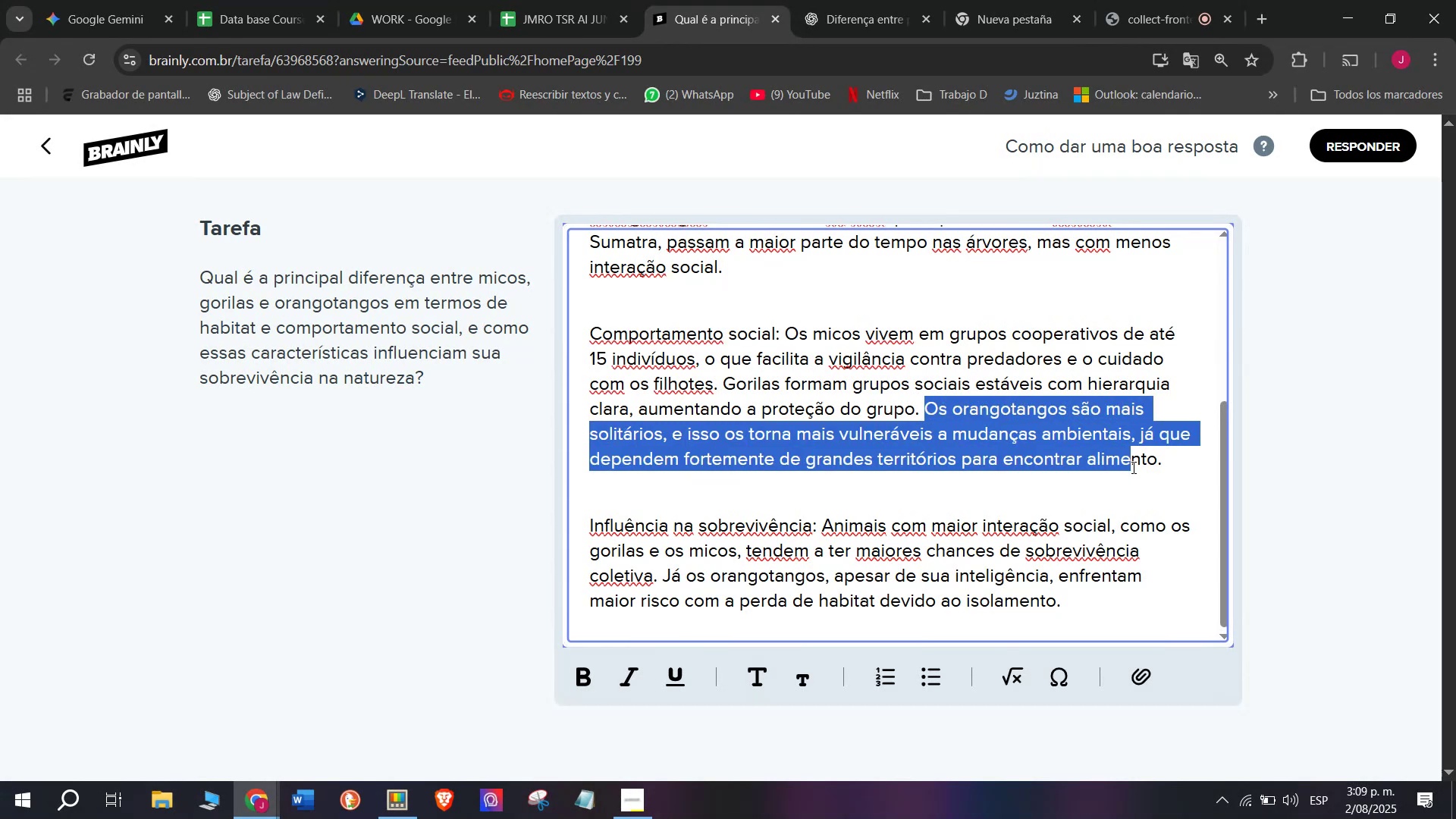 
key(Backspace)
 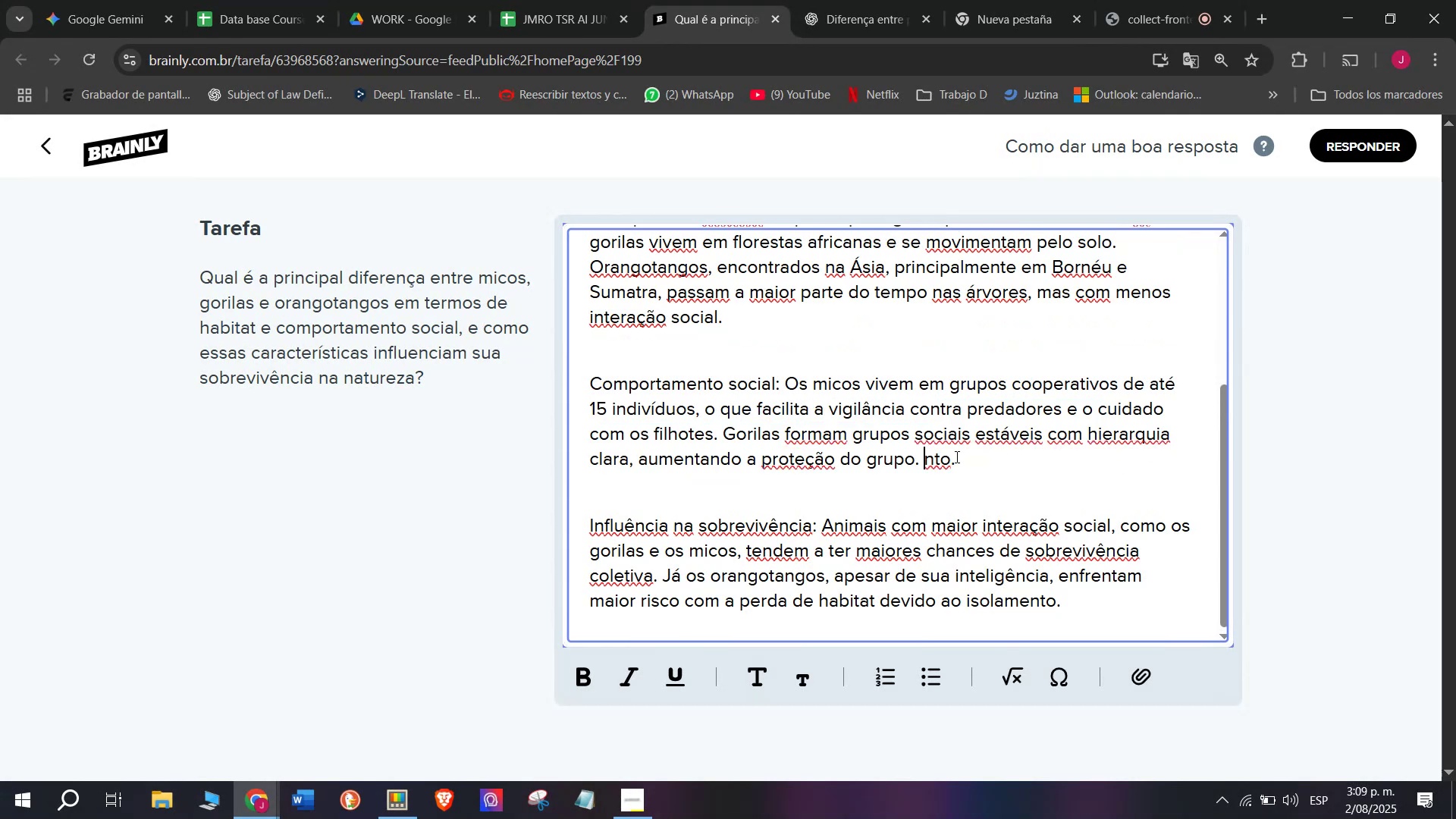 
left_click([952, 457])
 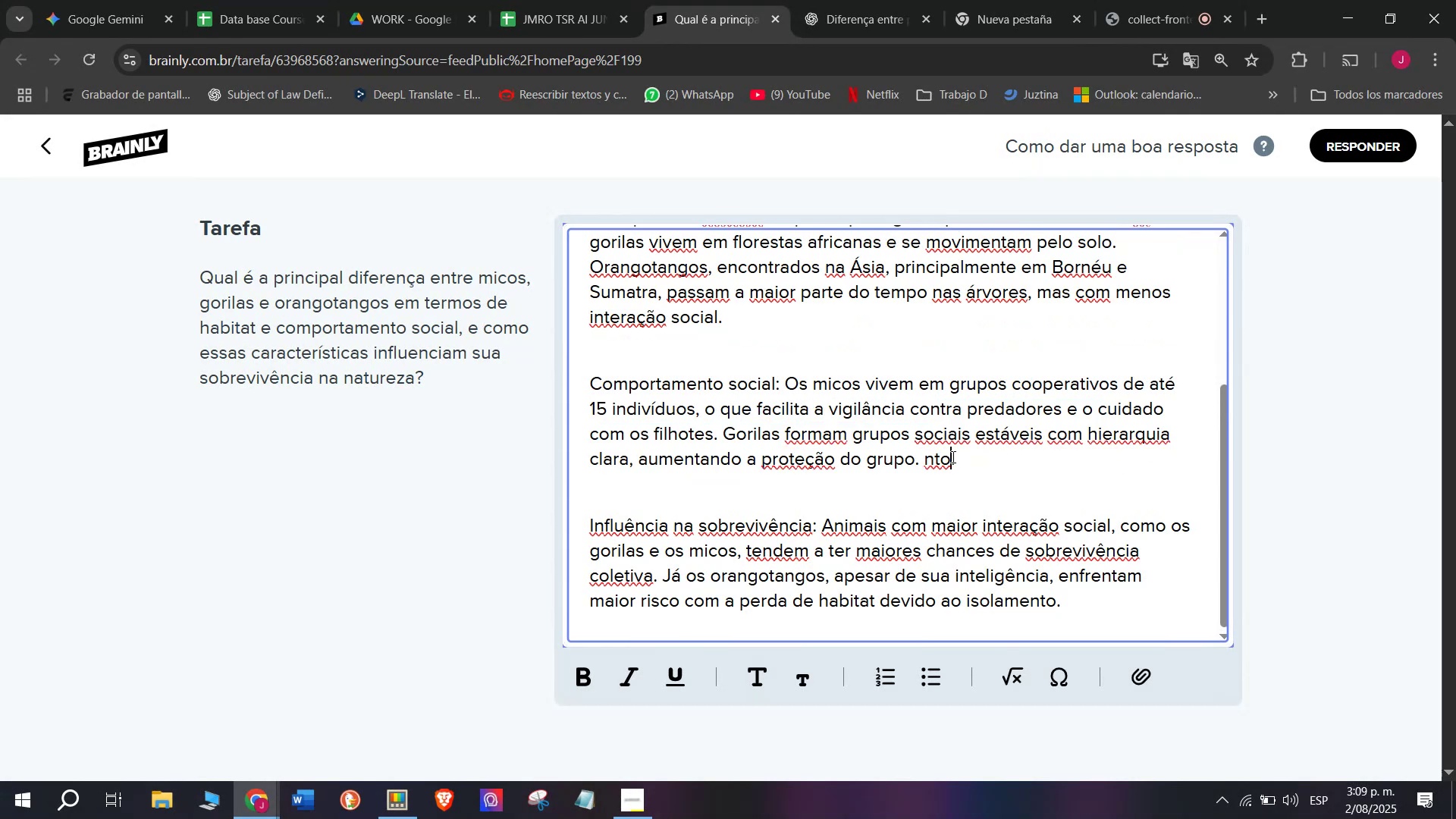 
key(Backspace)
 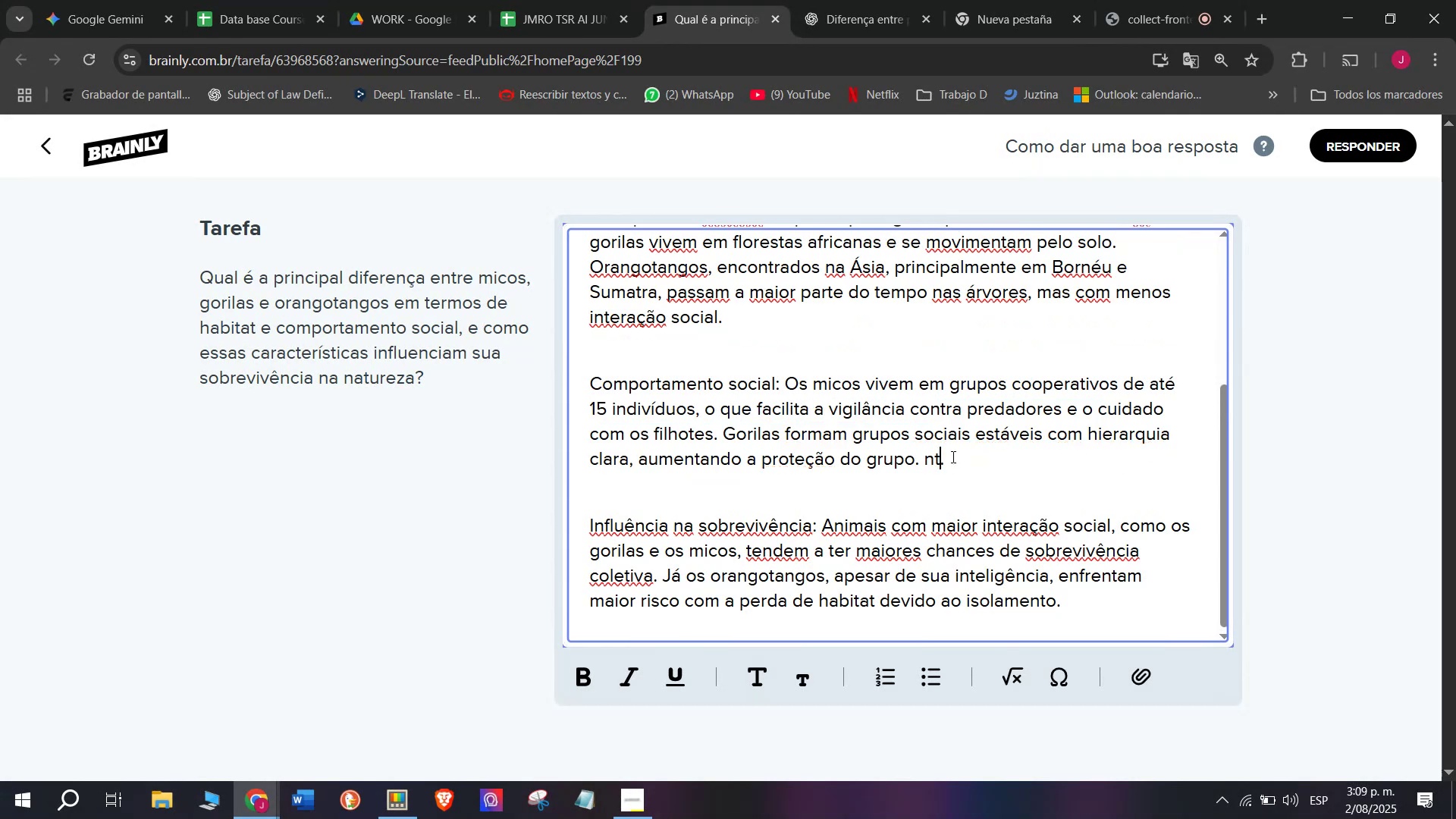 
key(Backspace)
 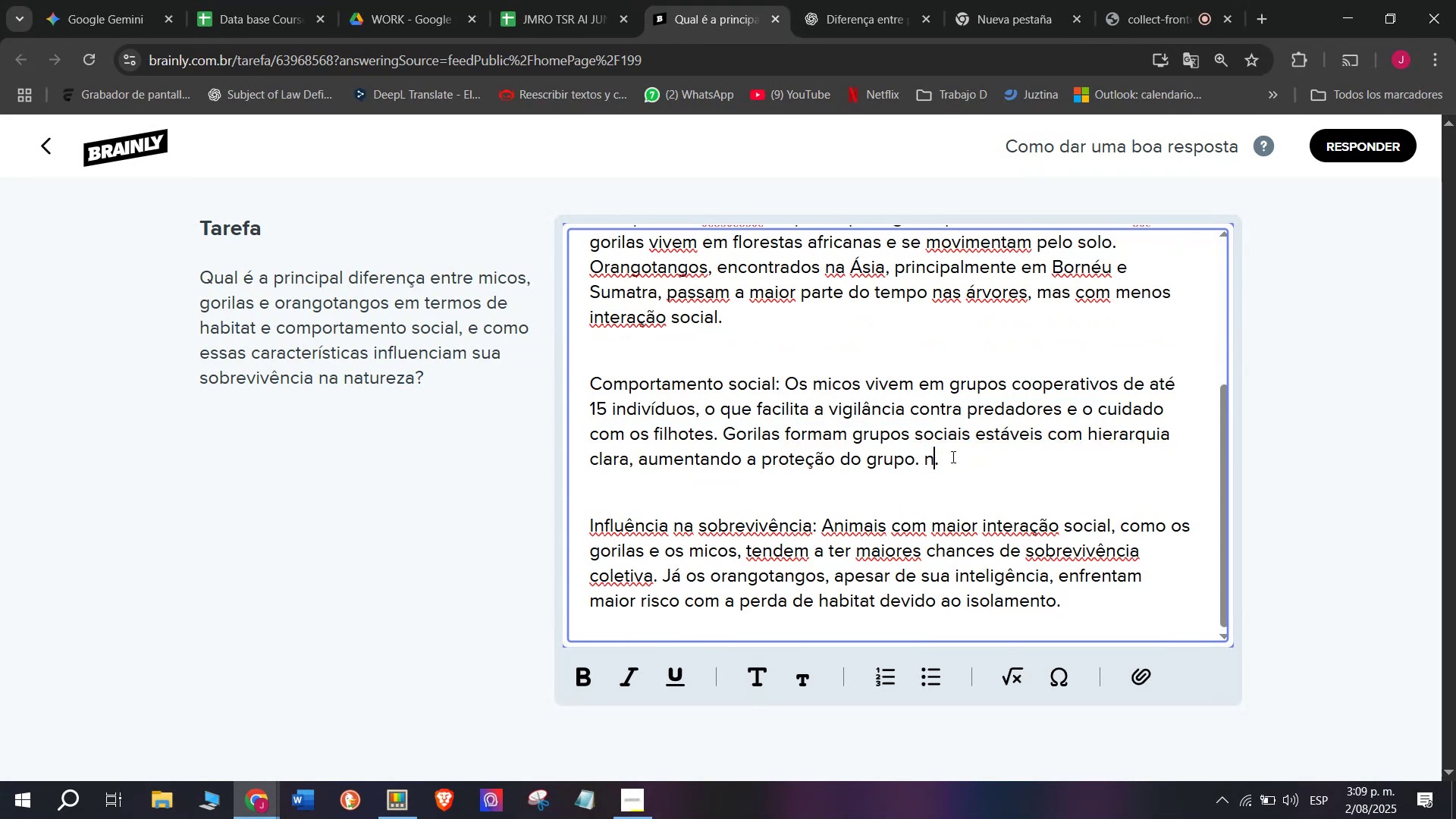 
key(Backspace)
 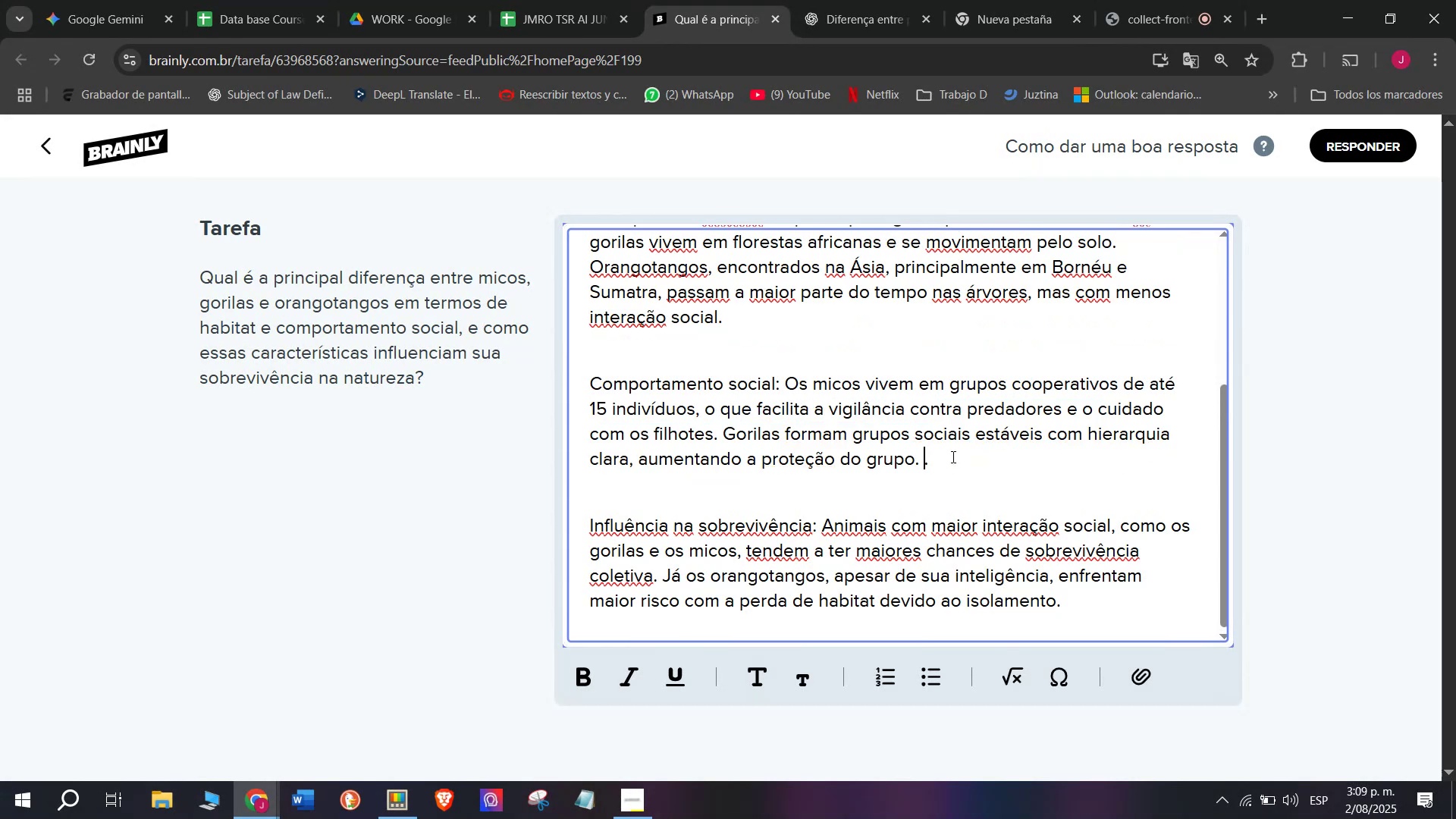 
key(Backspace)
 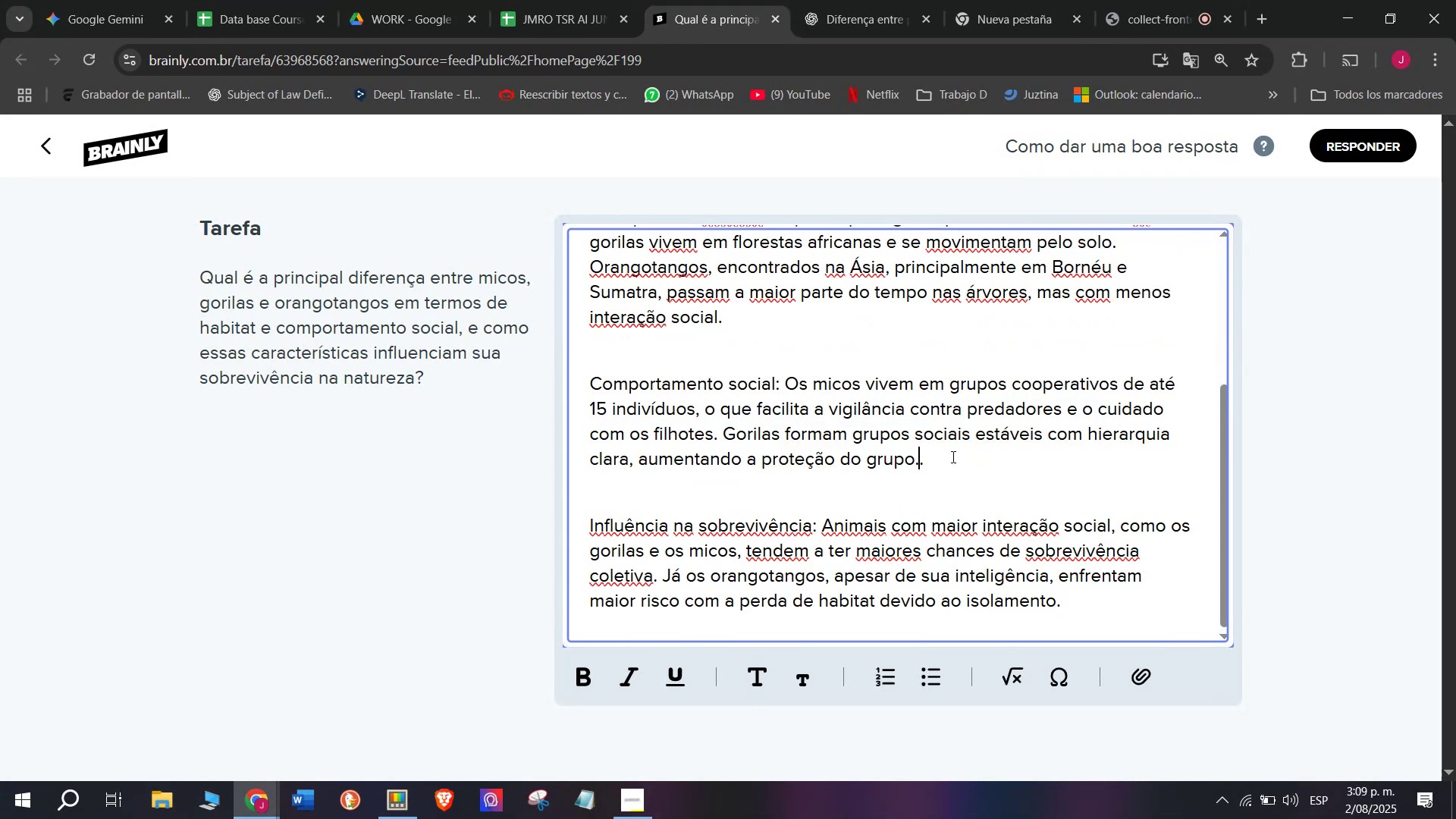 
key(Backspace)
 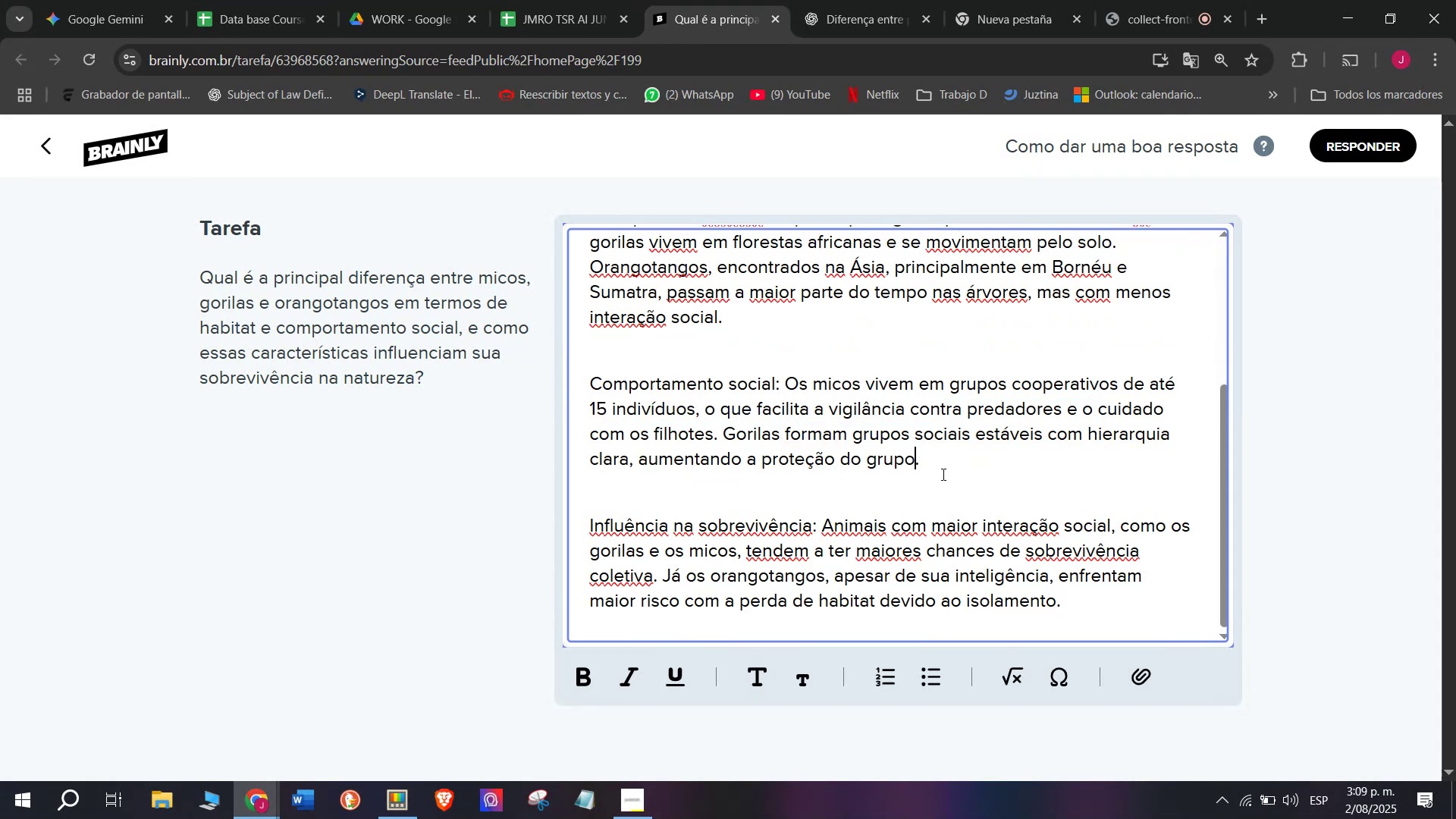 
scroll: coordinate [942, 474], scroll_direction: up, amount: 1.0
 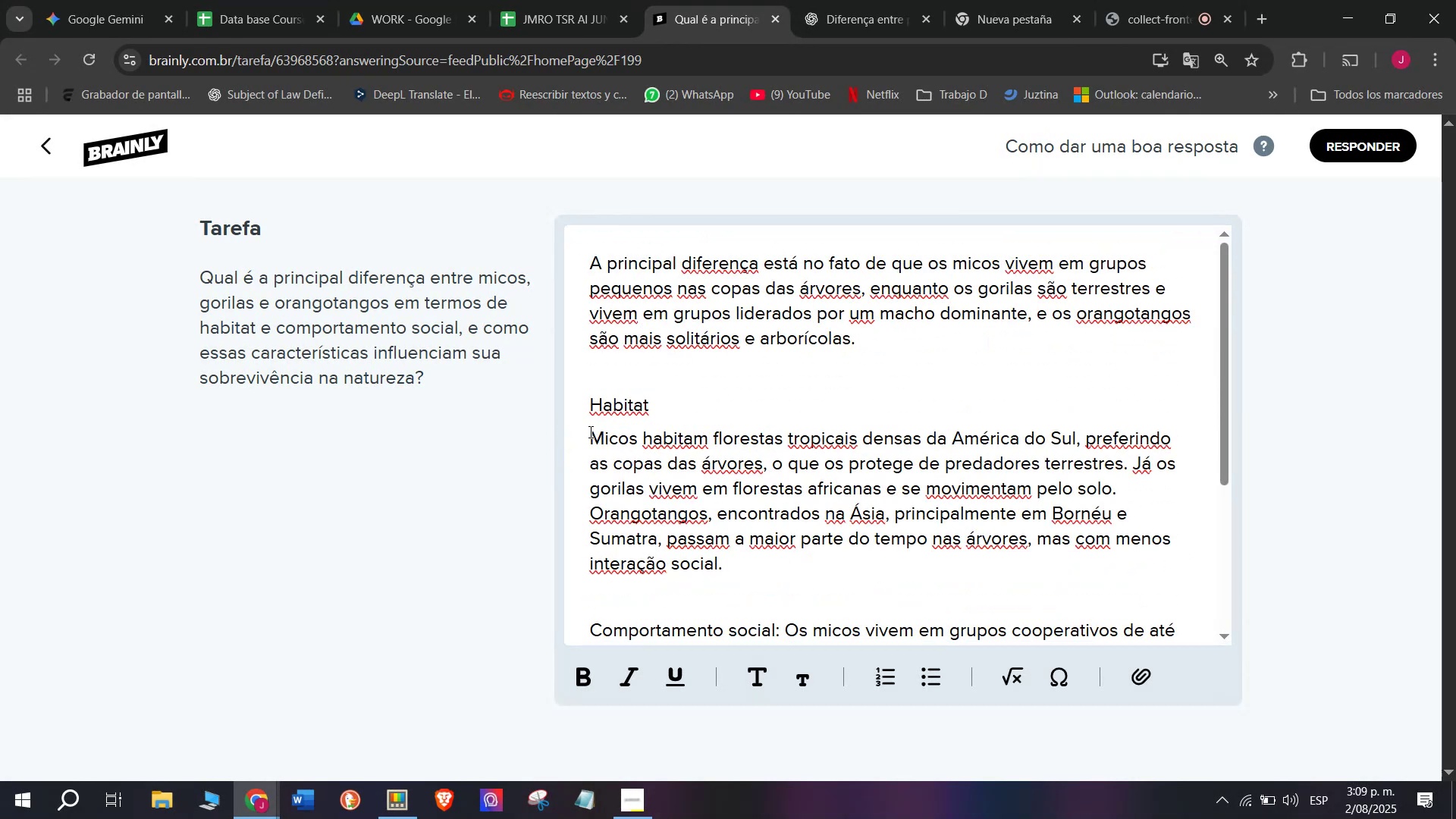 
key(Backspace)
 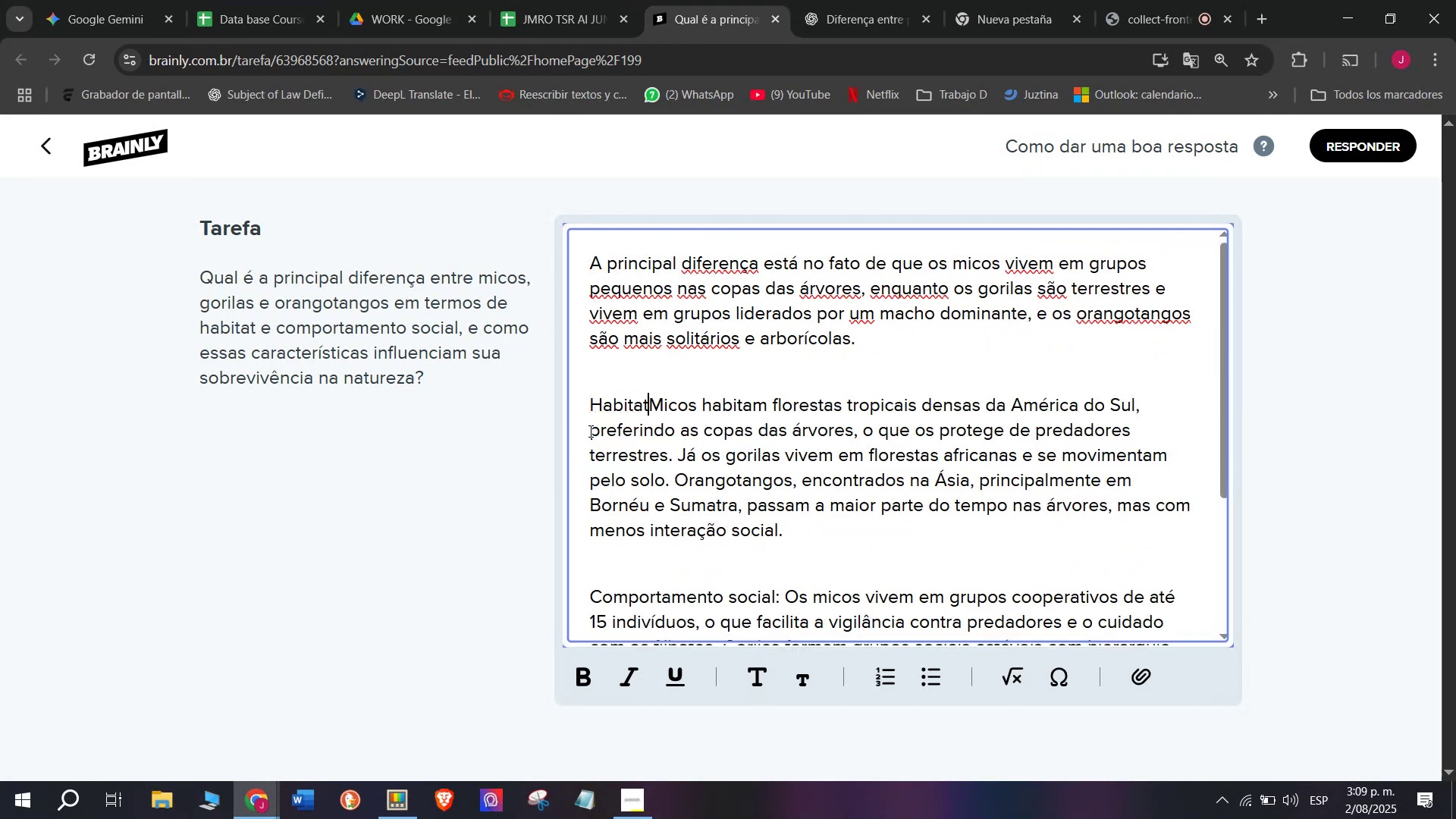 
key(Shift+Period)
 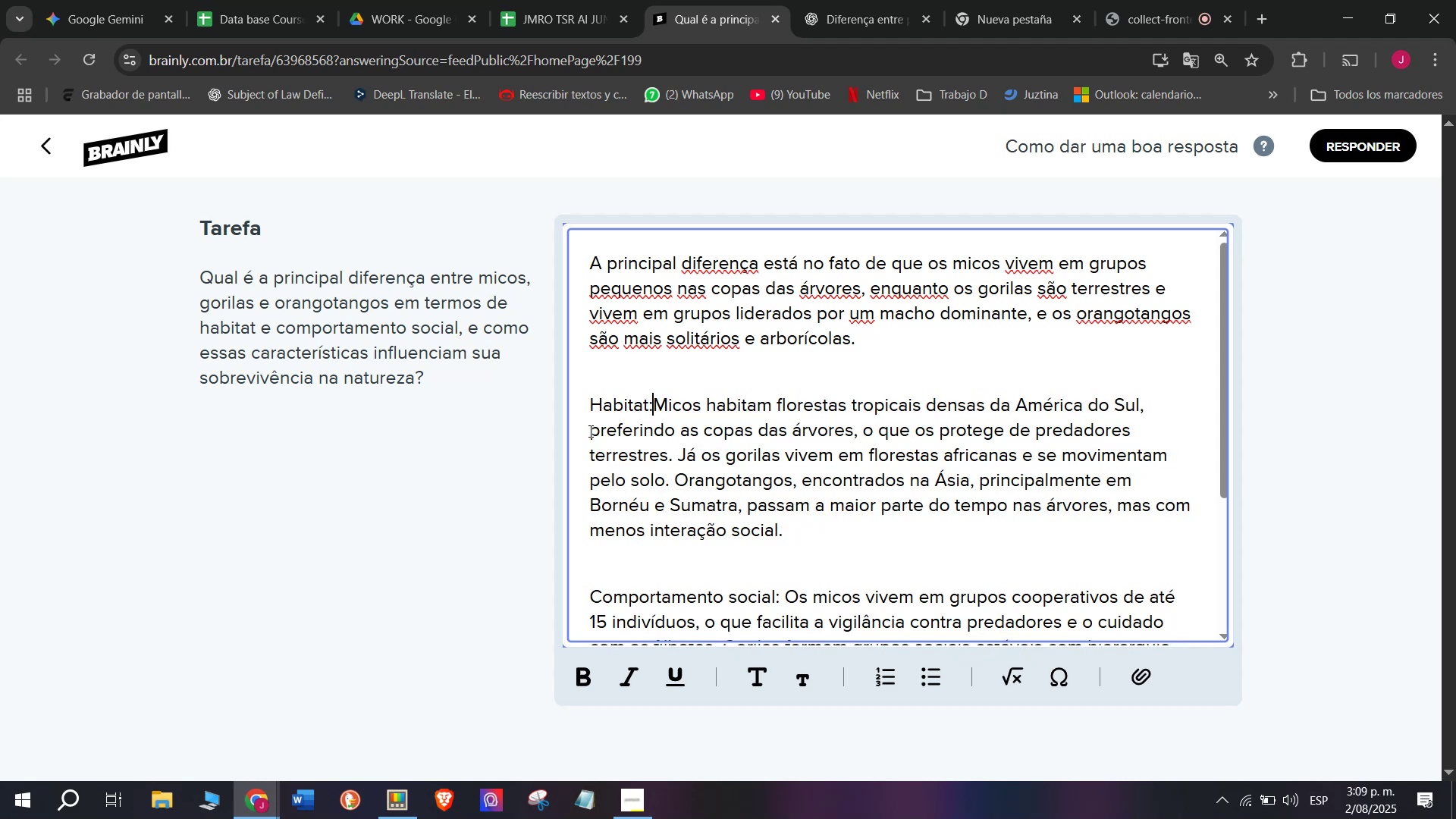 
key(Space)
 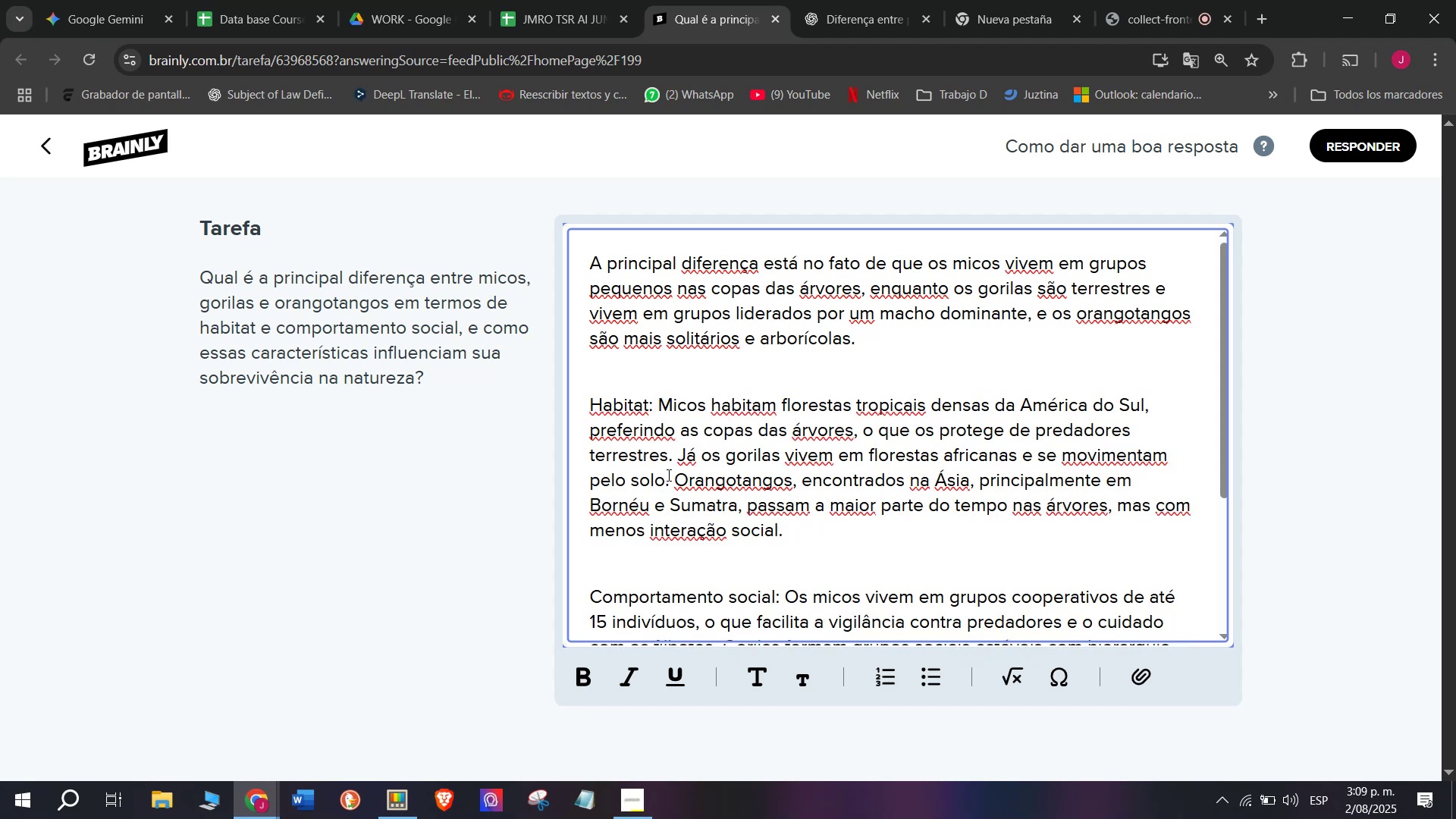 
scroll: coordinate [814, 536], scroll_direction: down, amount: 5.0
 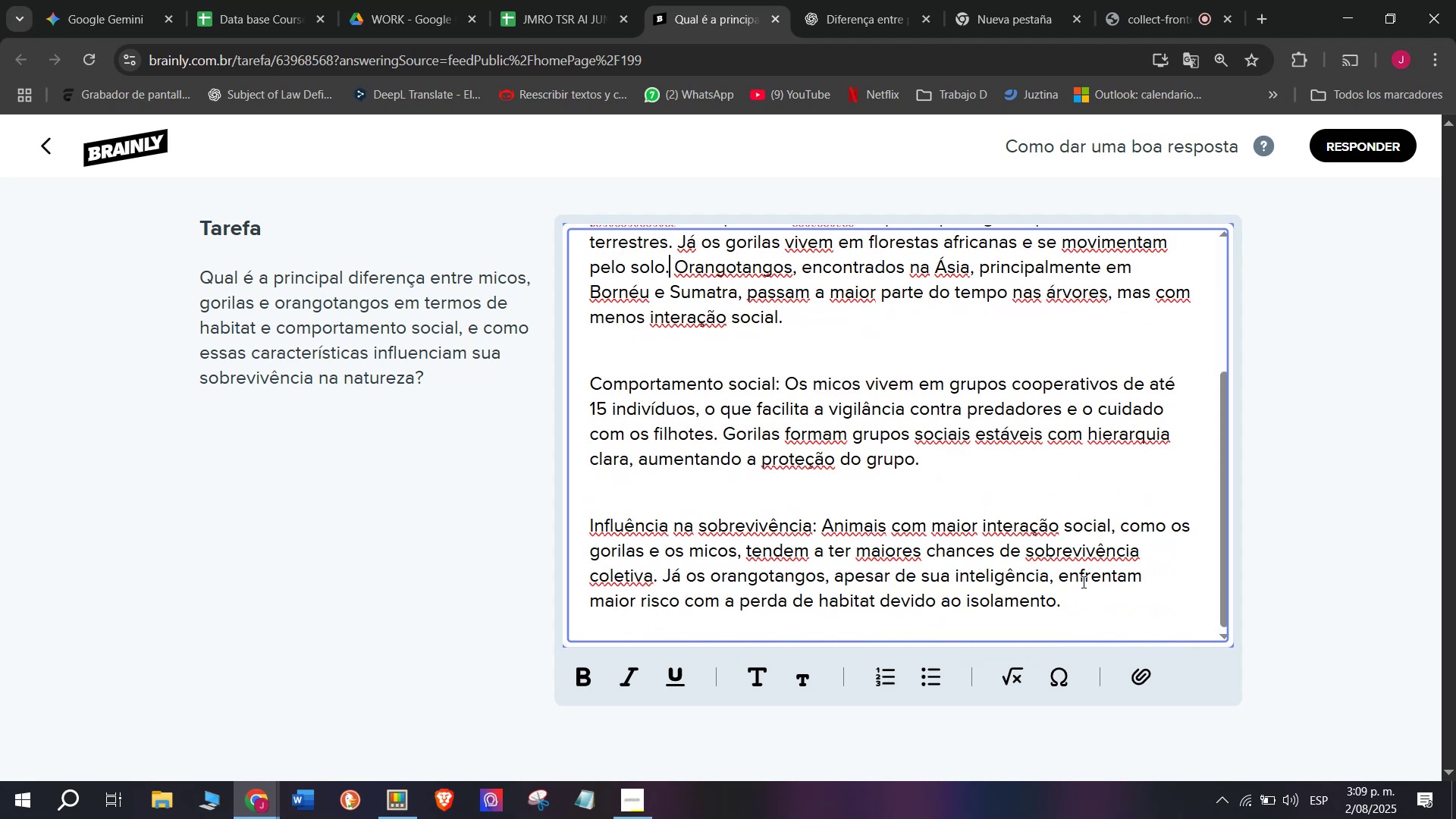 
left_click_drag(start_coordinate=[1074, 614], to_coordinate=[395, 124])
 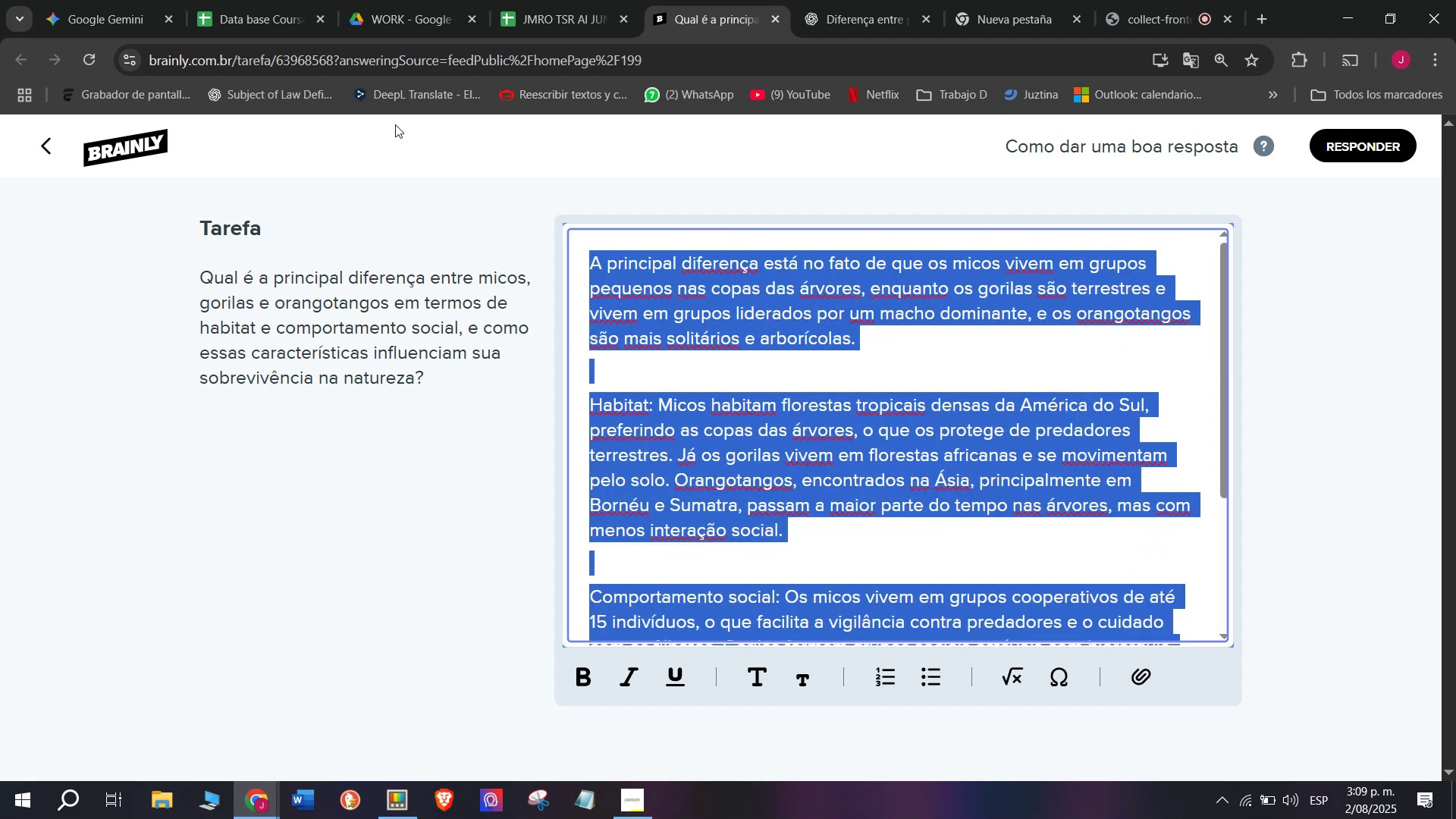 
key(Control+C)
 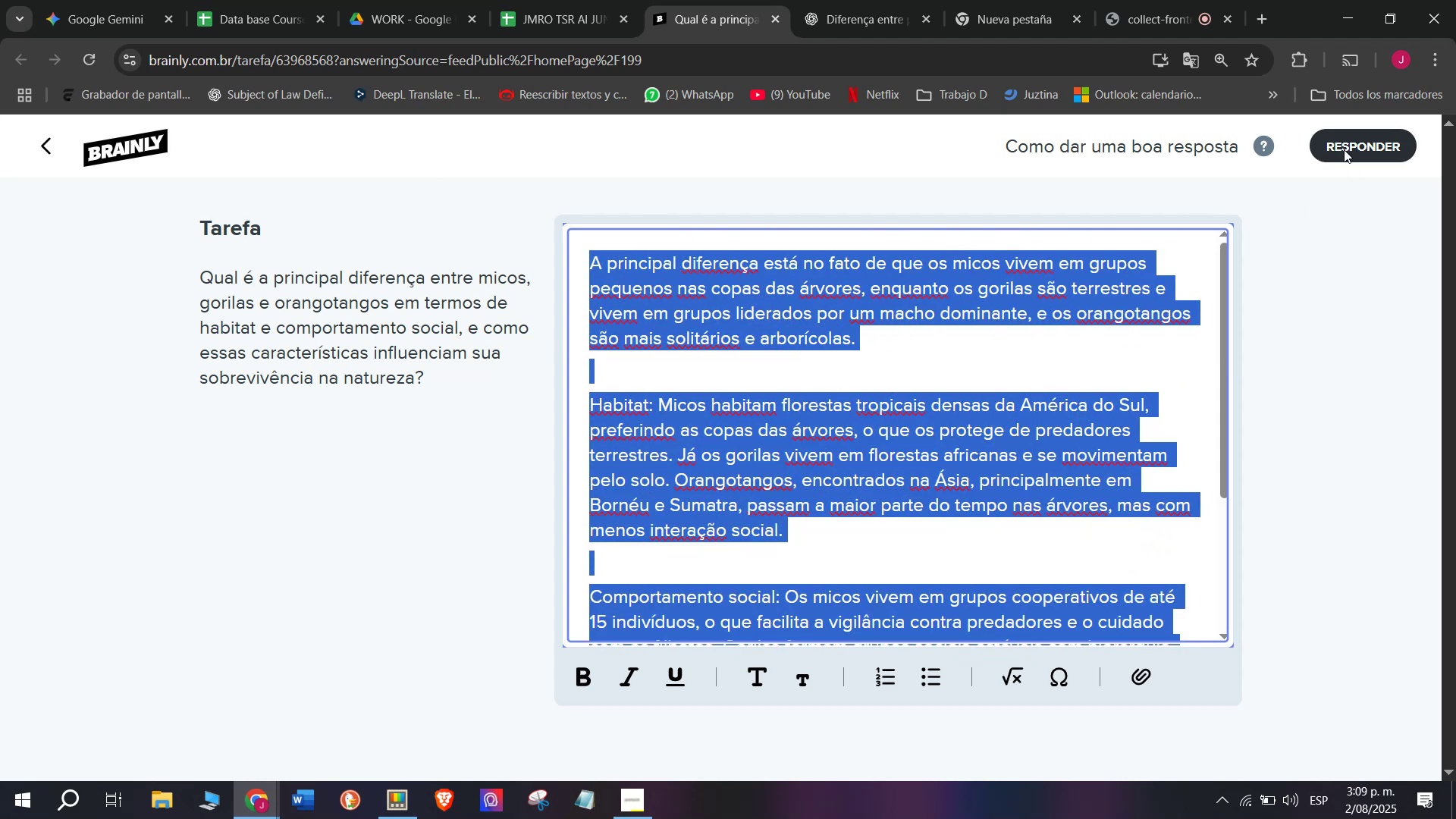 
left_click([1340, 133])
 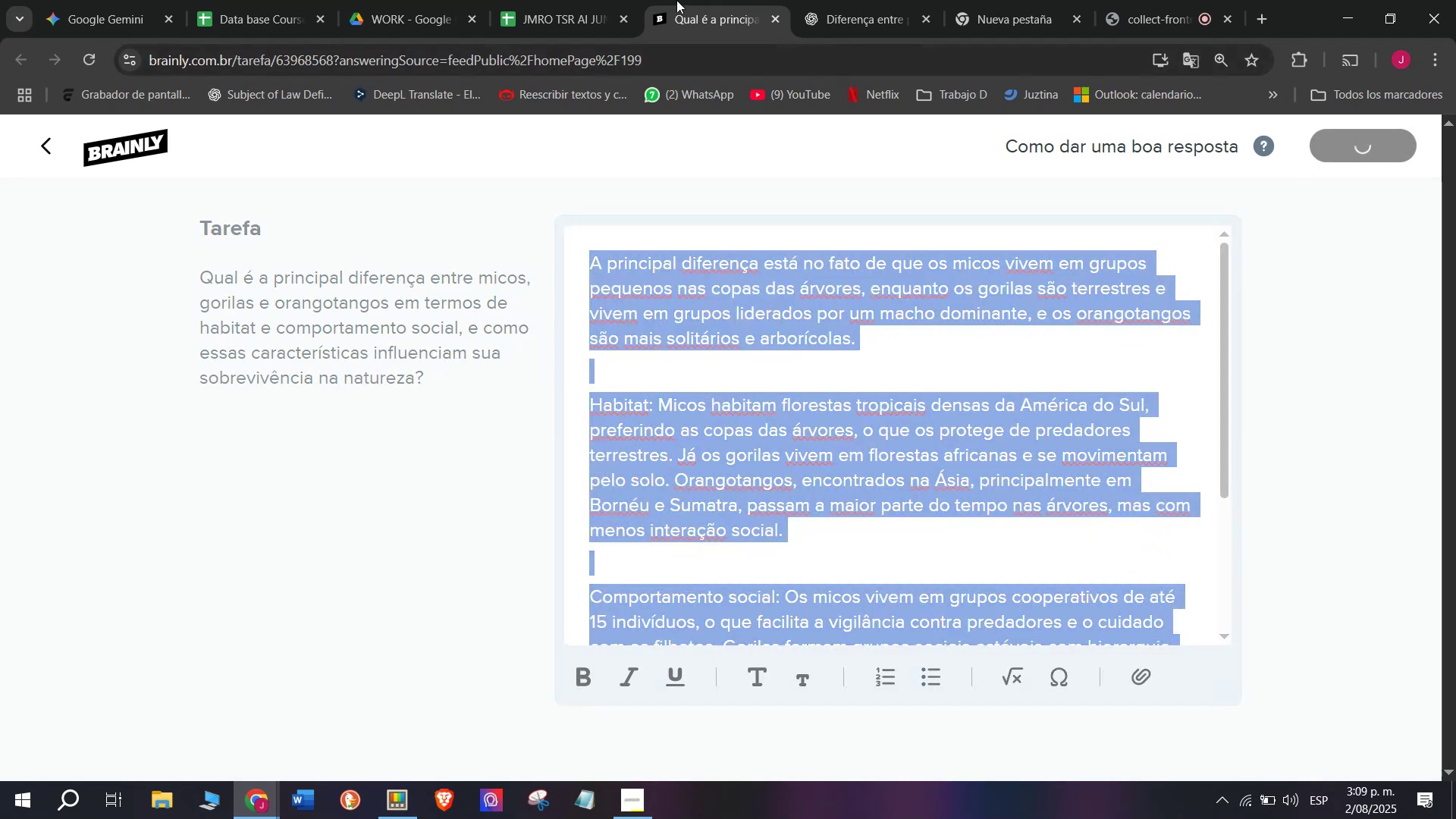 
left_click([560, 0])
 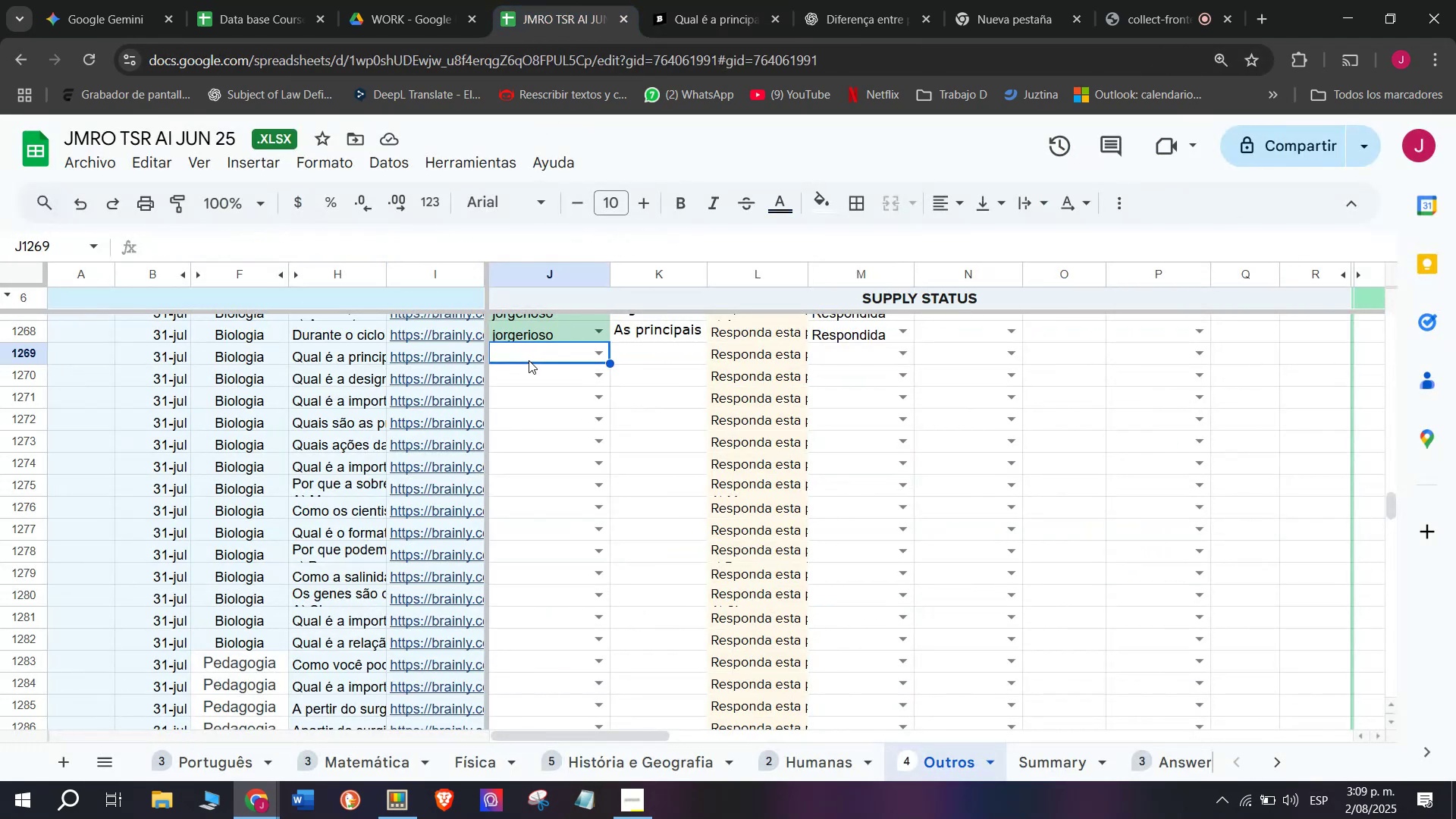 
key(J)
 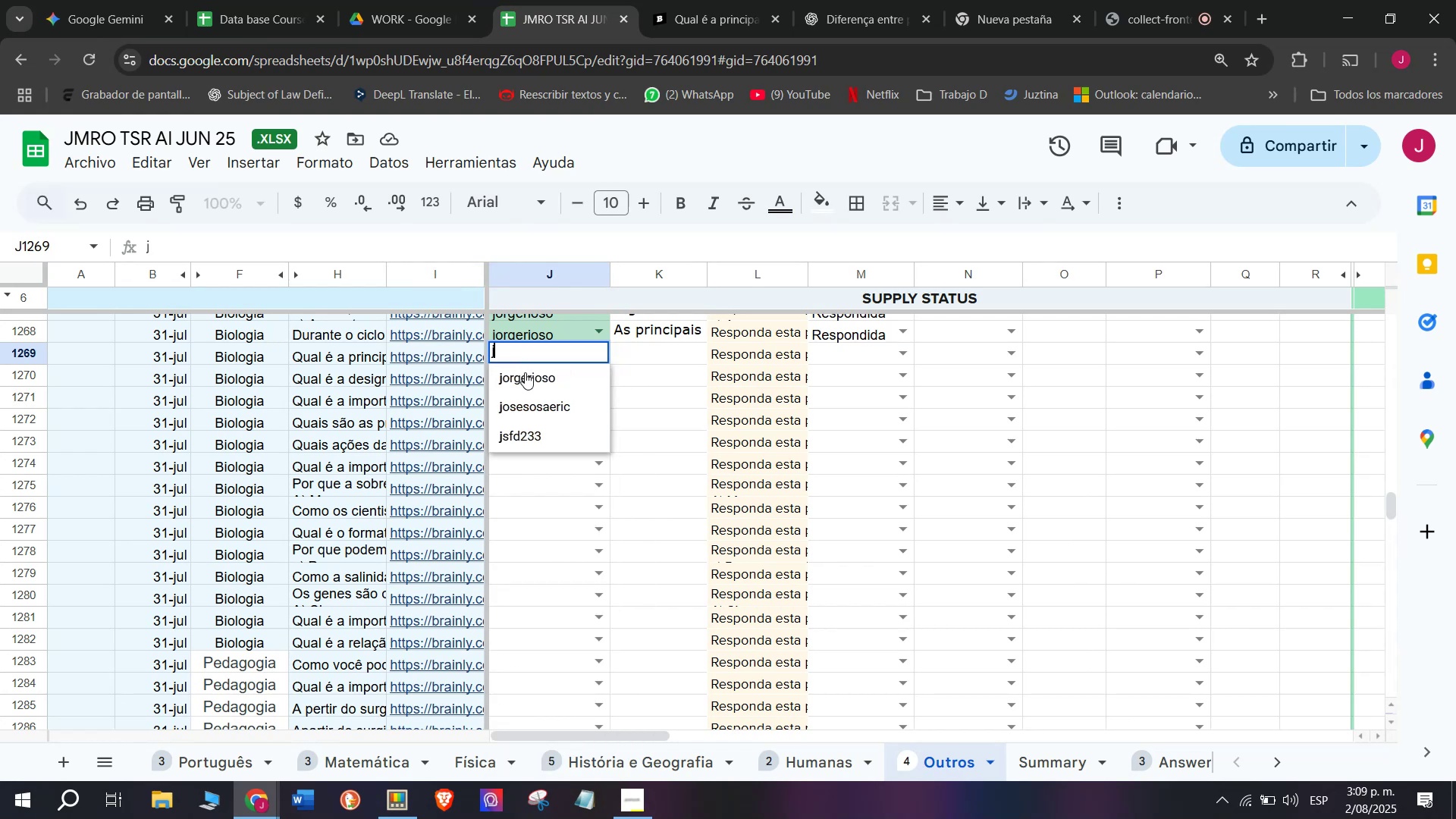 
left_click([525, 372])
 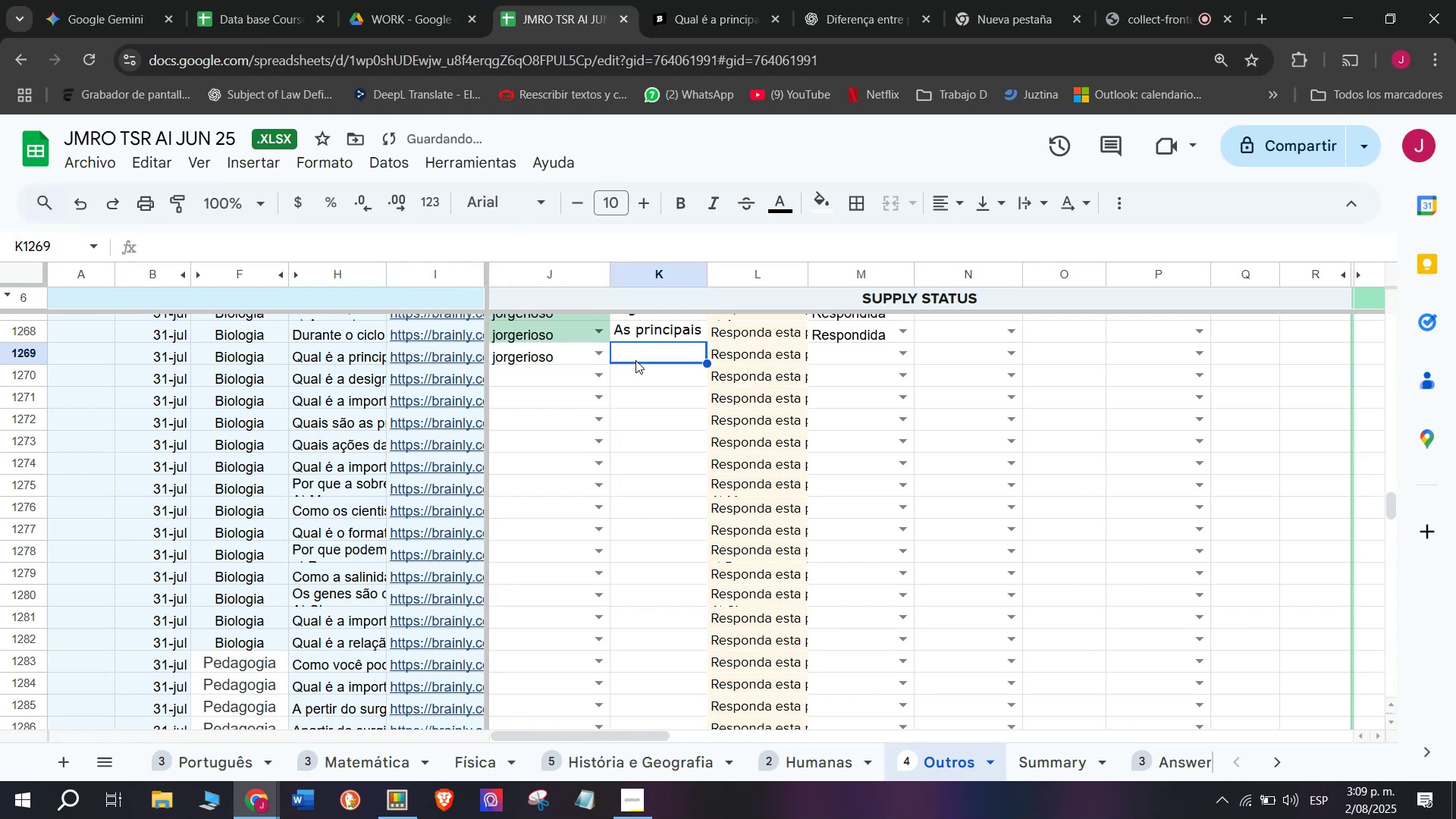 
double_click([635, 360])
 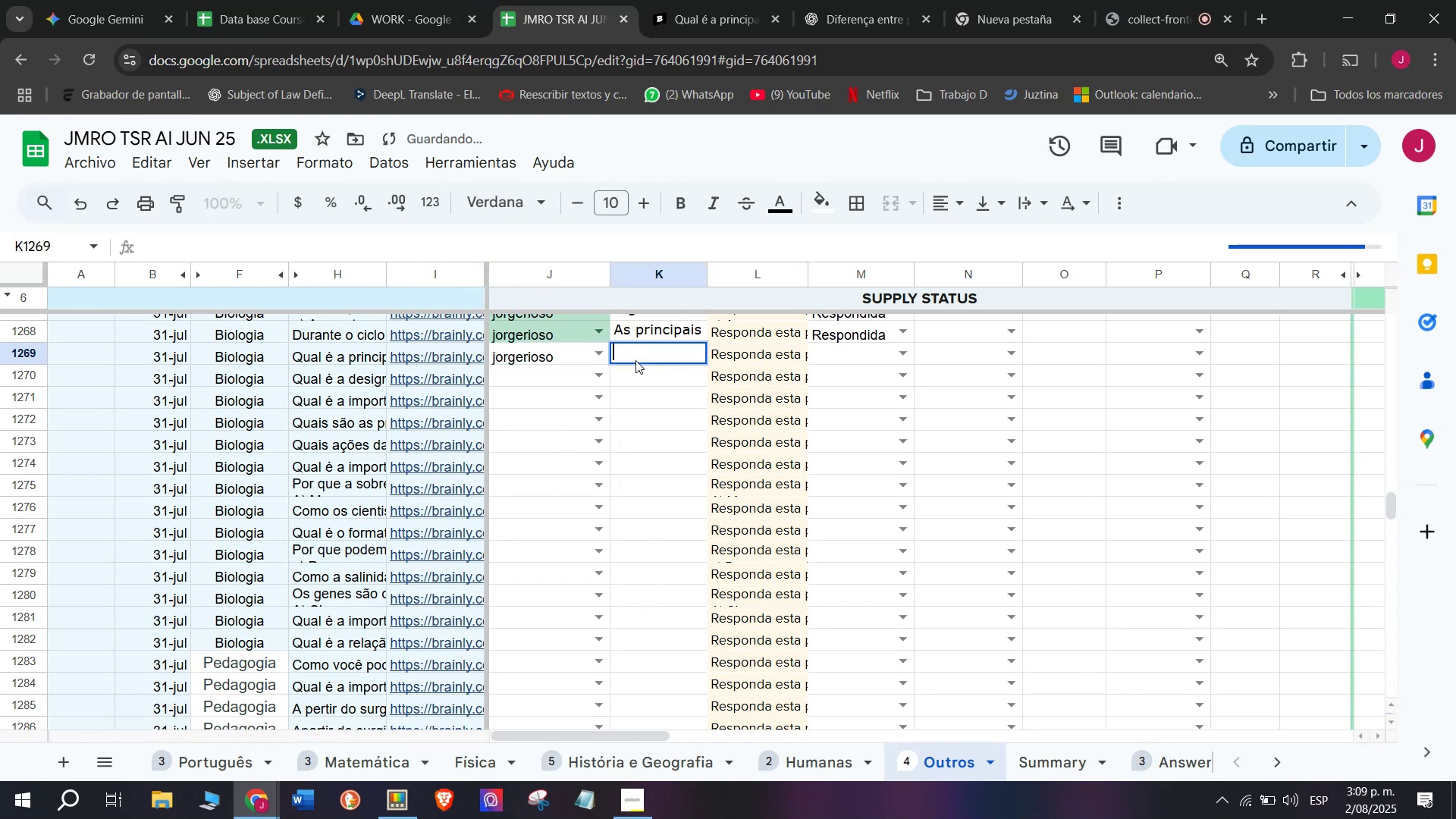 
key(Control+V)
 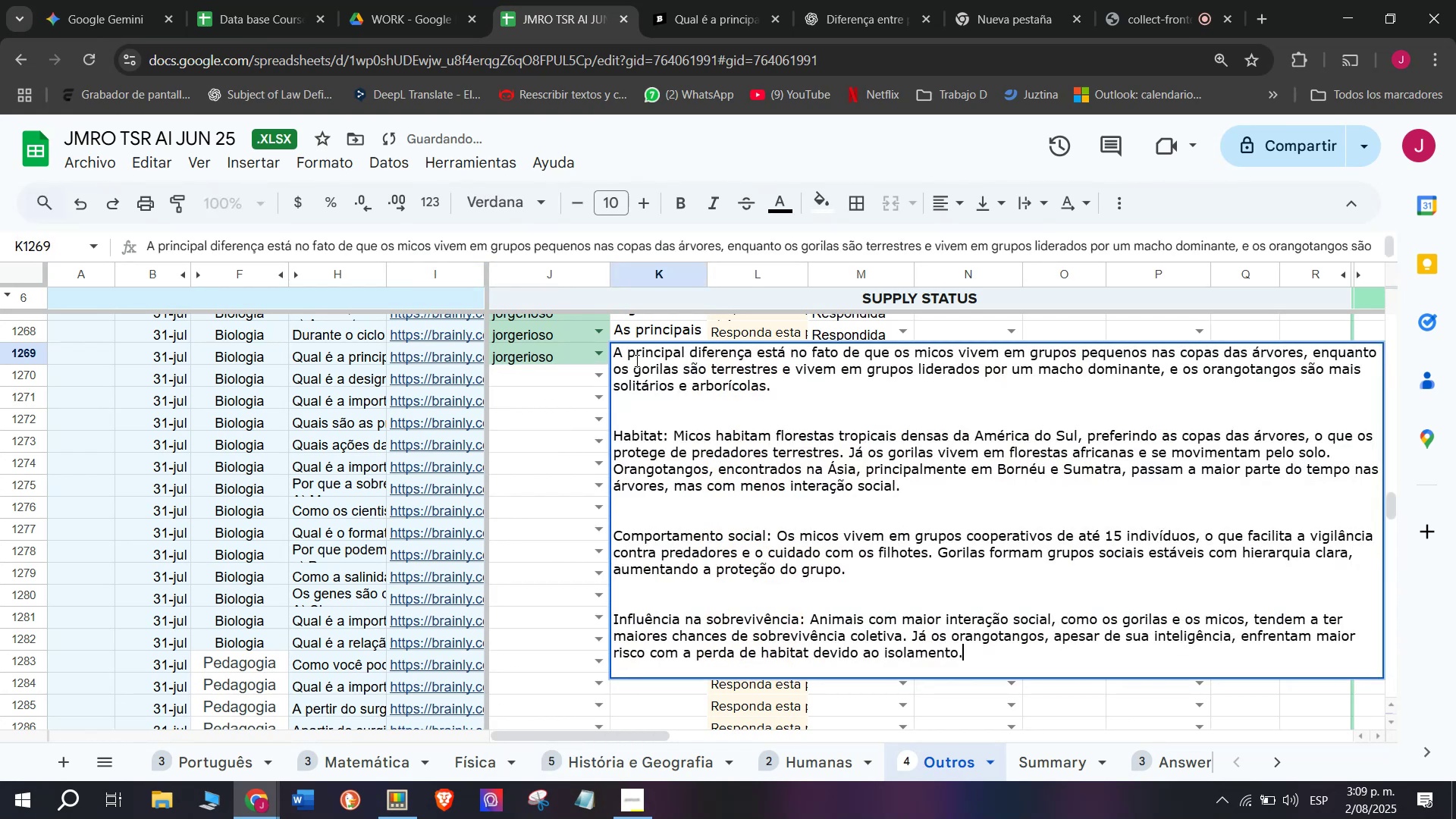 
key(Enter)
 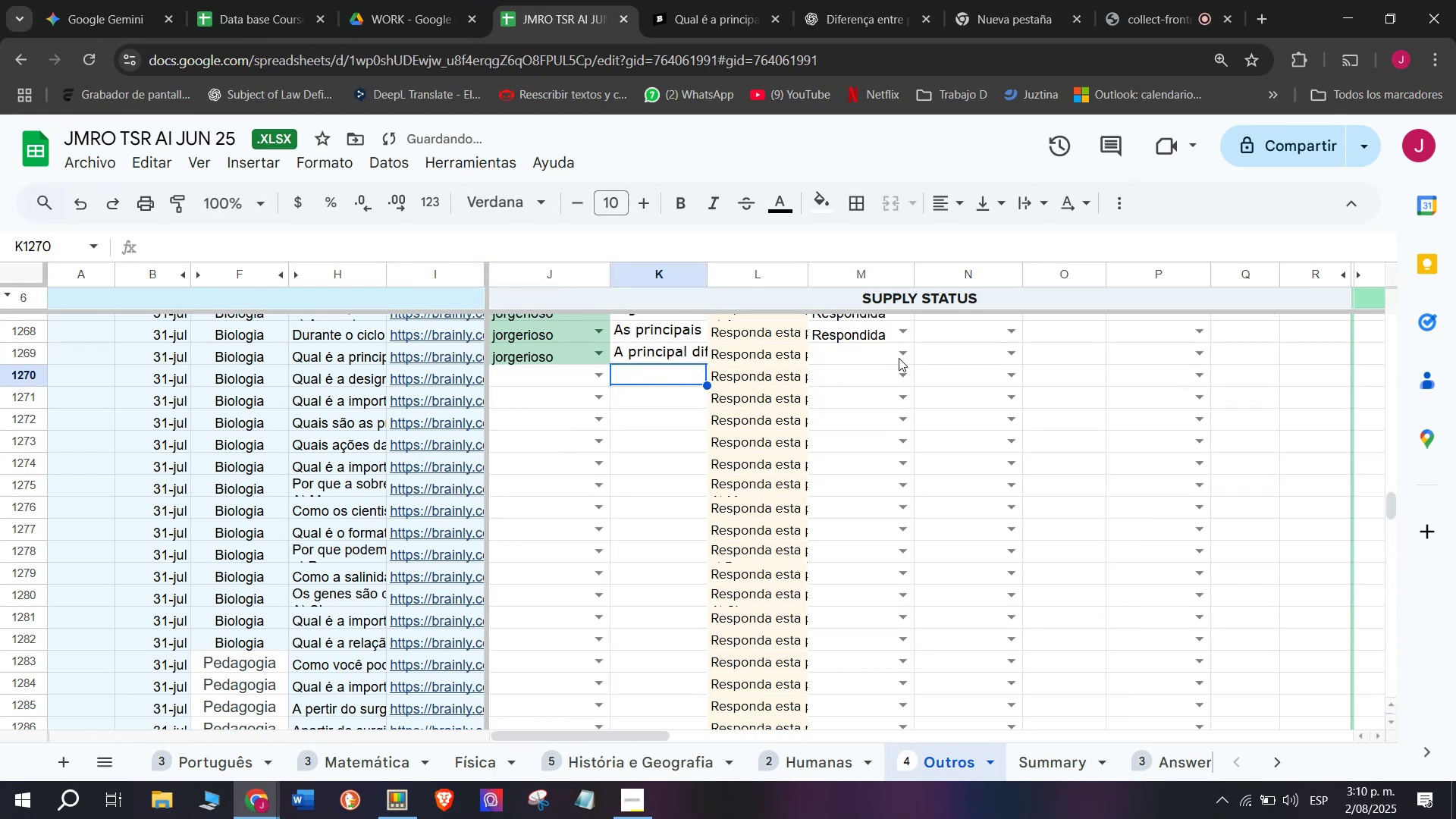 
left_click([907, 353])
 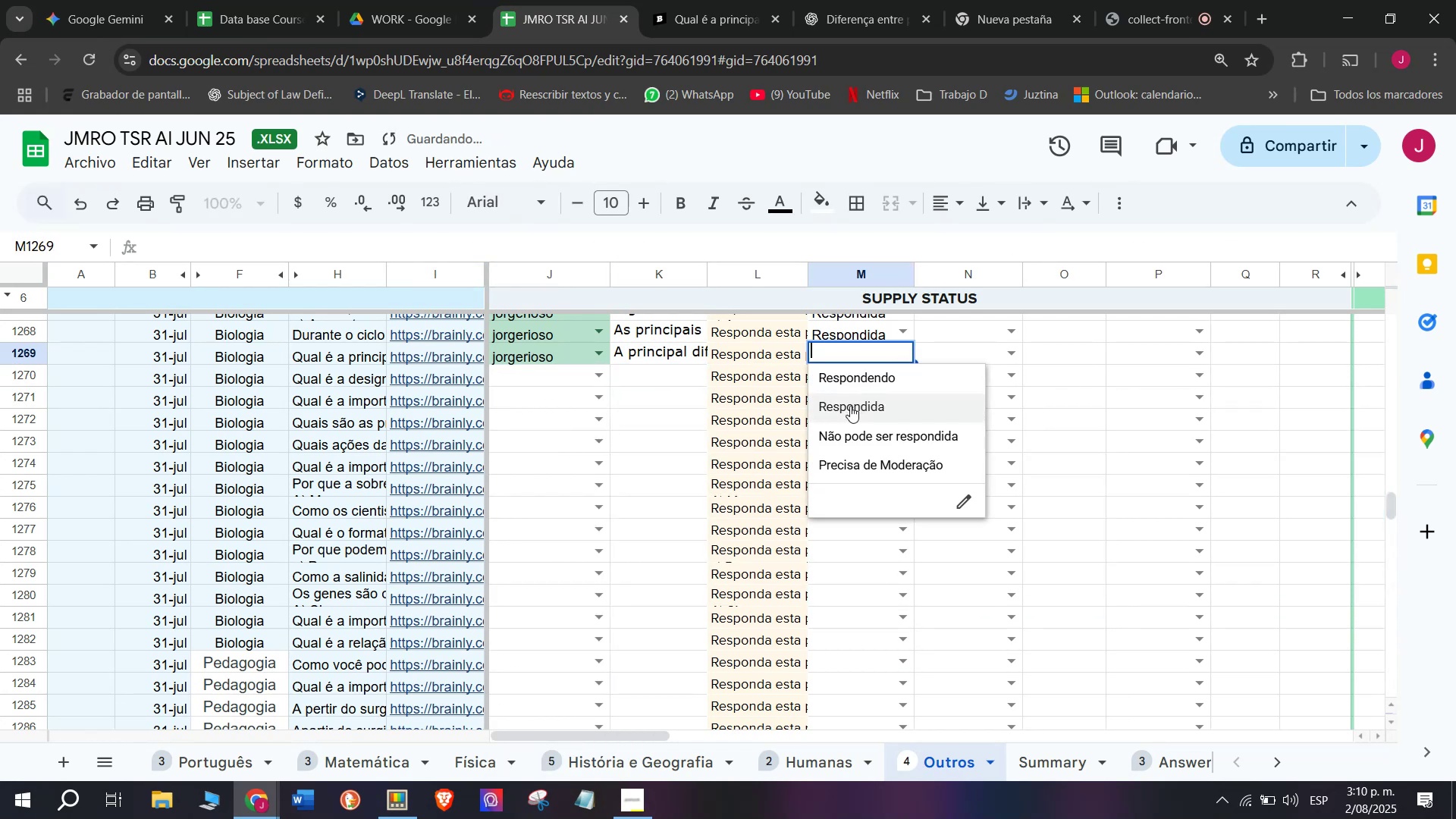 
left_click([850, 406])
 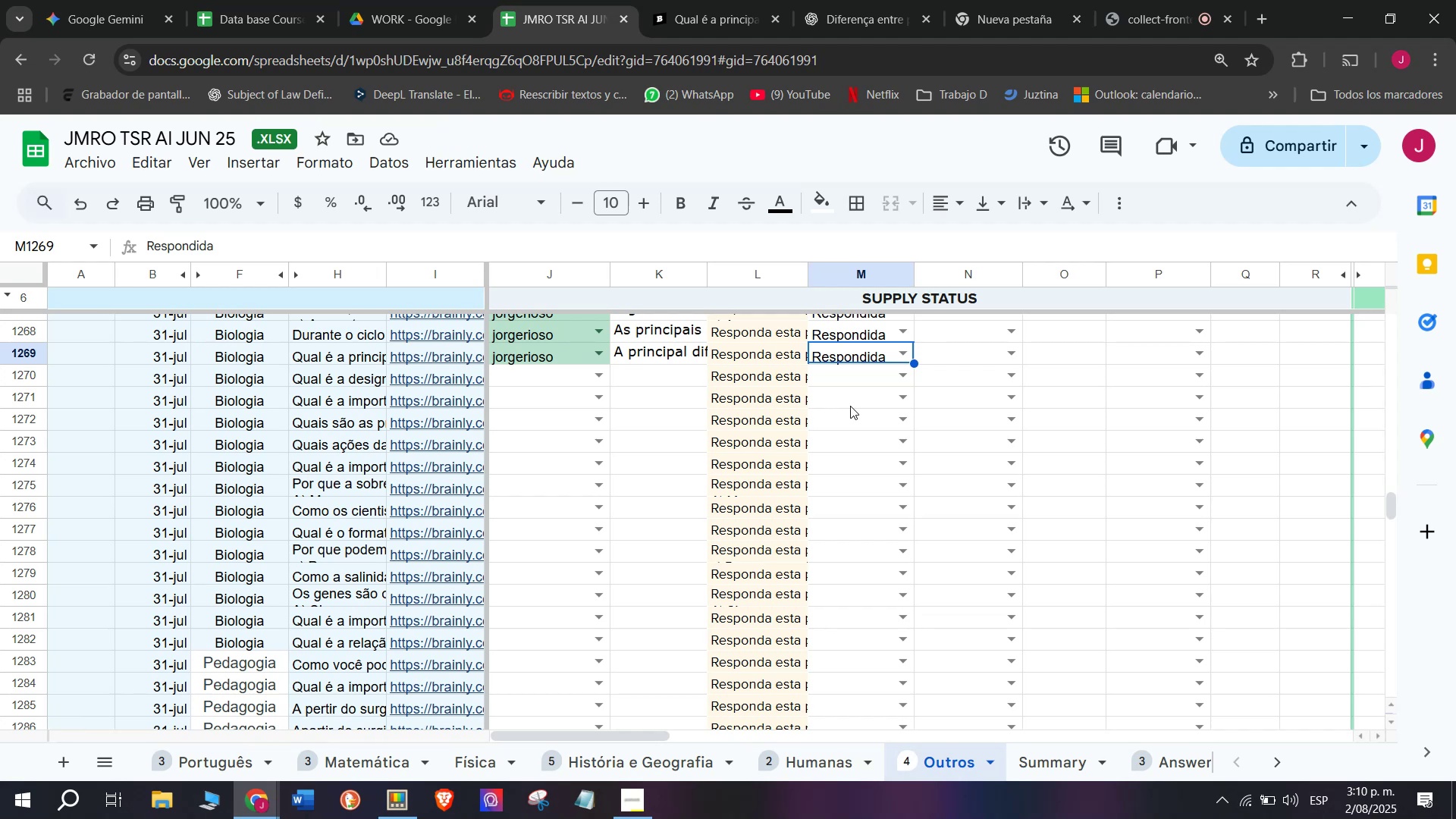 
wait(11.85)
 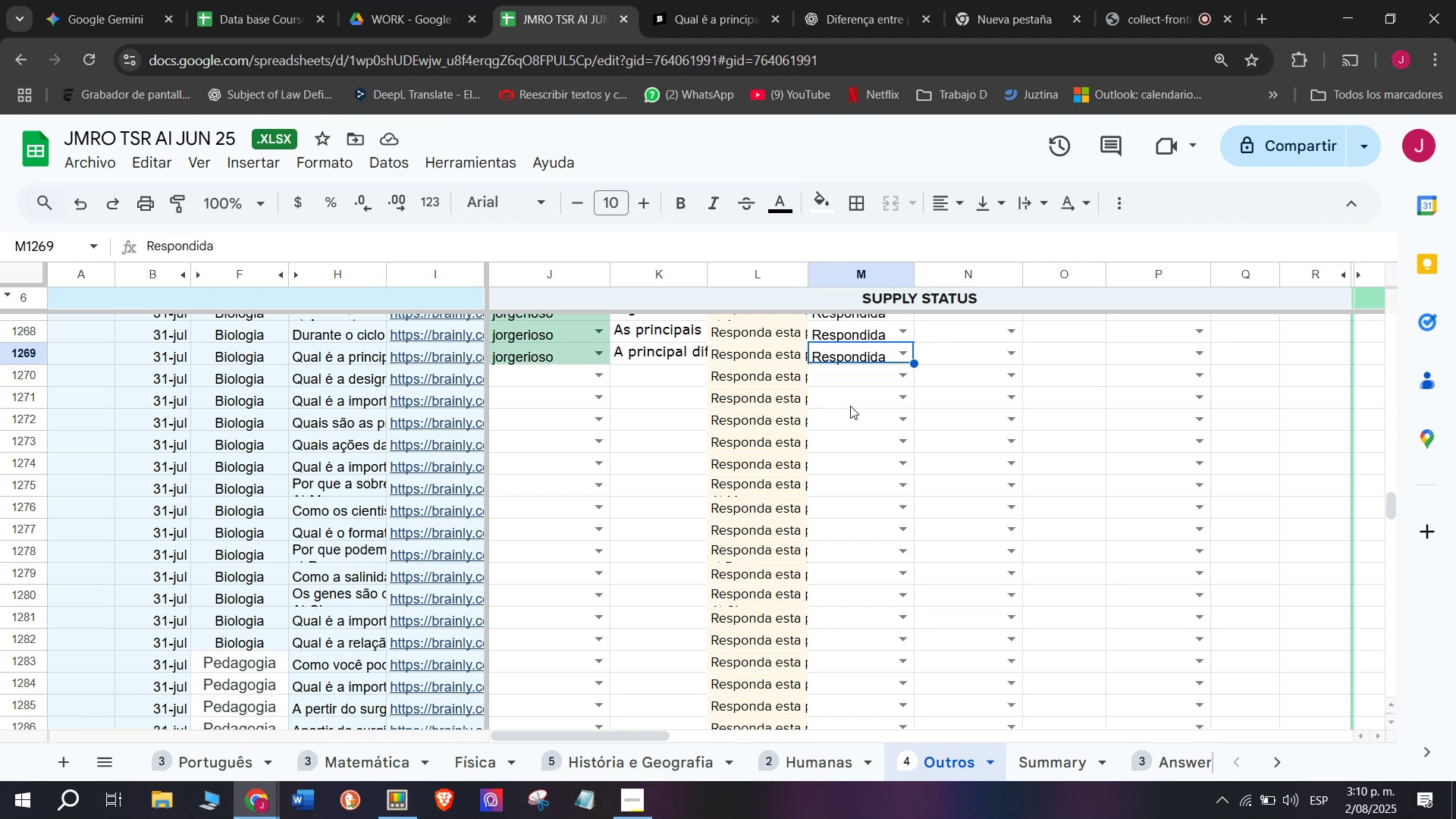 
left_click([676, 0])
 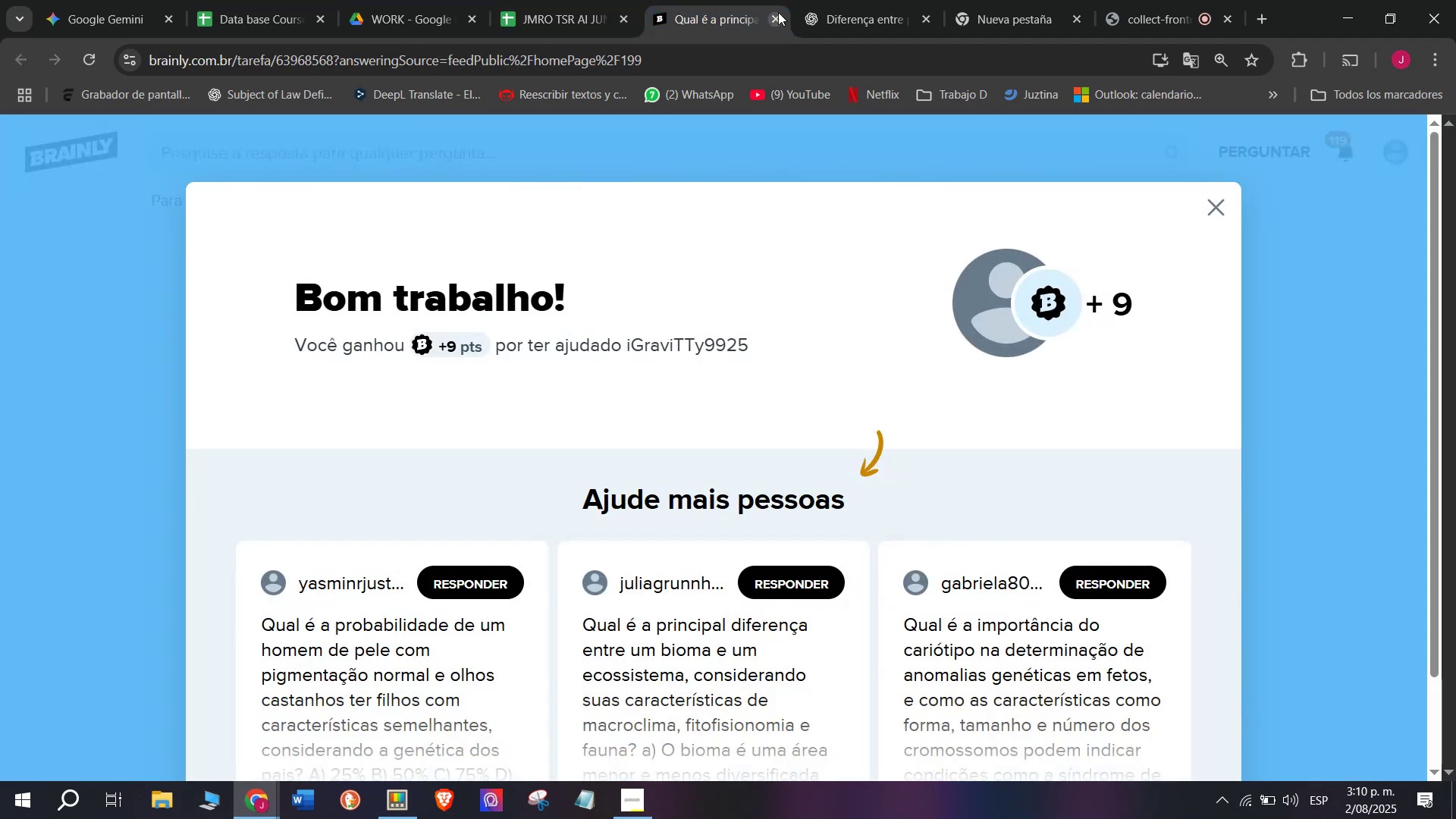 
left_click([777, 10])
 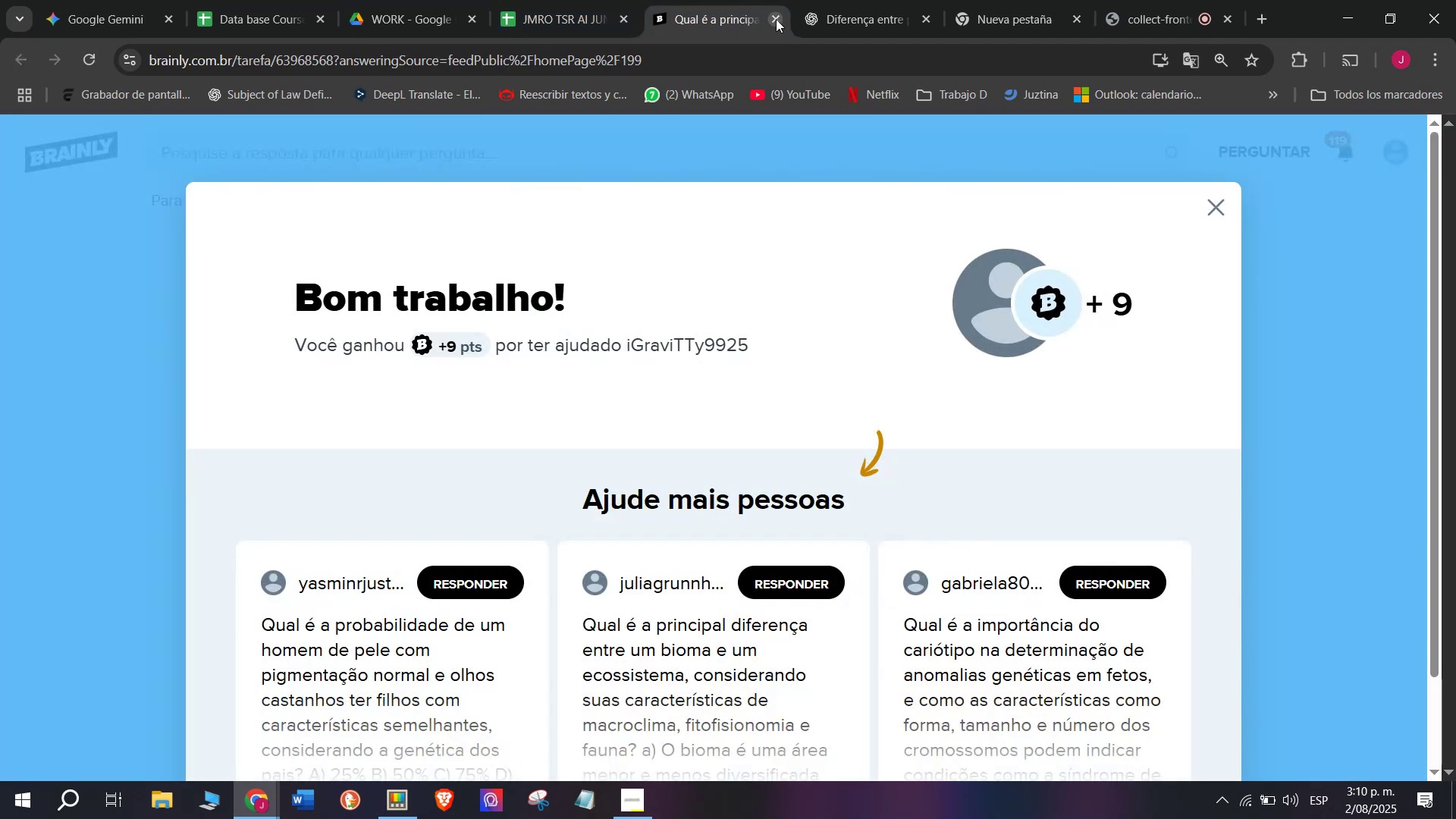 
double_click([594, 0])
 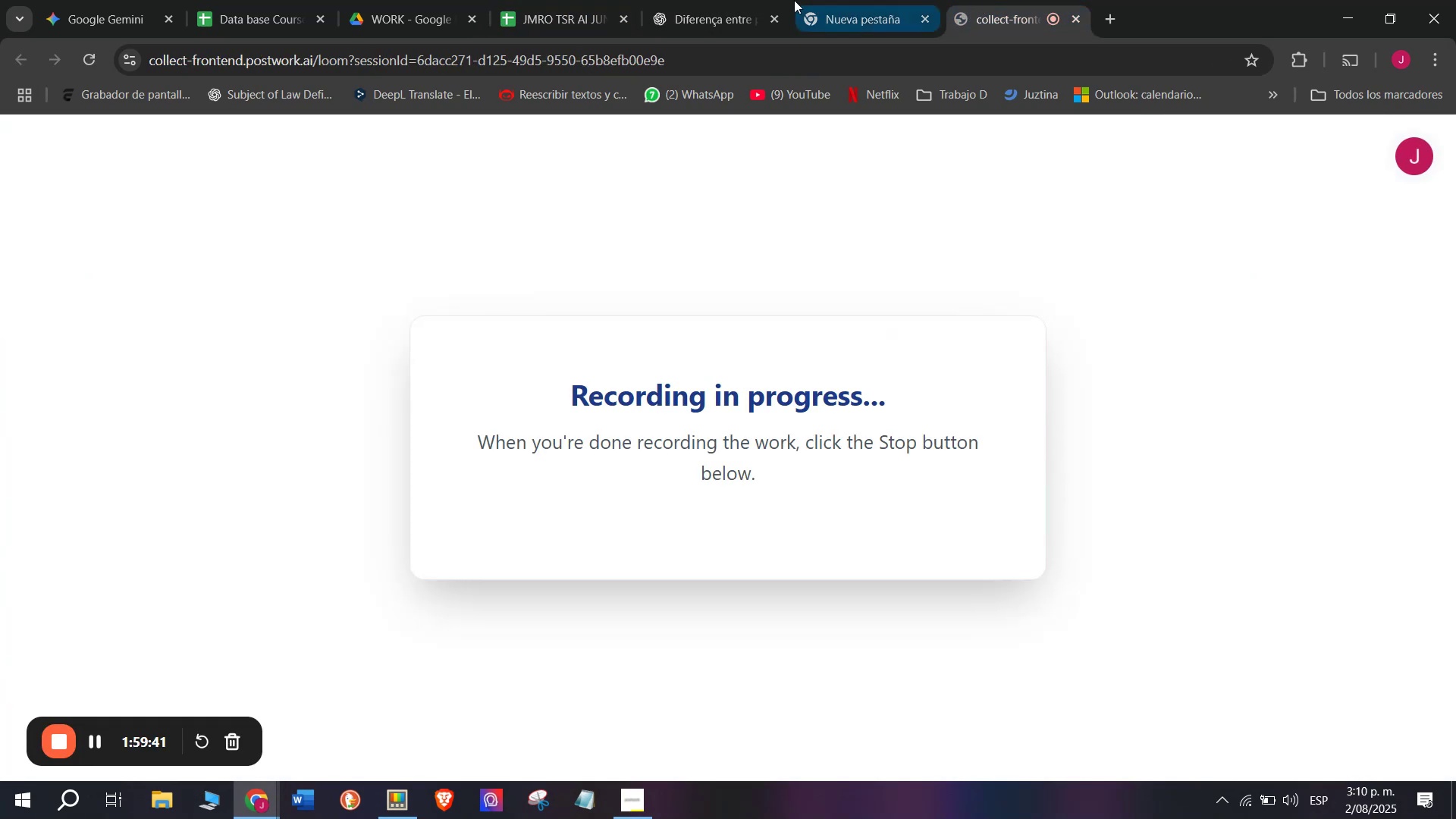 
left_click([554, 0])
 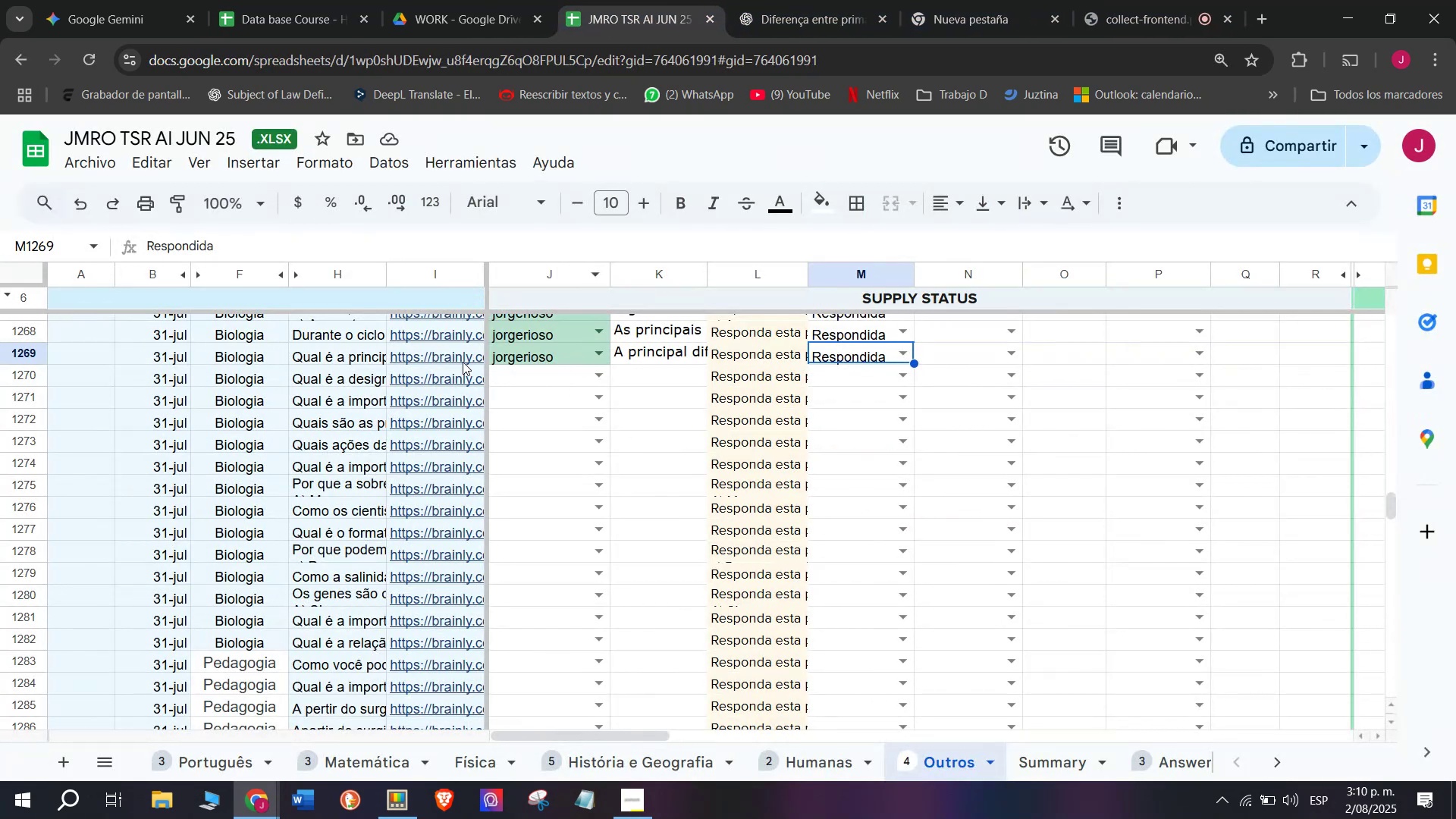 
left_click([448, 372])
 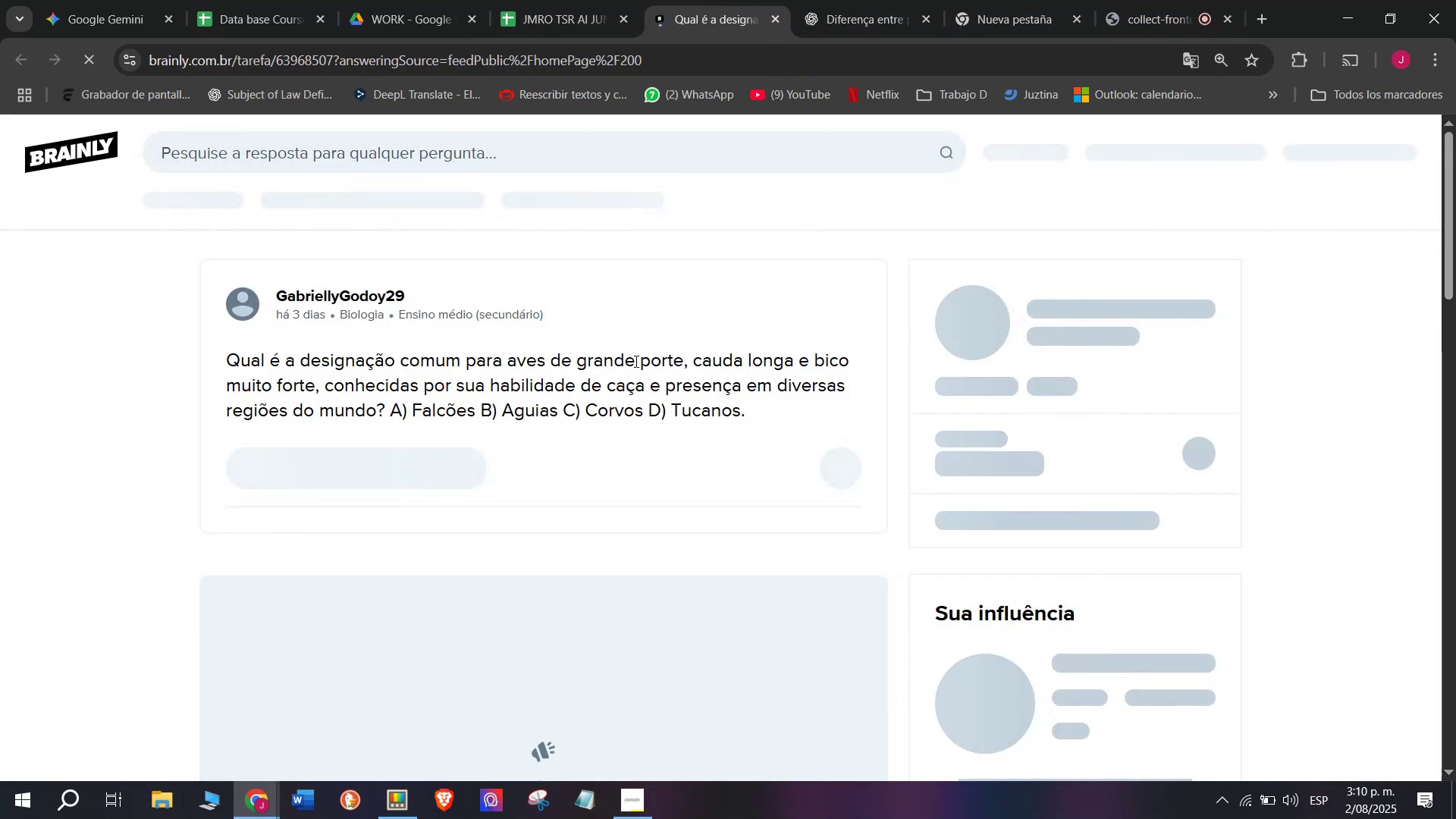 
left_click_drag(start_coordinate=[745, 422], to_coordinate=[208, 367])
 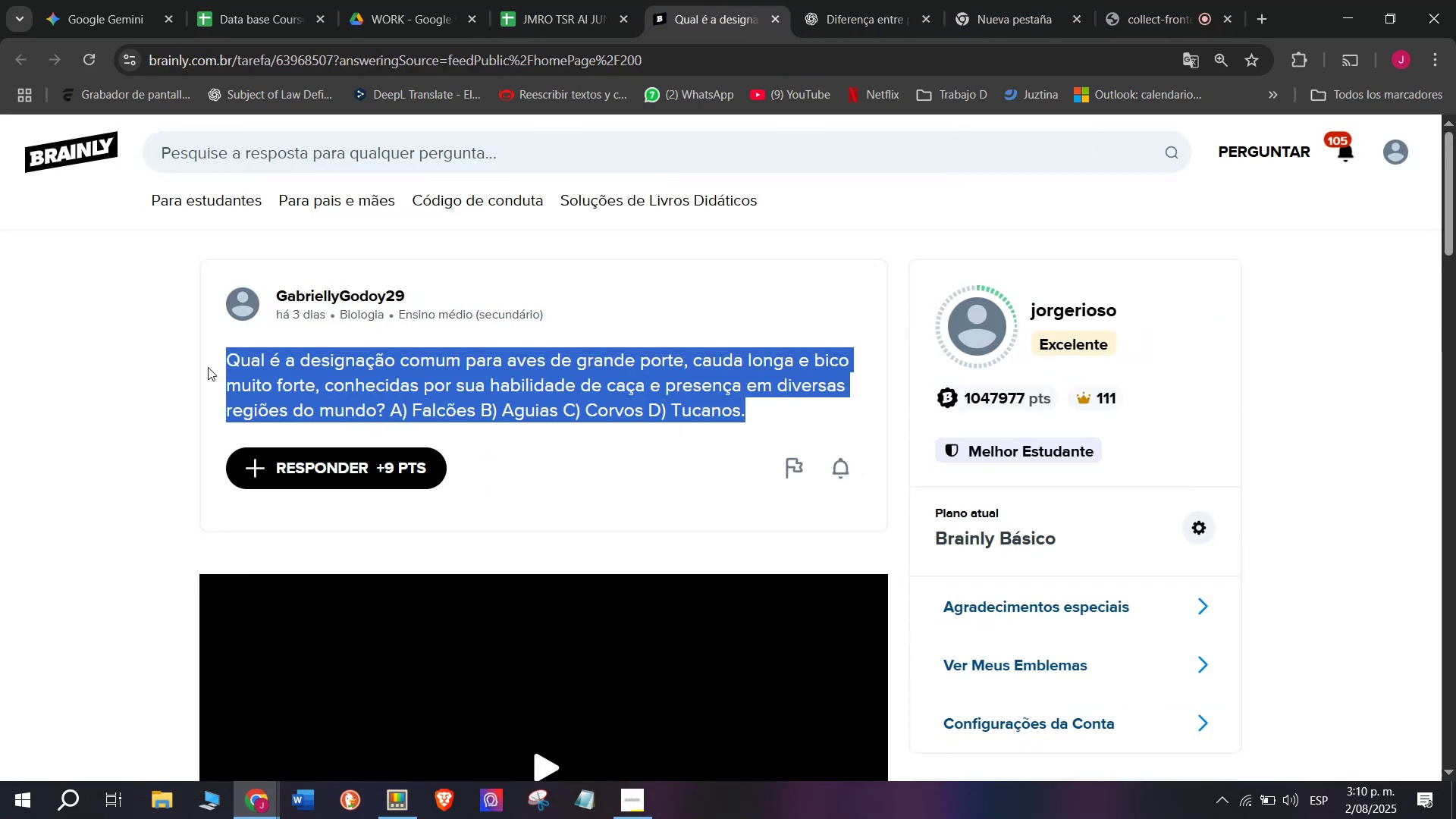 
key(Control+C)
 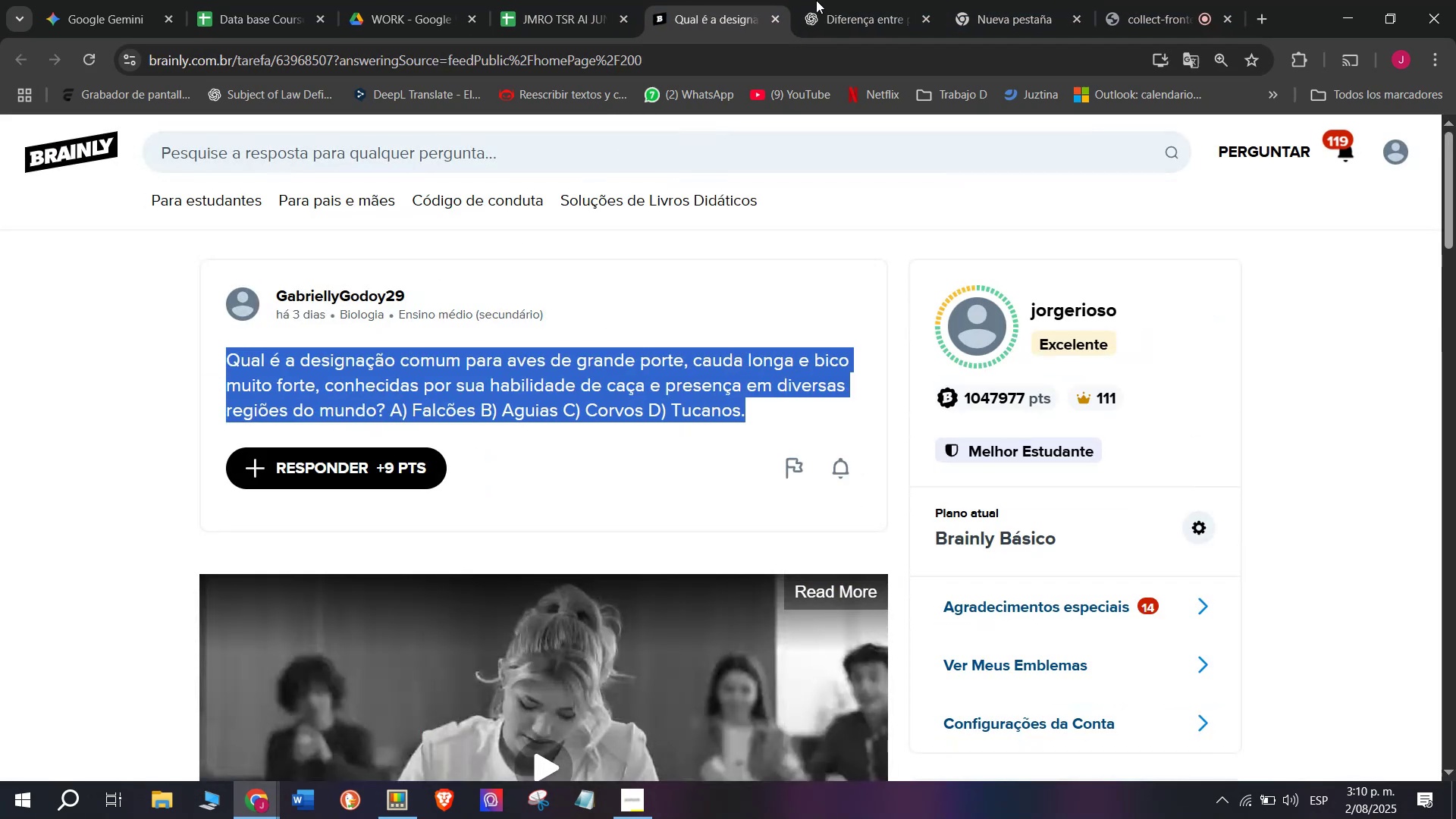 
left_click([892, 0])
 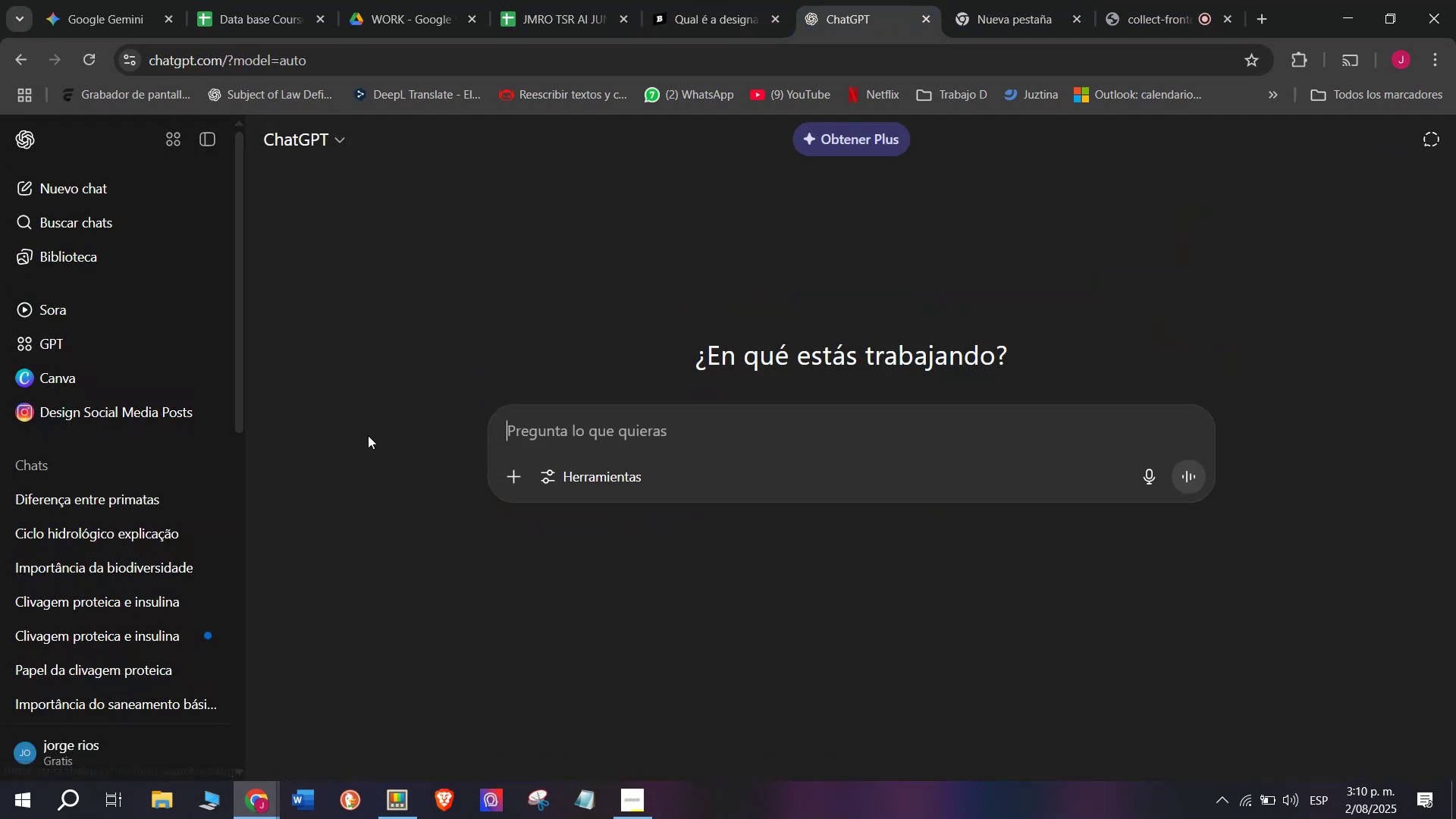 
key(Meta+MetaLeft)
 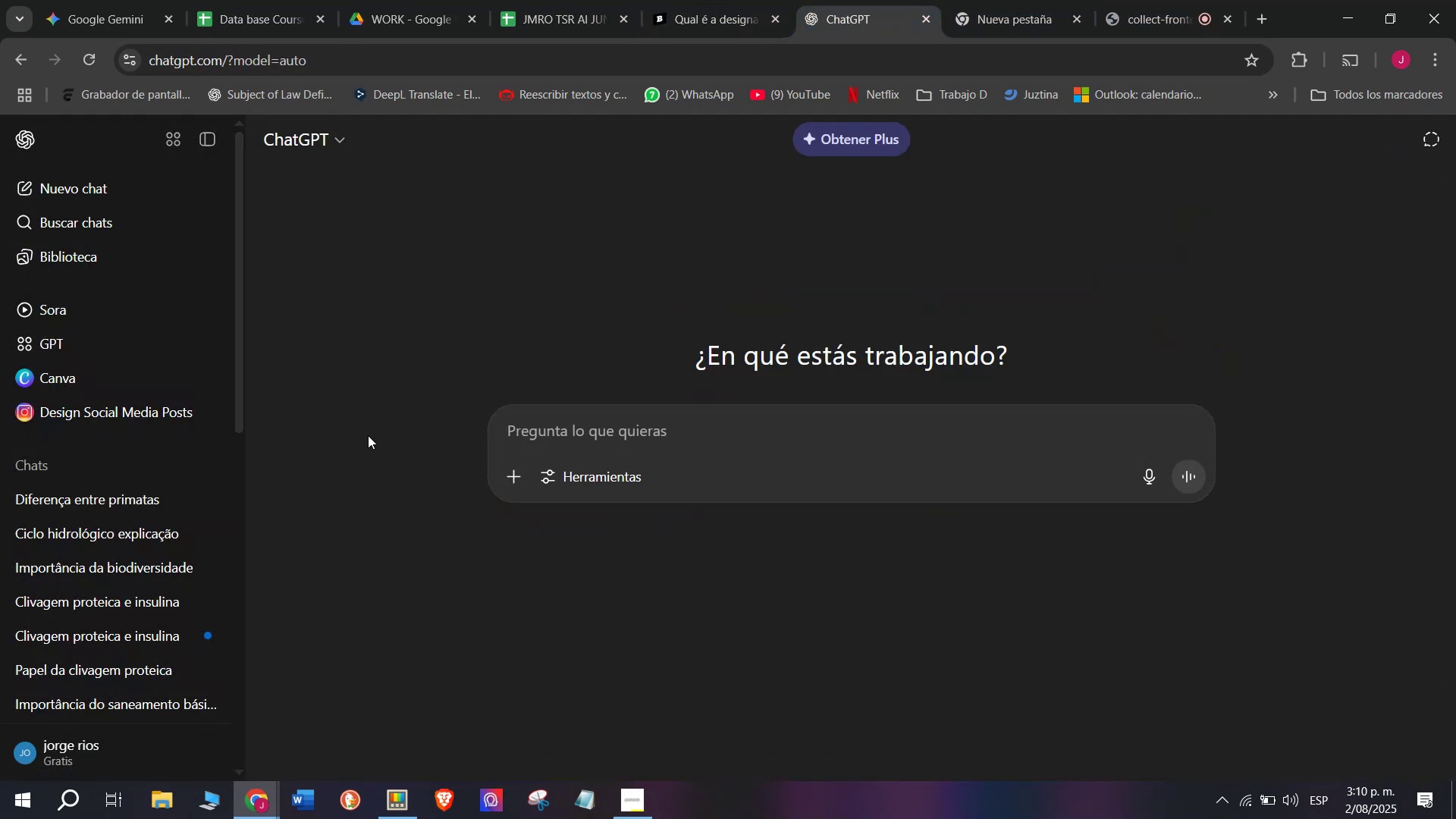 
key(Meta+V)
 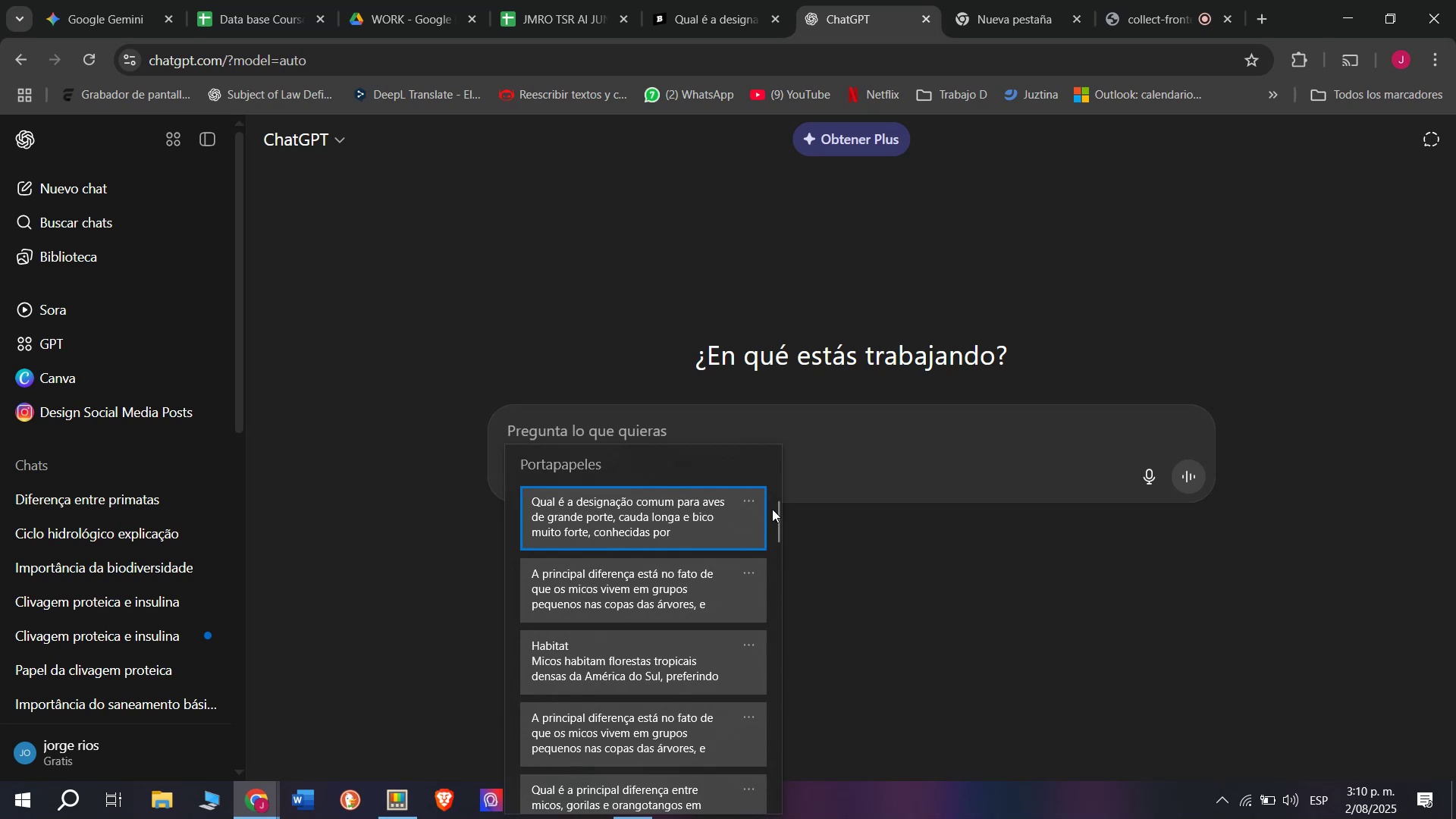 
left_click_drag(start_coordinate=[774, 515], to_coordinate=[689, 817])
 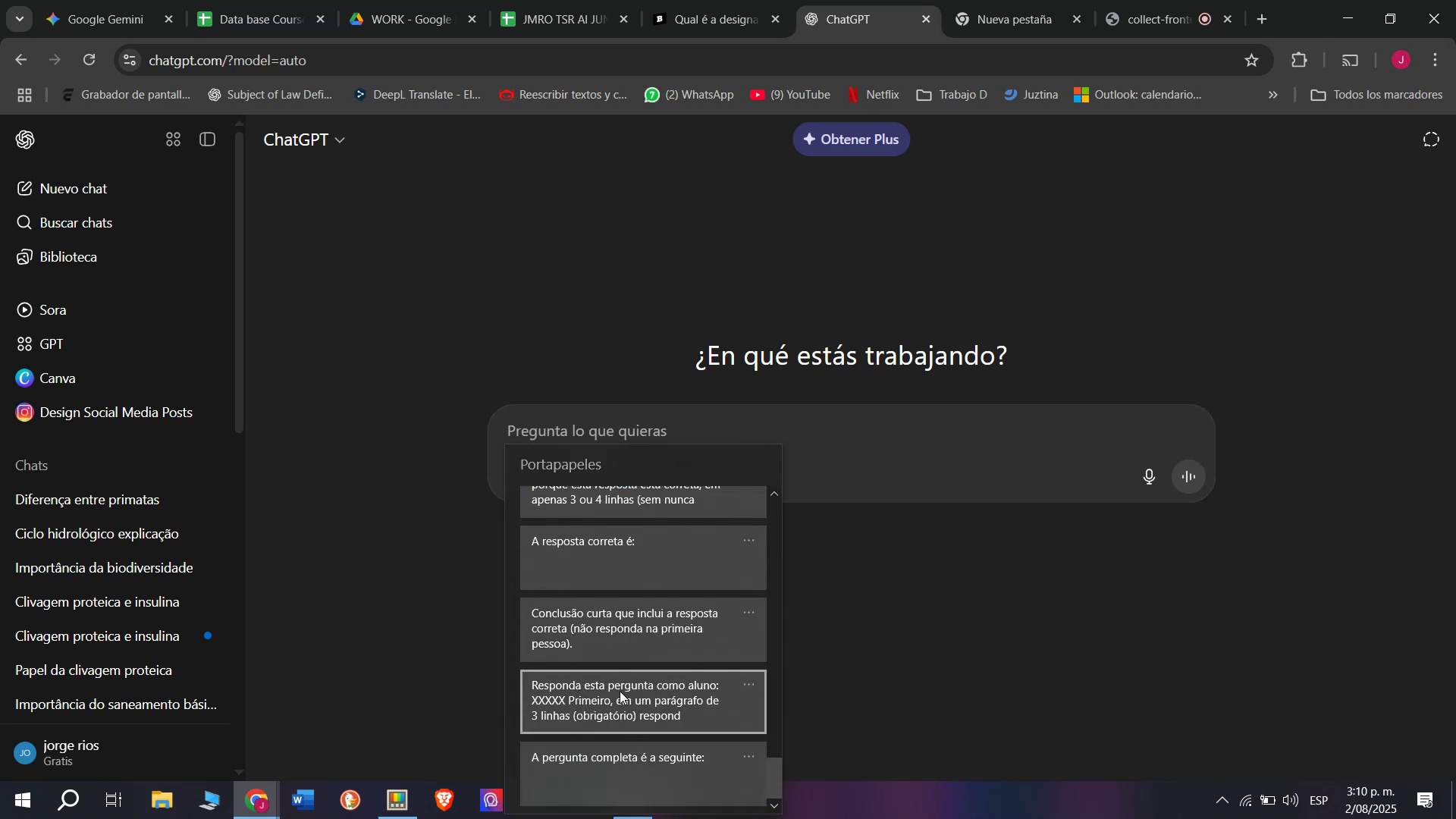 
key(Control+ControlLeft)
 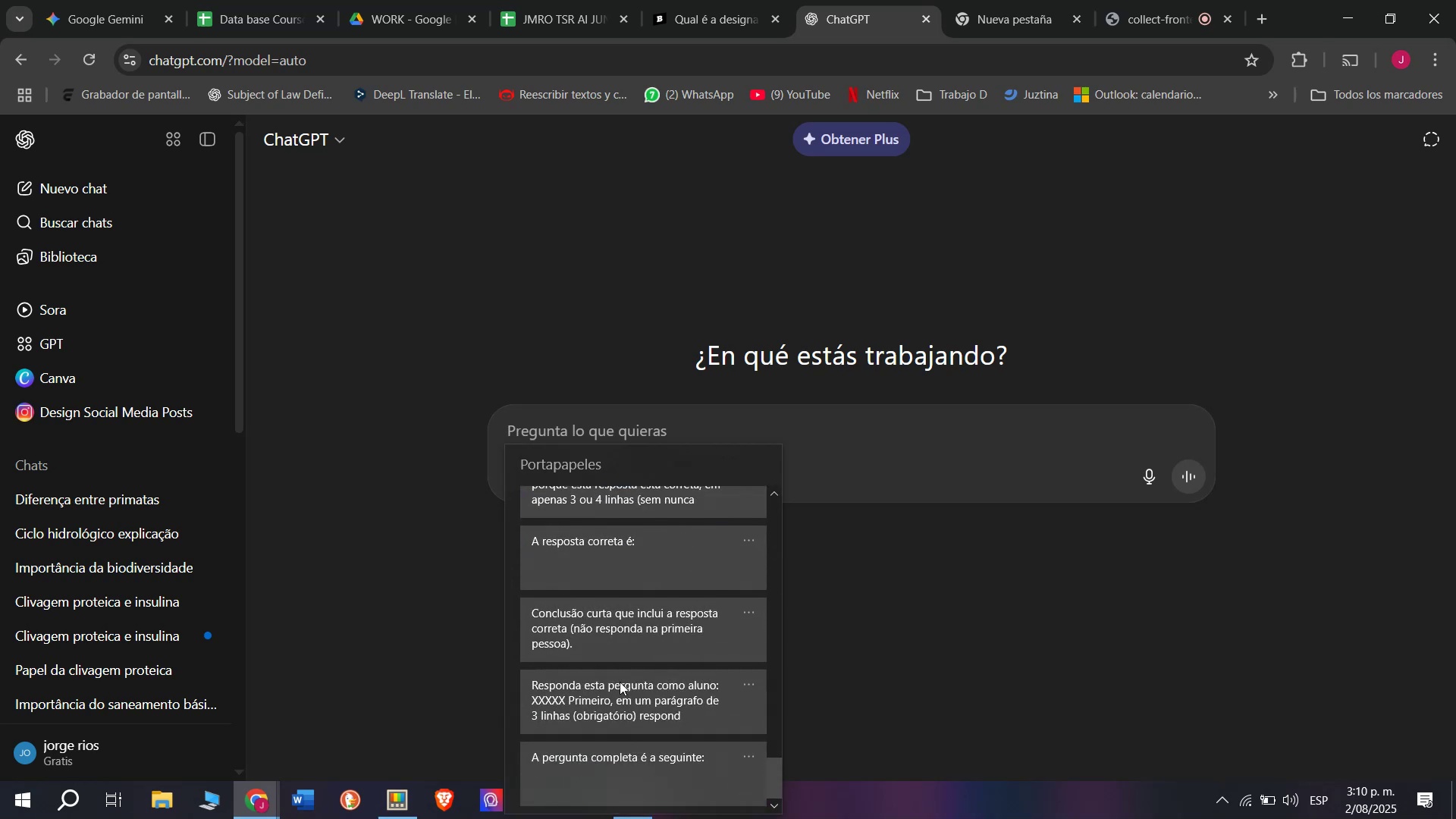 
key(Control+V)
 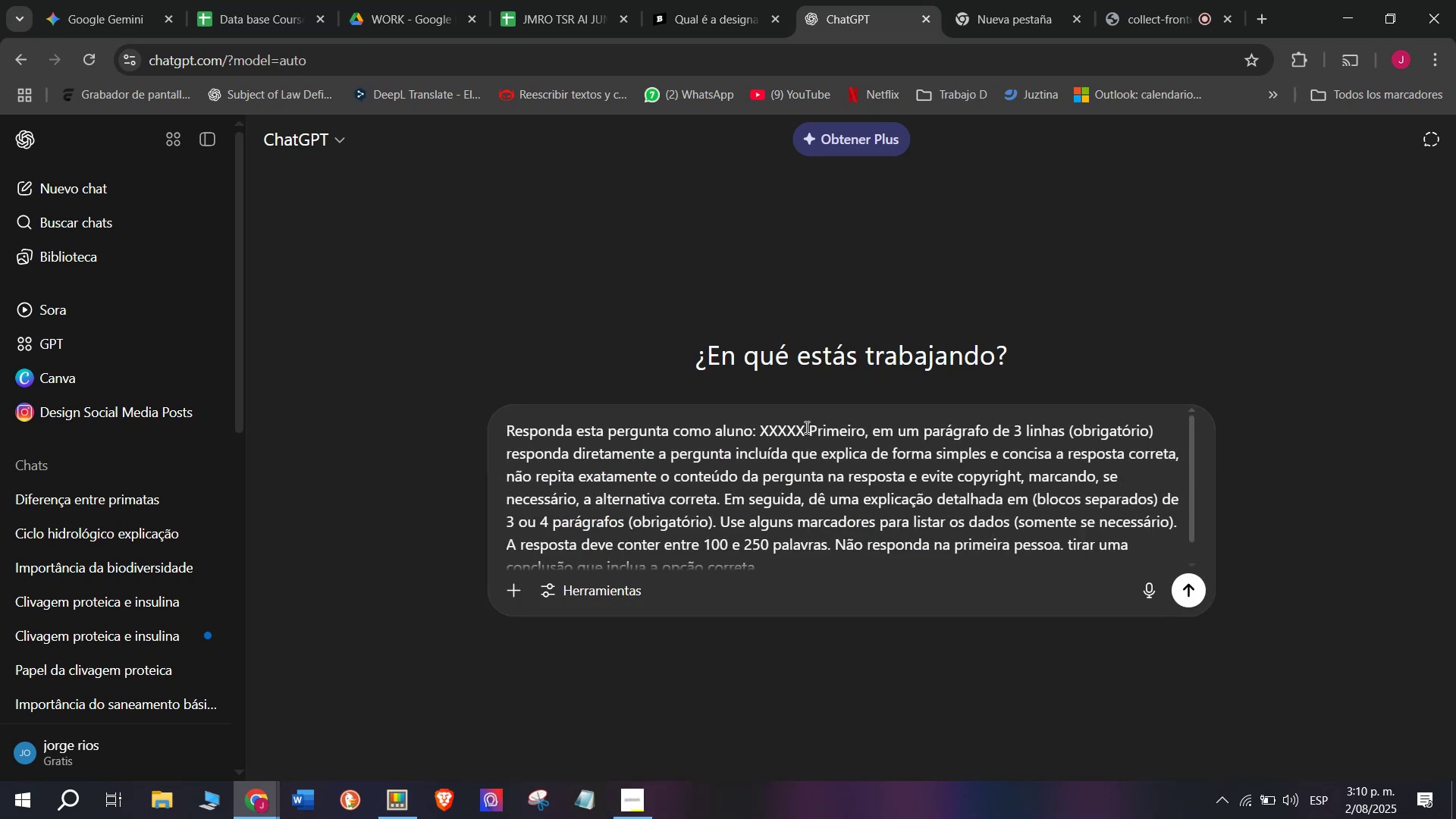 
left_click_drag(start_coordinate=[808, 427], to_coordinate=[761, 426])
 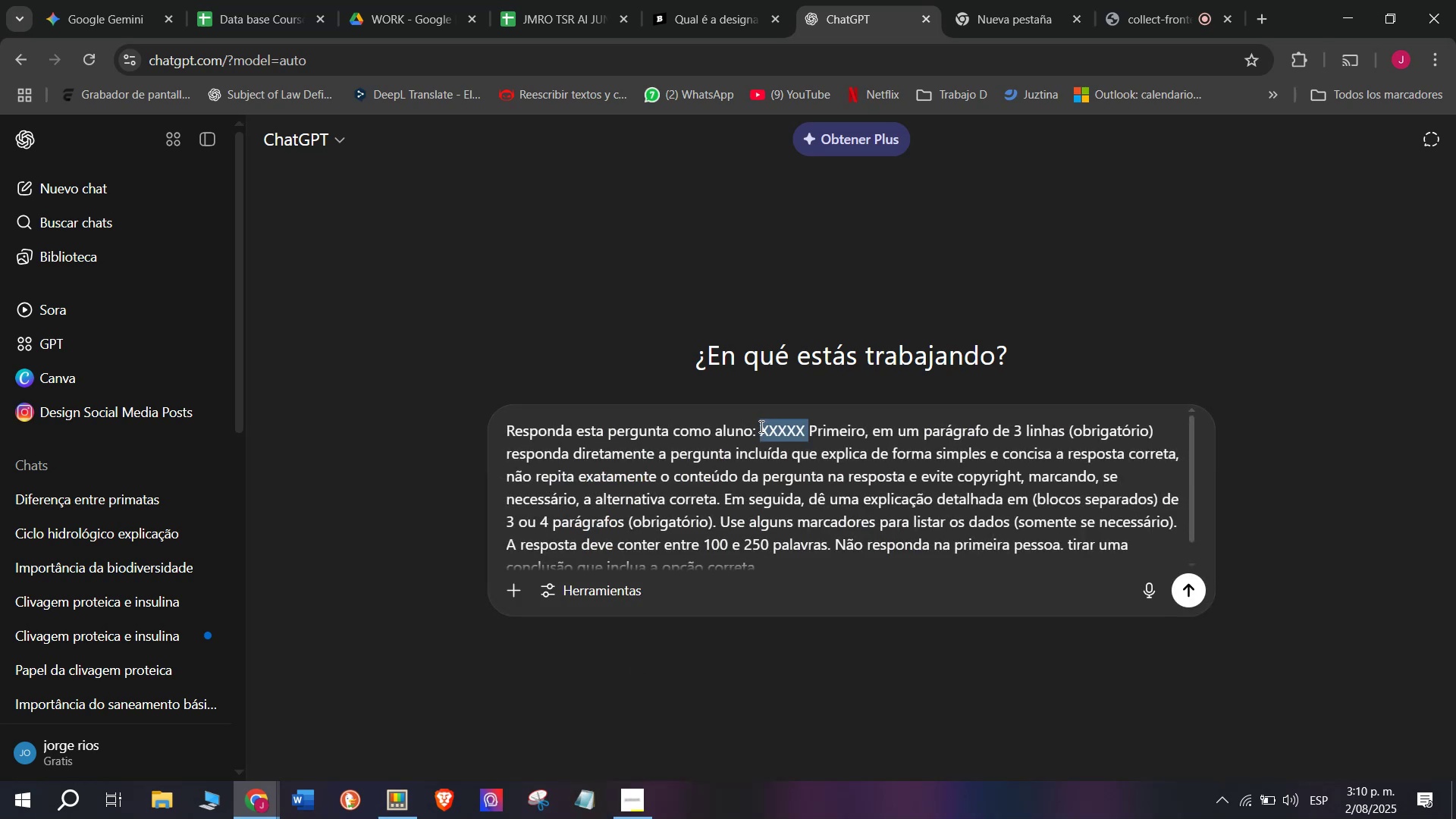 
key(Meta+MetaLeft)
 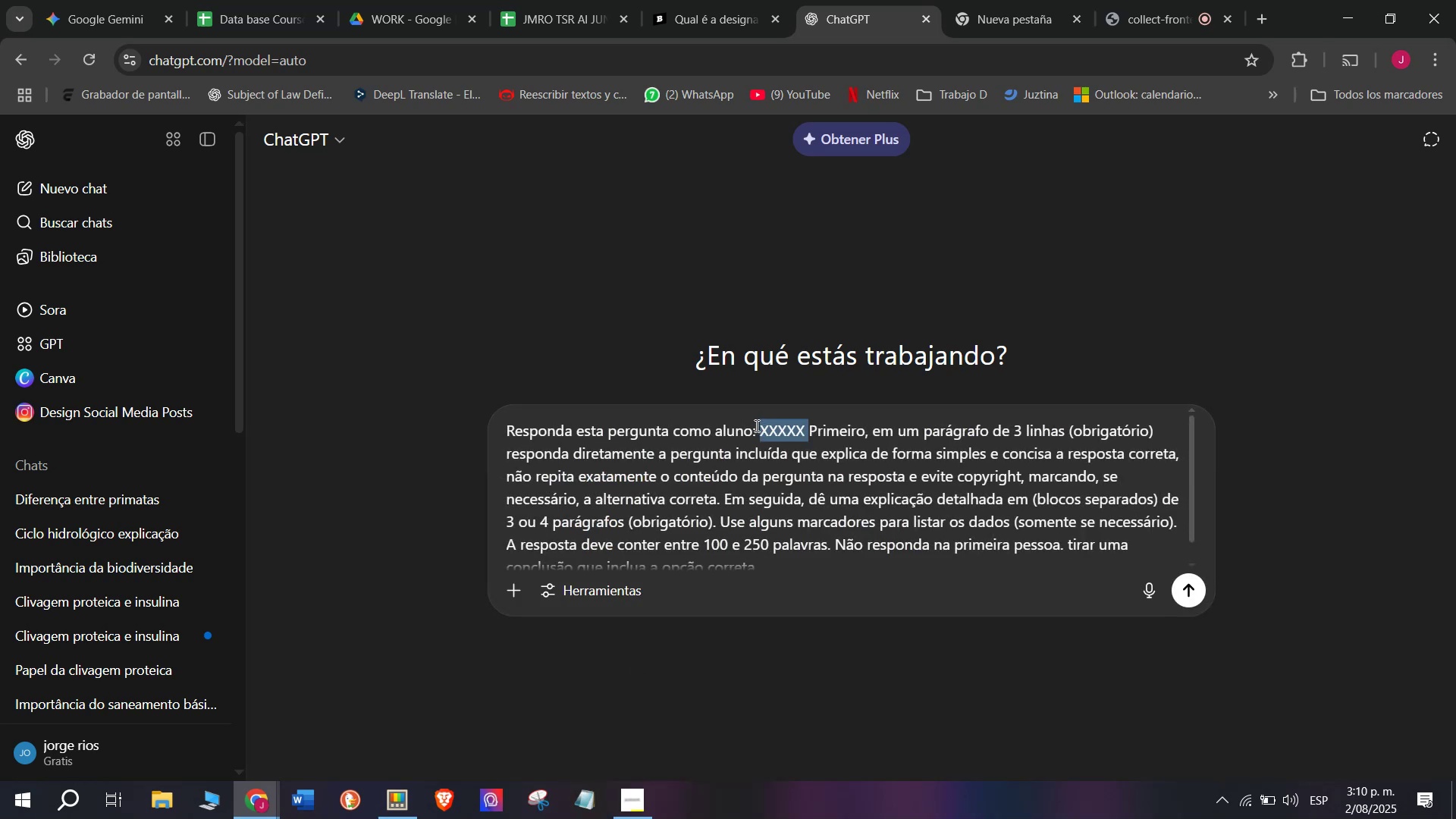 
key(Meta+V)
 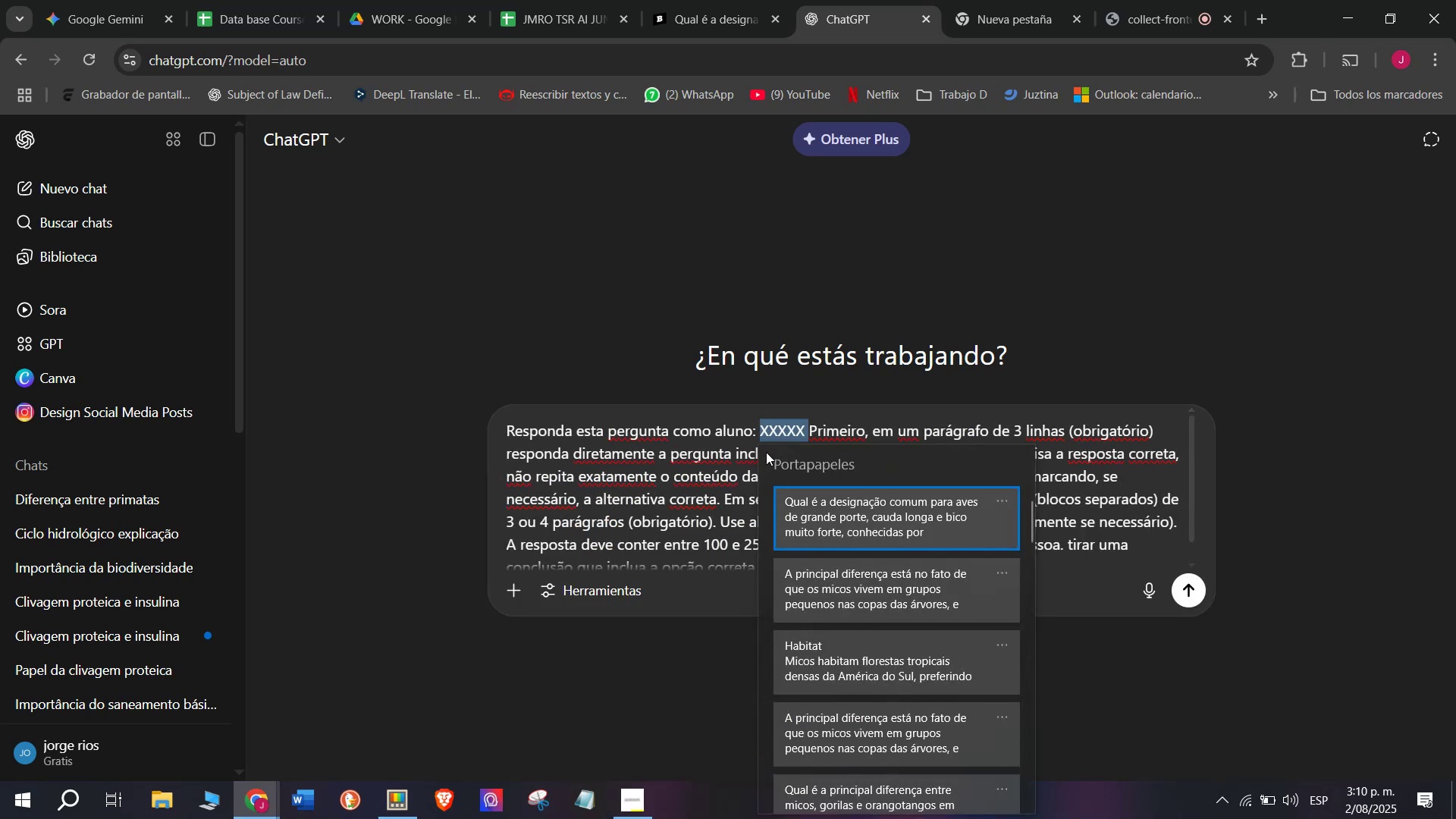 
left_click([814, 516])
 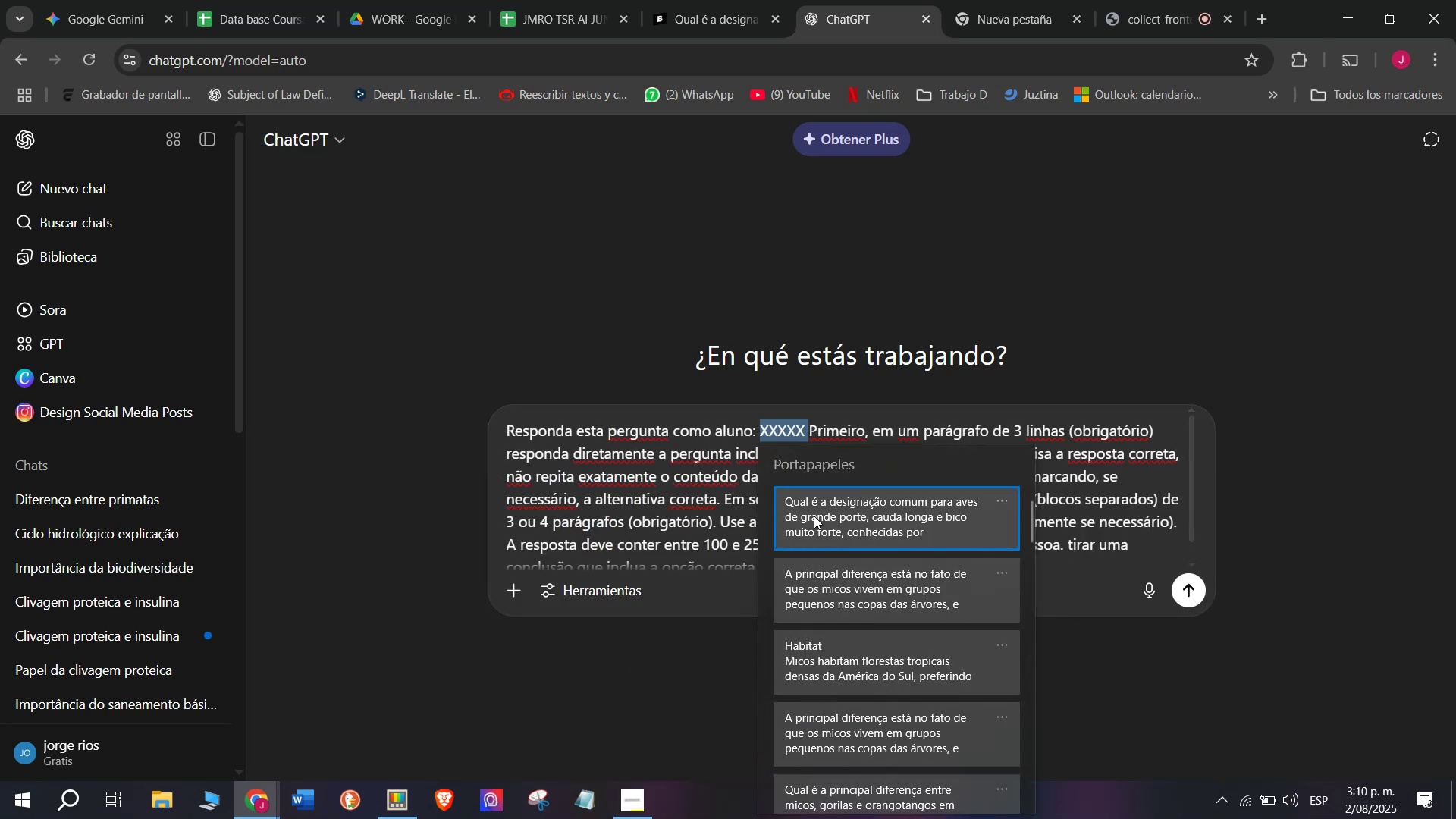 
key(Control+ControlLeft)
 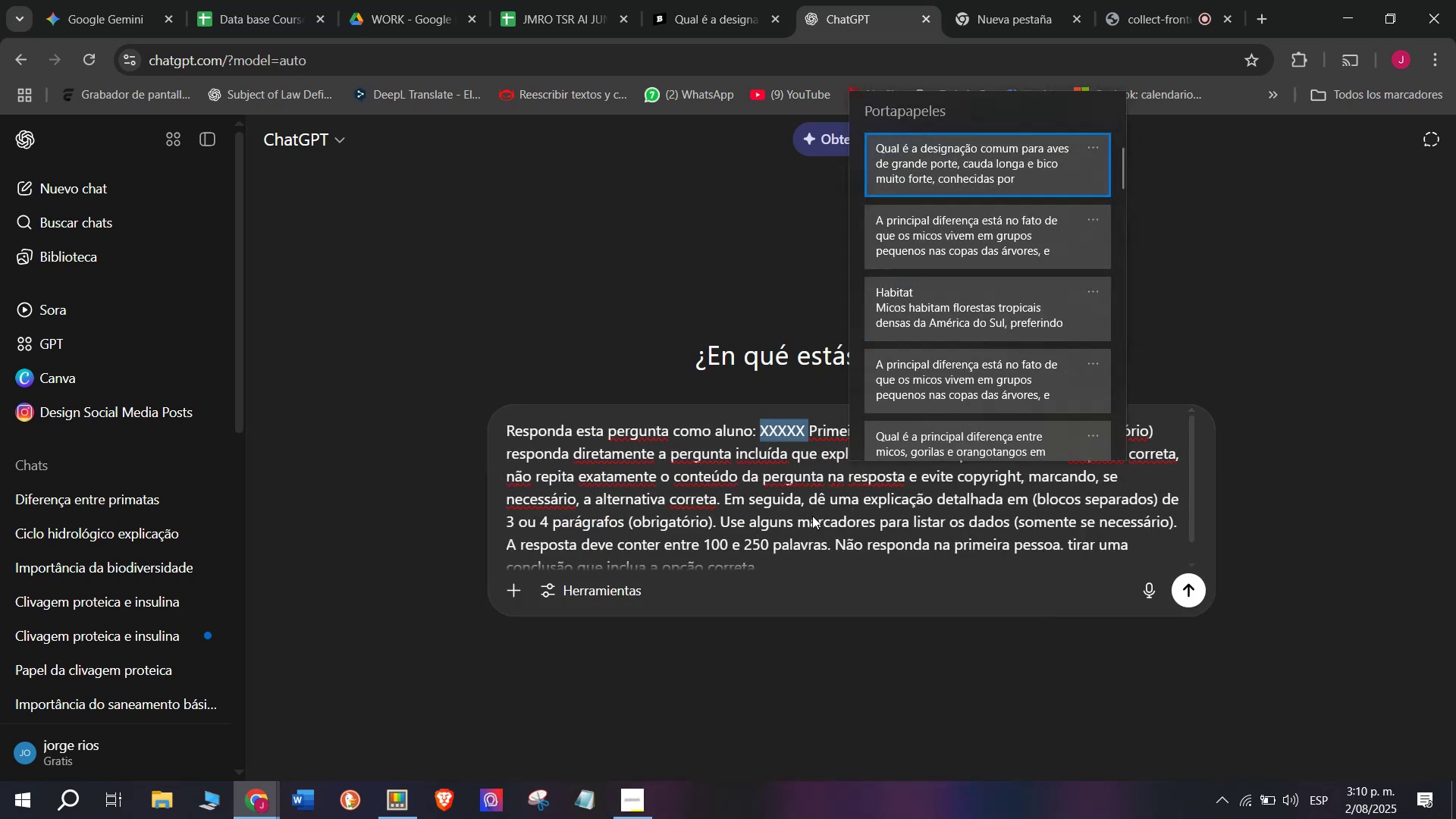 
key(Control+V)
 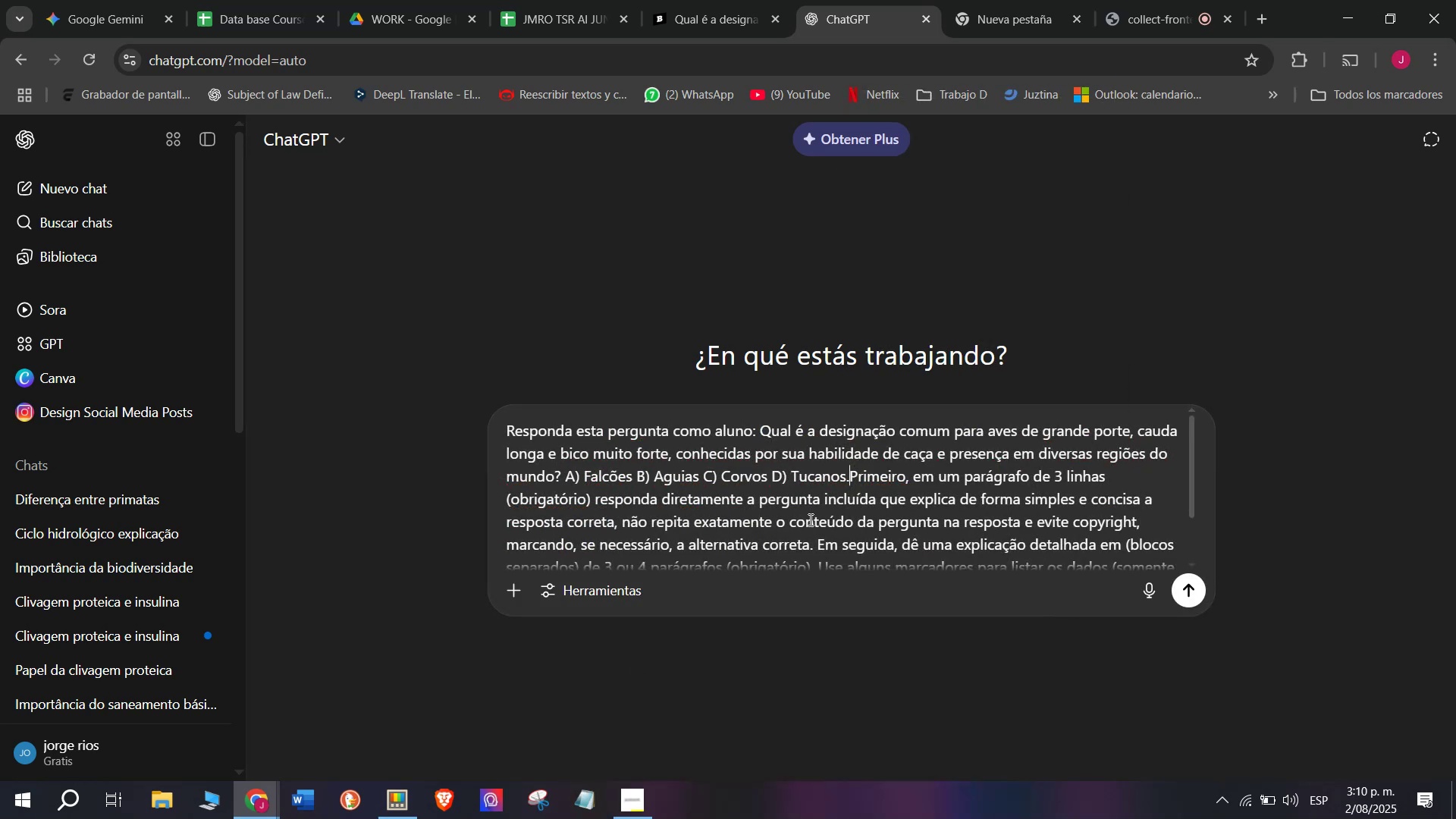 
key(Enter)
 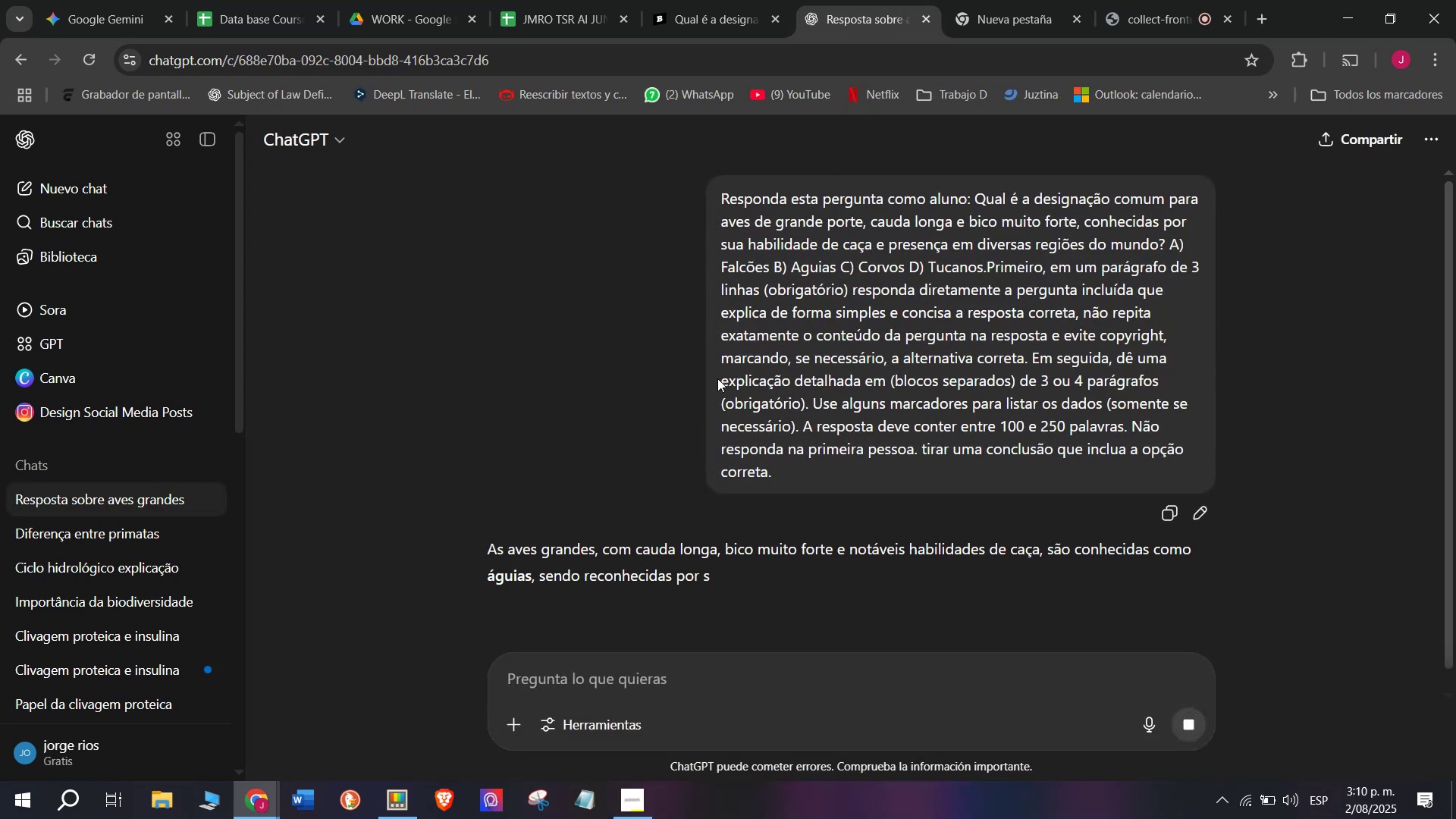 
scroll: coordinate [715, 311], scroll_direction: down, amount: 1.0
 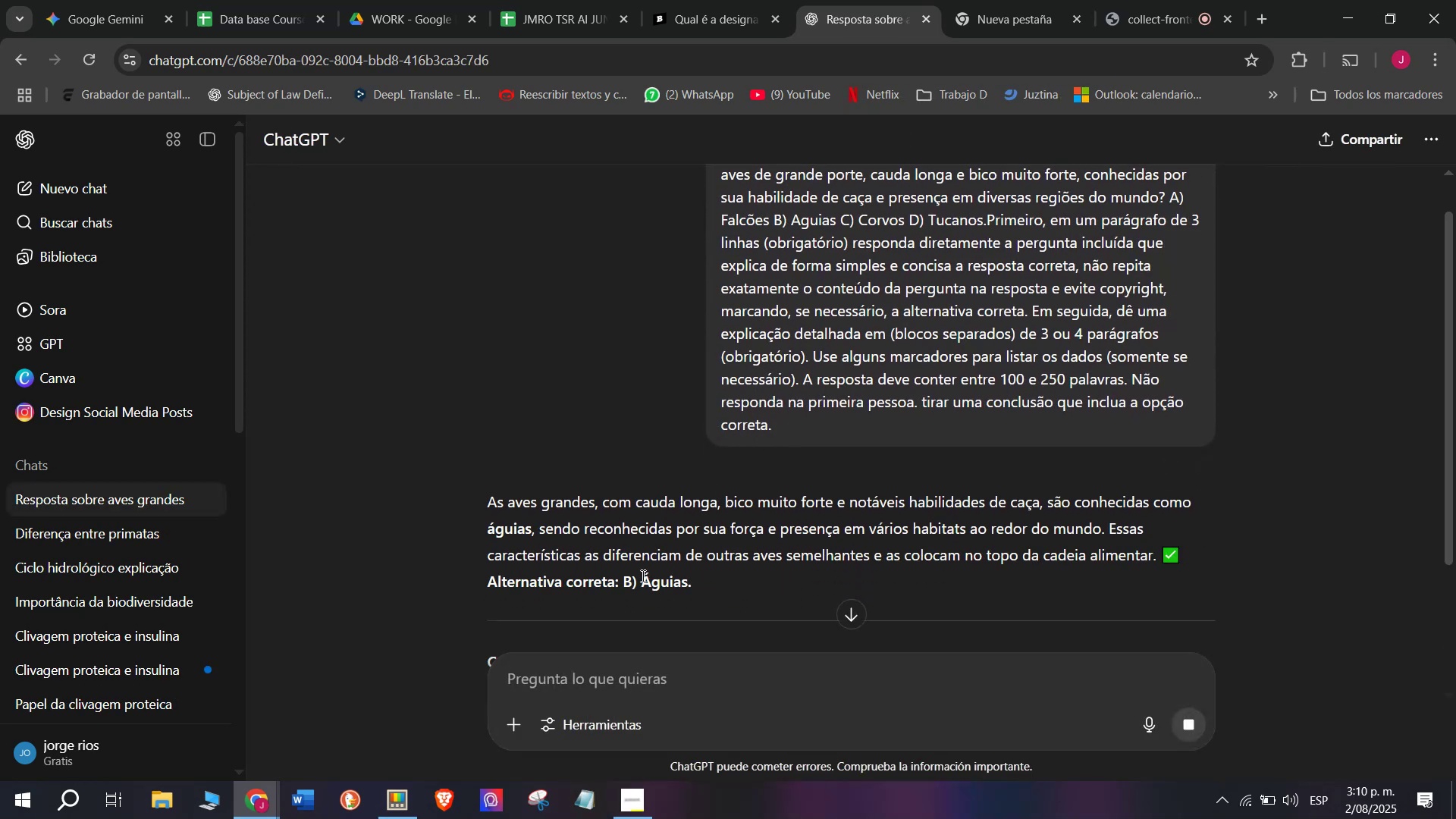 
left_click_drag(start_coordinate=[639, 589], to_coordinate=[486, 512])
 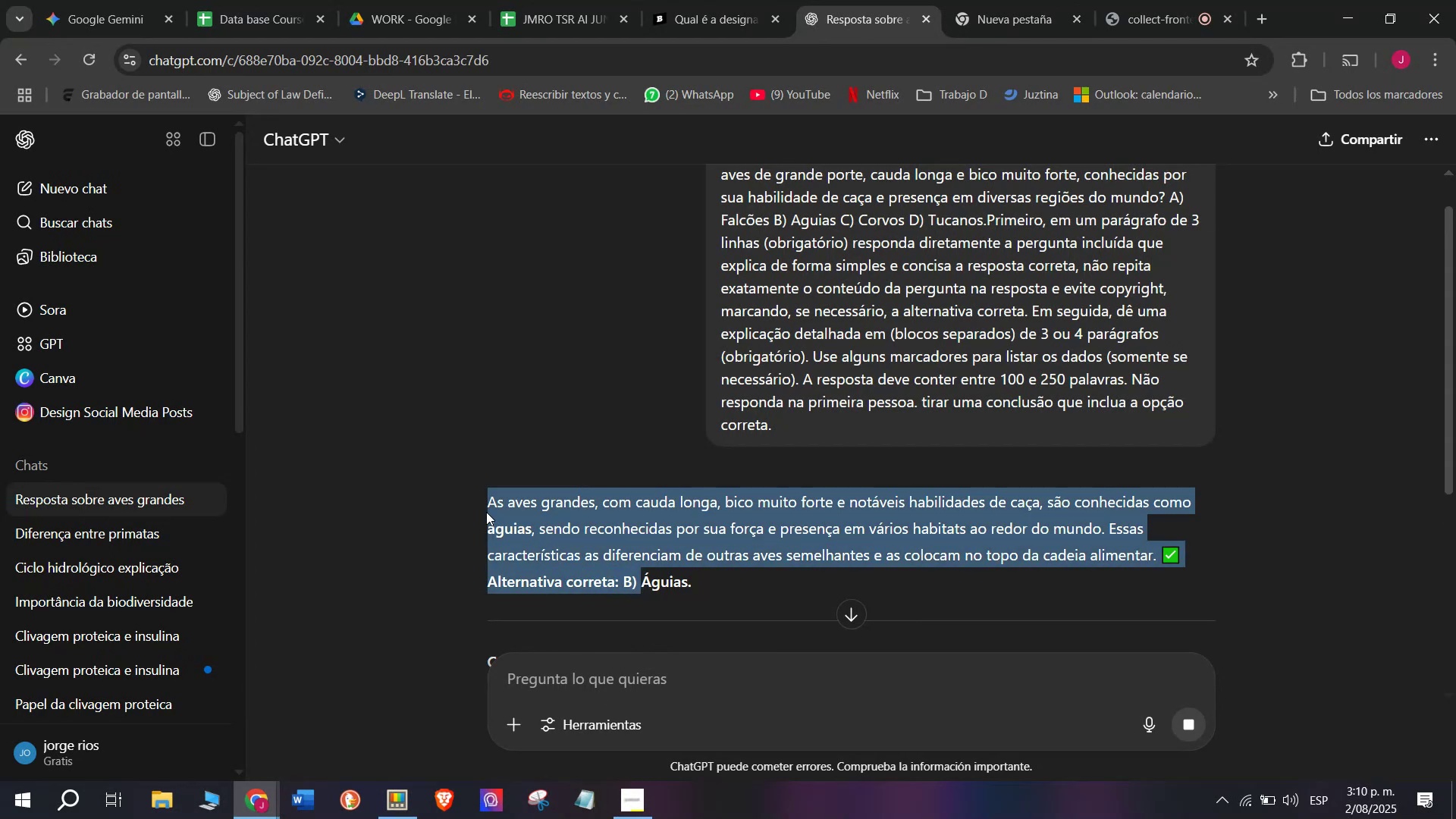 
key(Control+C)
 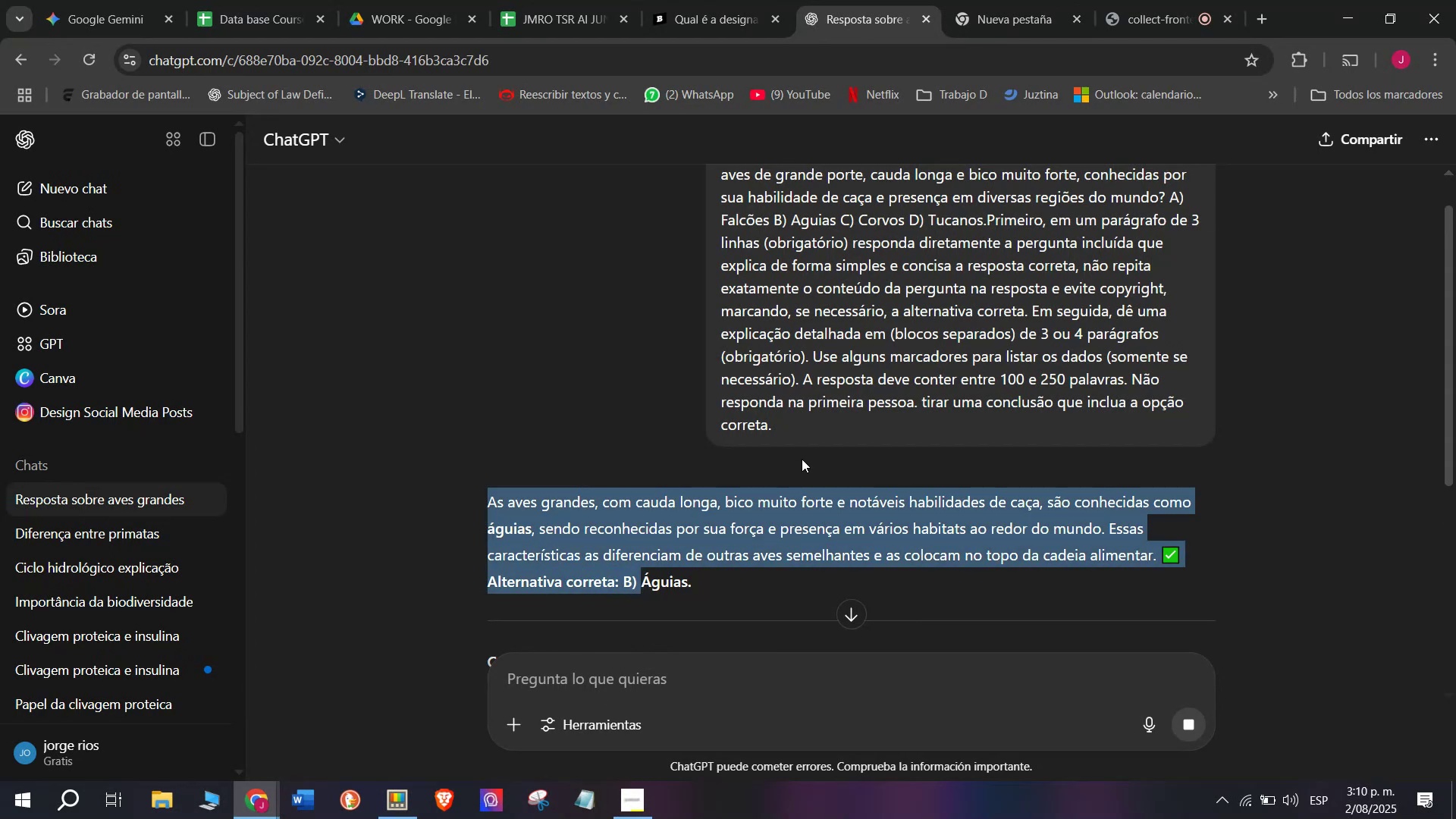 
scroll: coordinate [804, 453], scroll_direction: down, amount: 1.0
 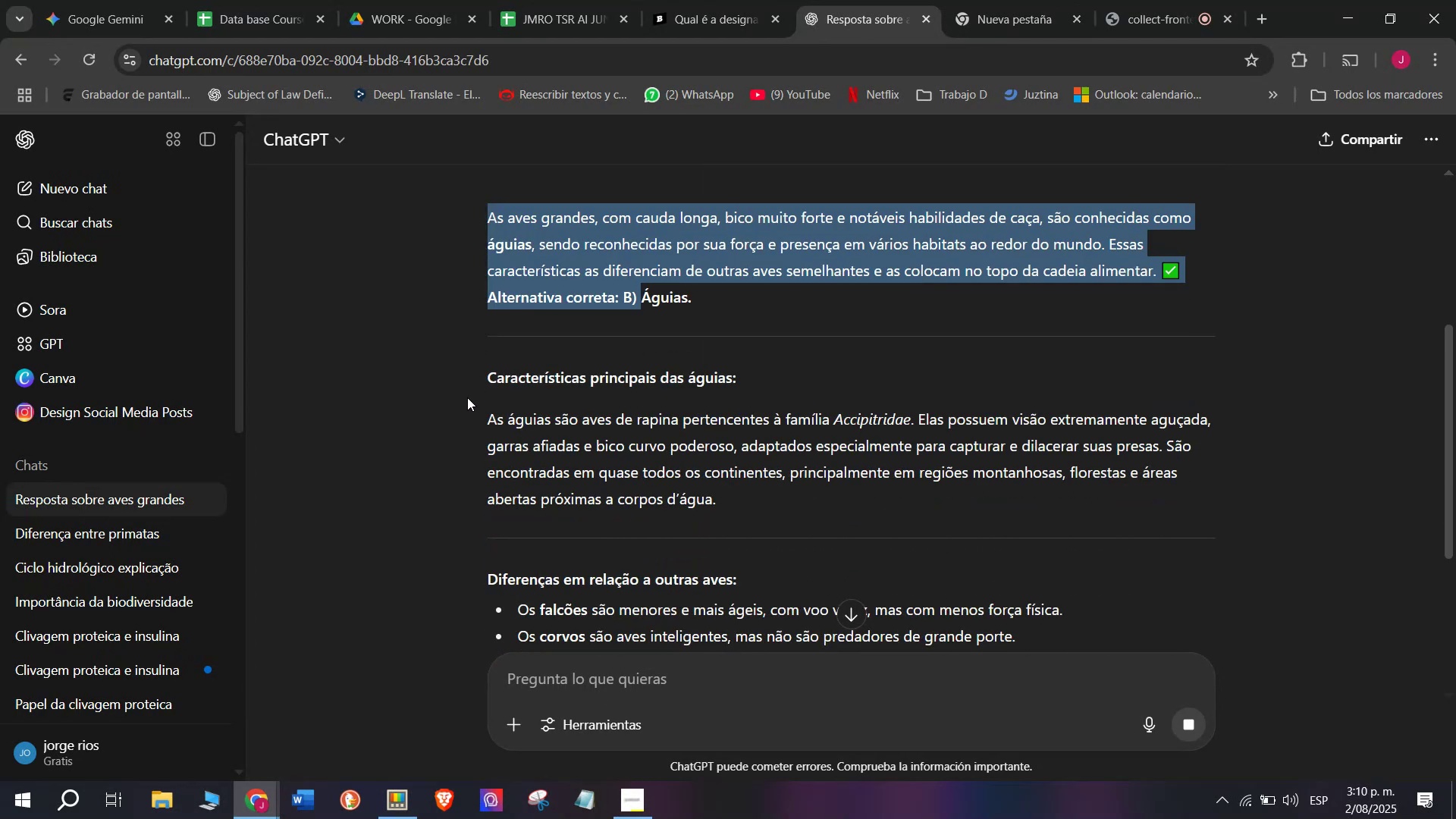 
left_click_drag(start_coordinate=[477, 419], to_coordinate=[751, 320])
 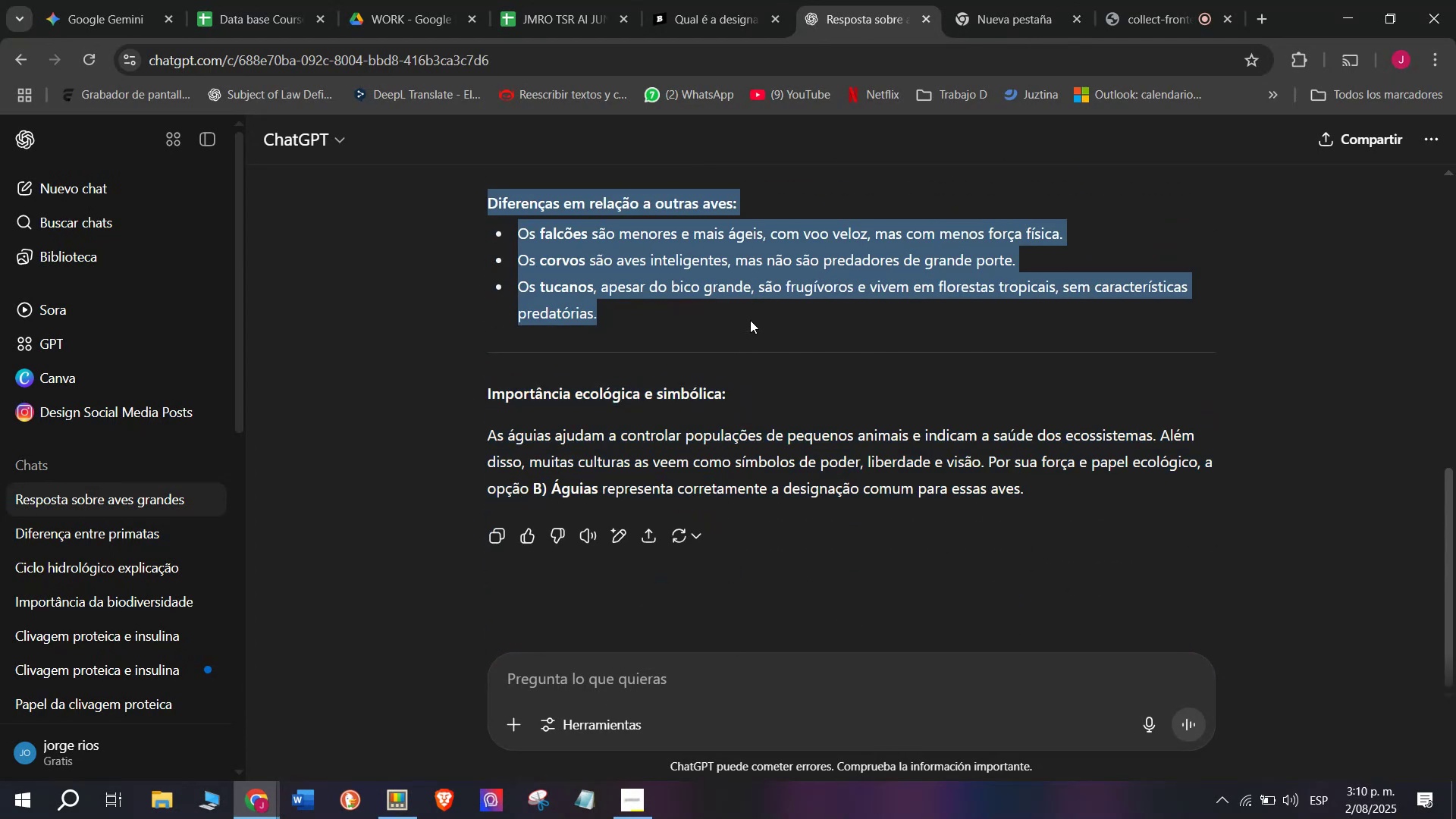 
key(Control+C)
 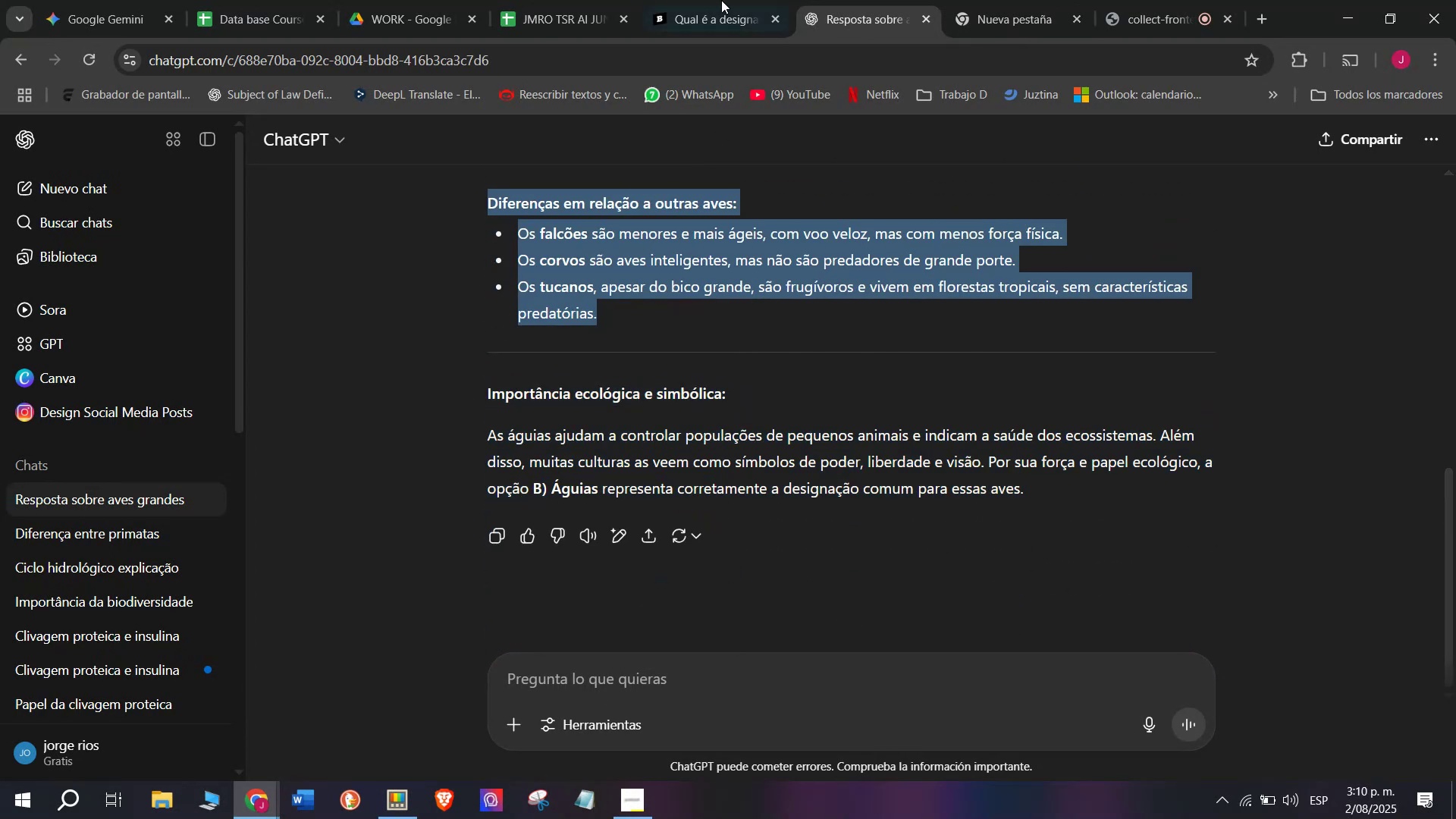 
left_click([716, 0])
 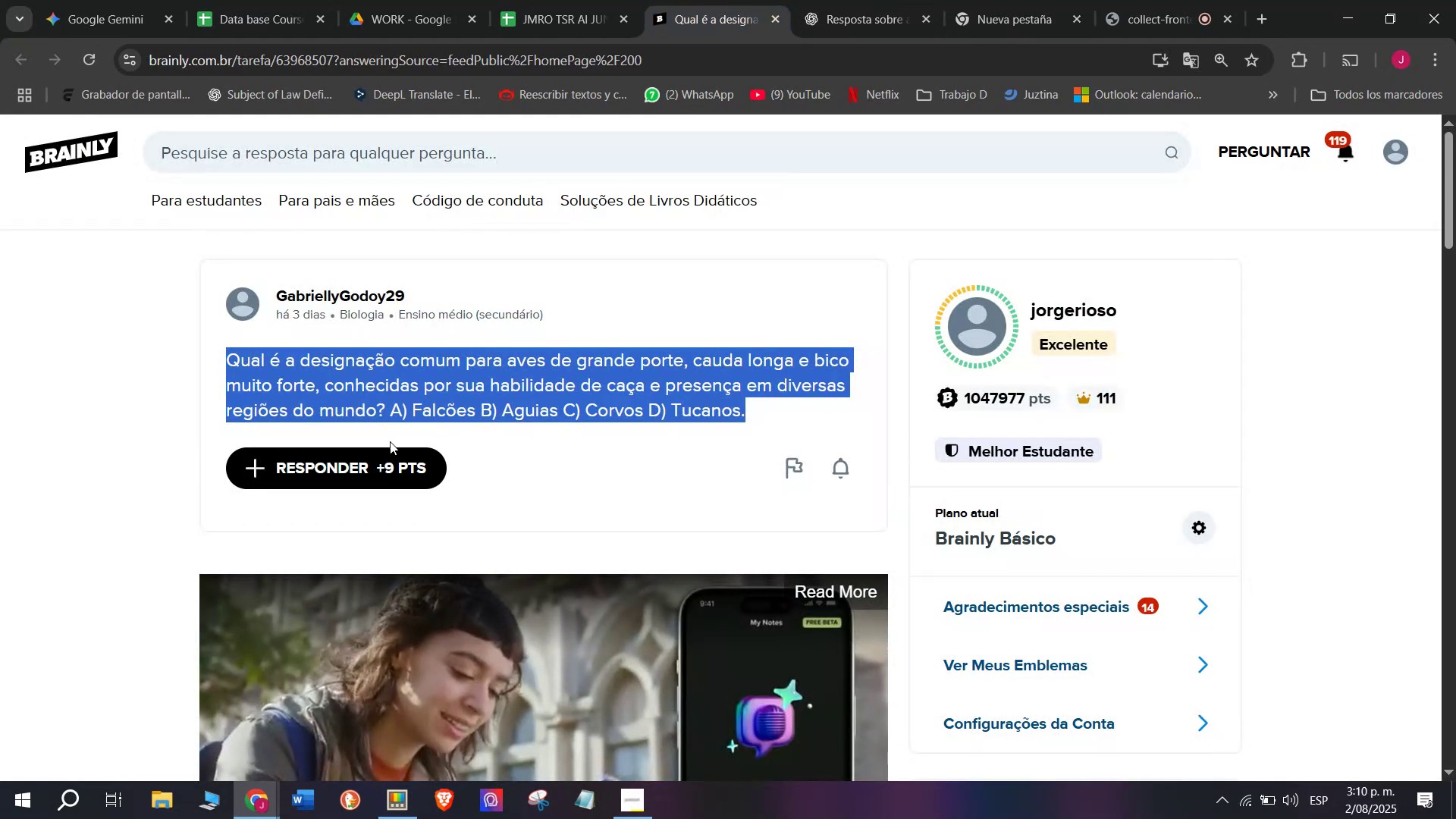 
left_click([360, 462])
 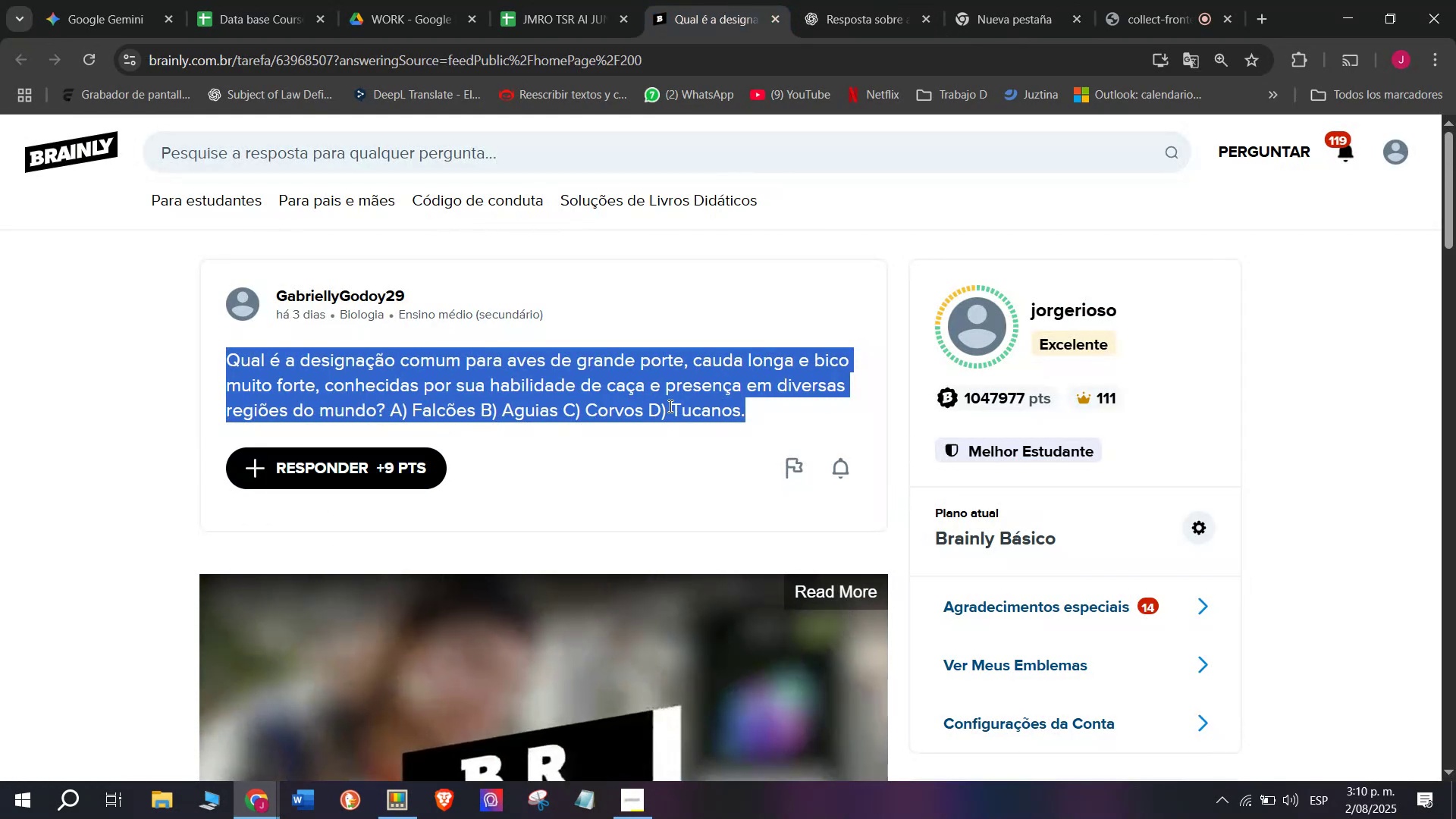 
left_click_drag(start_coordinate=[669, 406], to_coordinate=[512, 236])
 